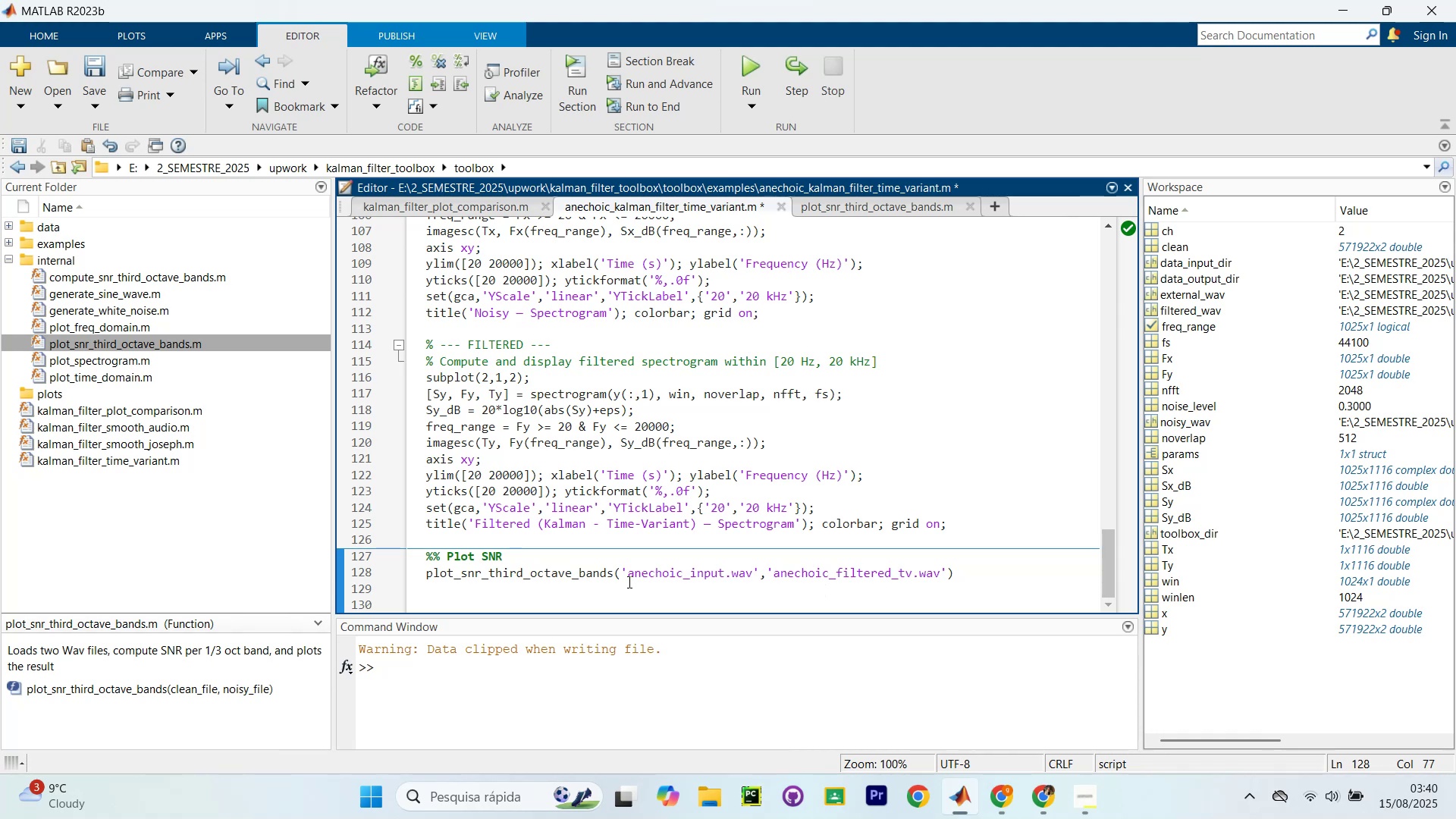 
wait(13.25)
 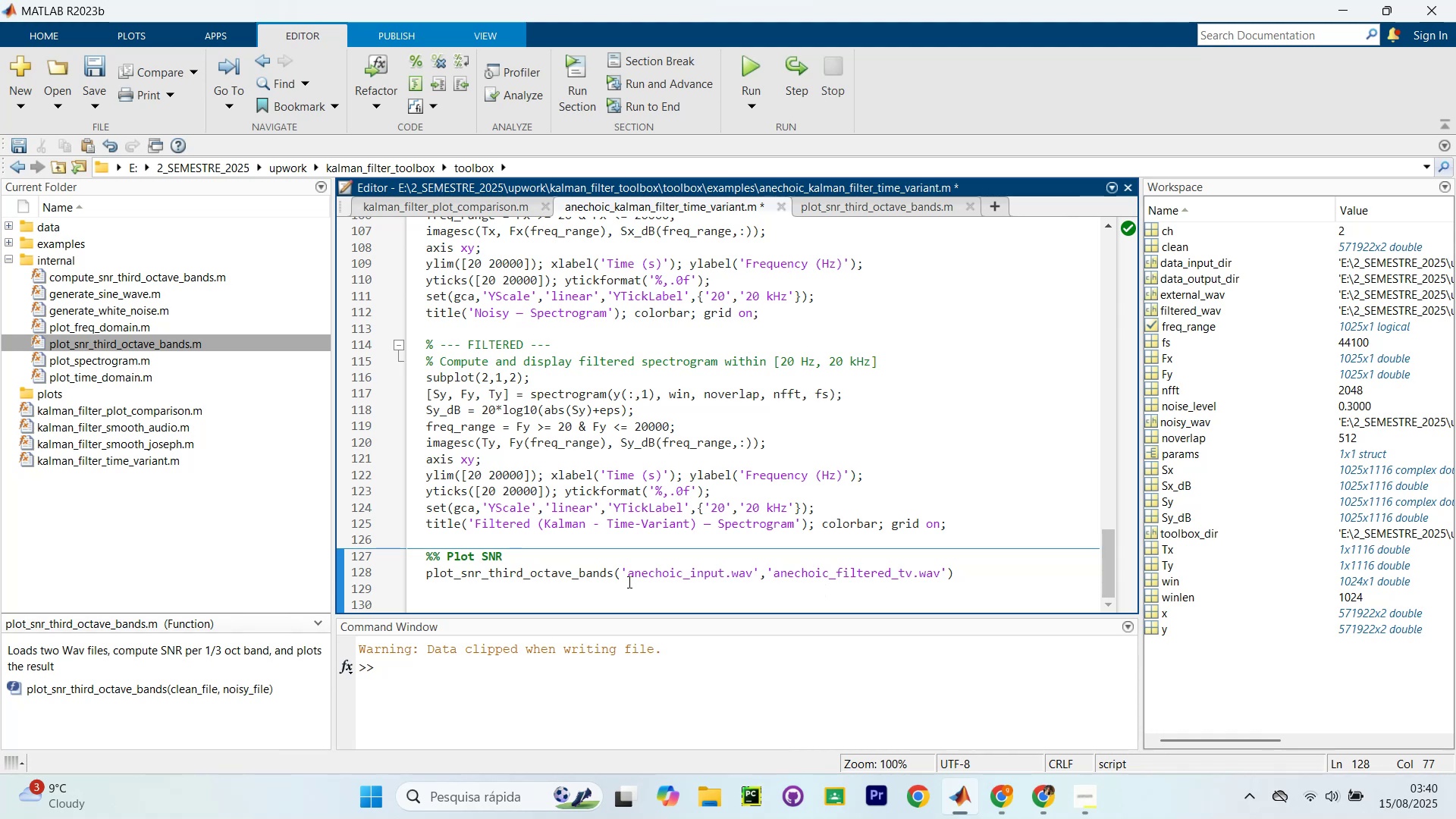 
left_click_drag(start_coordinate=[755, 571], to_coordinate=[630, 576])
 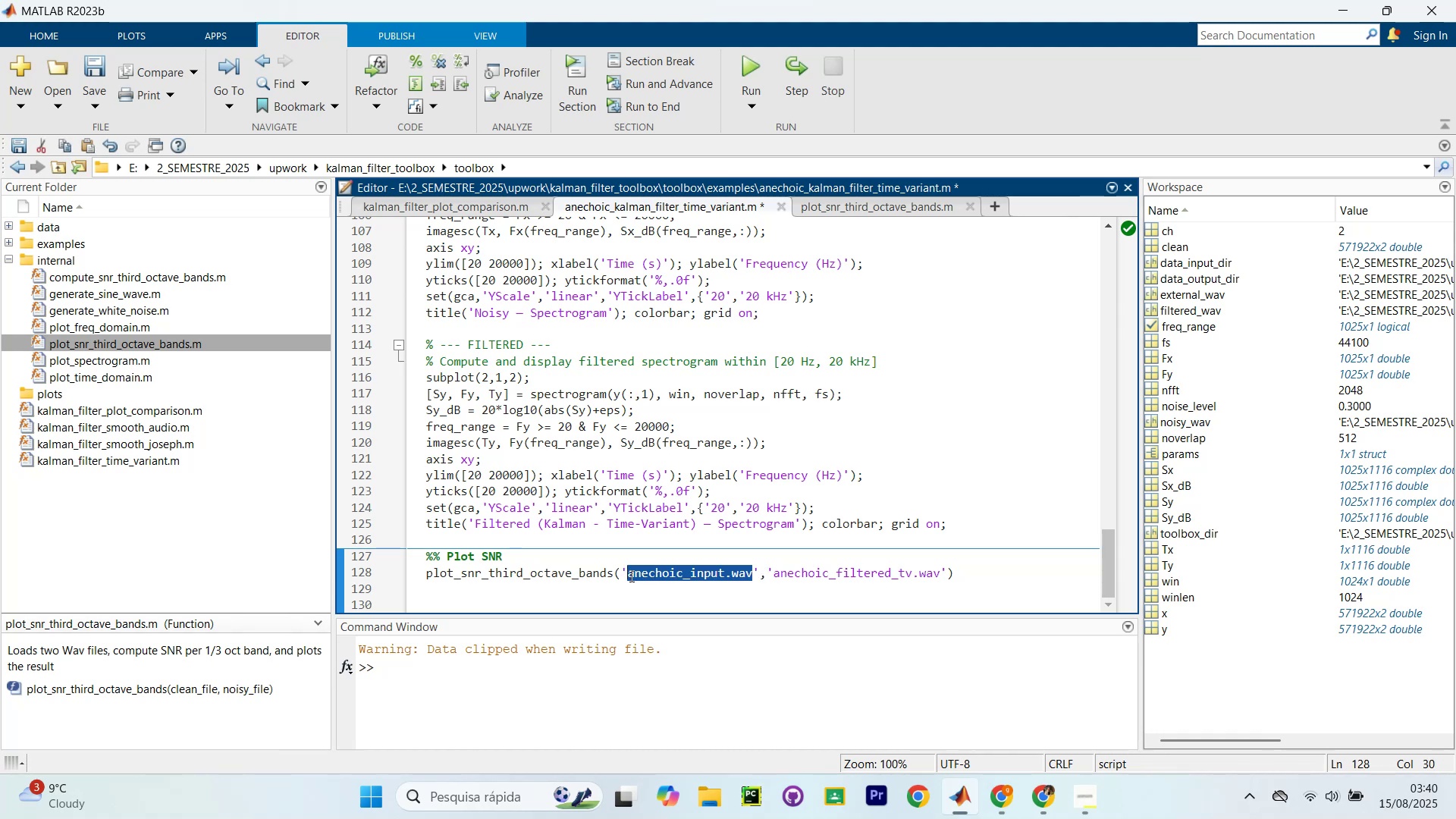 
key(Backspace)
 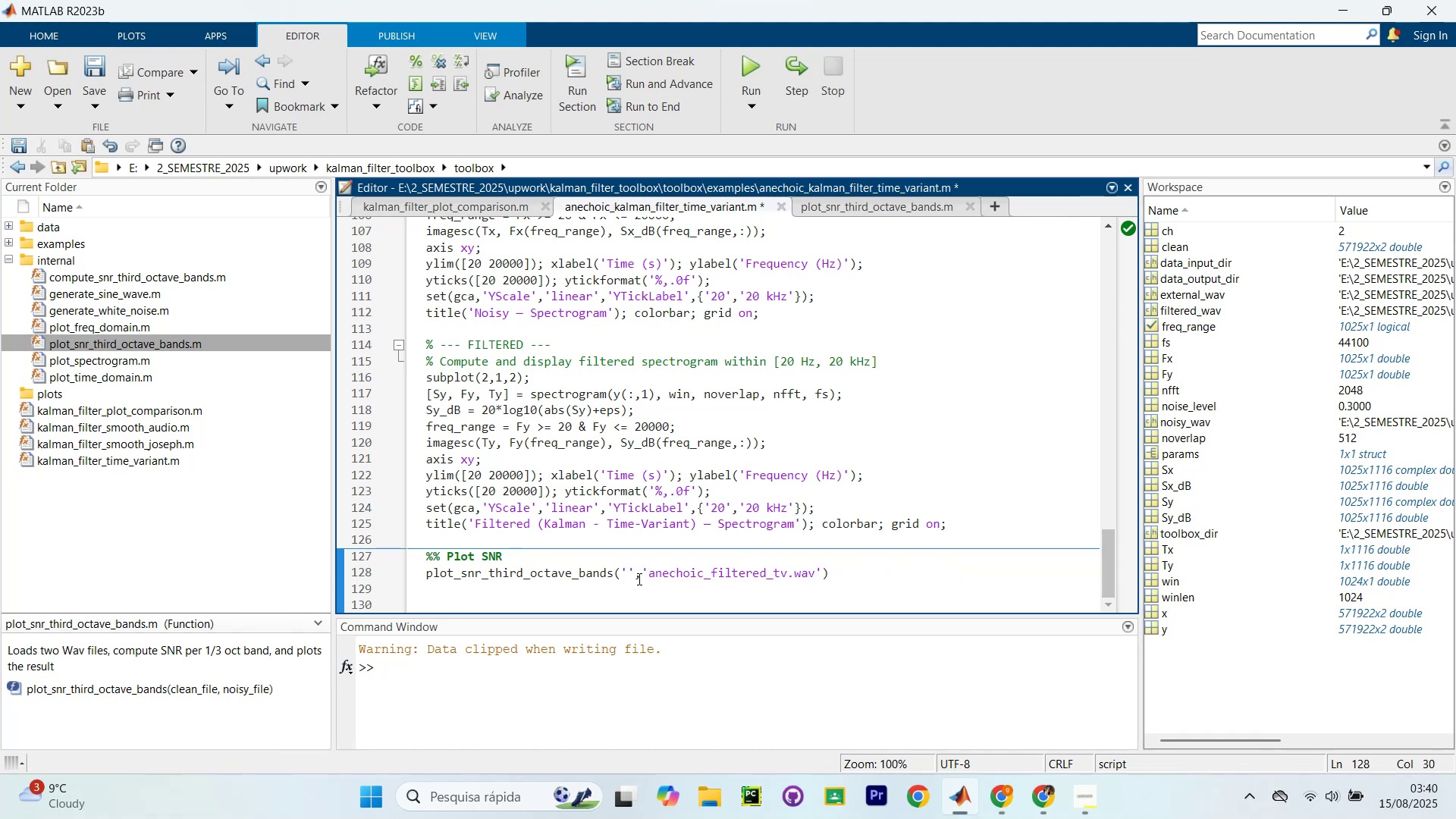 
left_click_drag(start_coordinate=[640, 573], to_coordinate=[623, 571])
 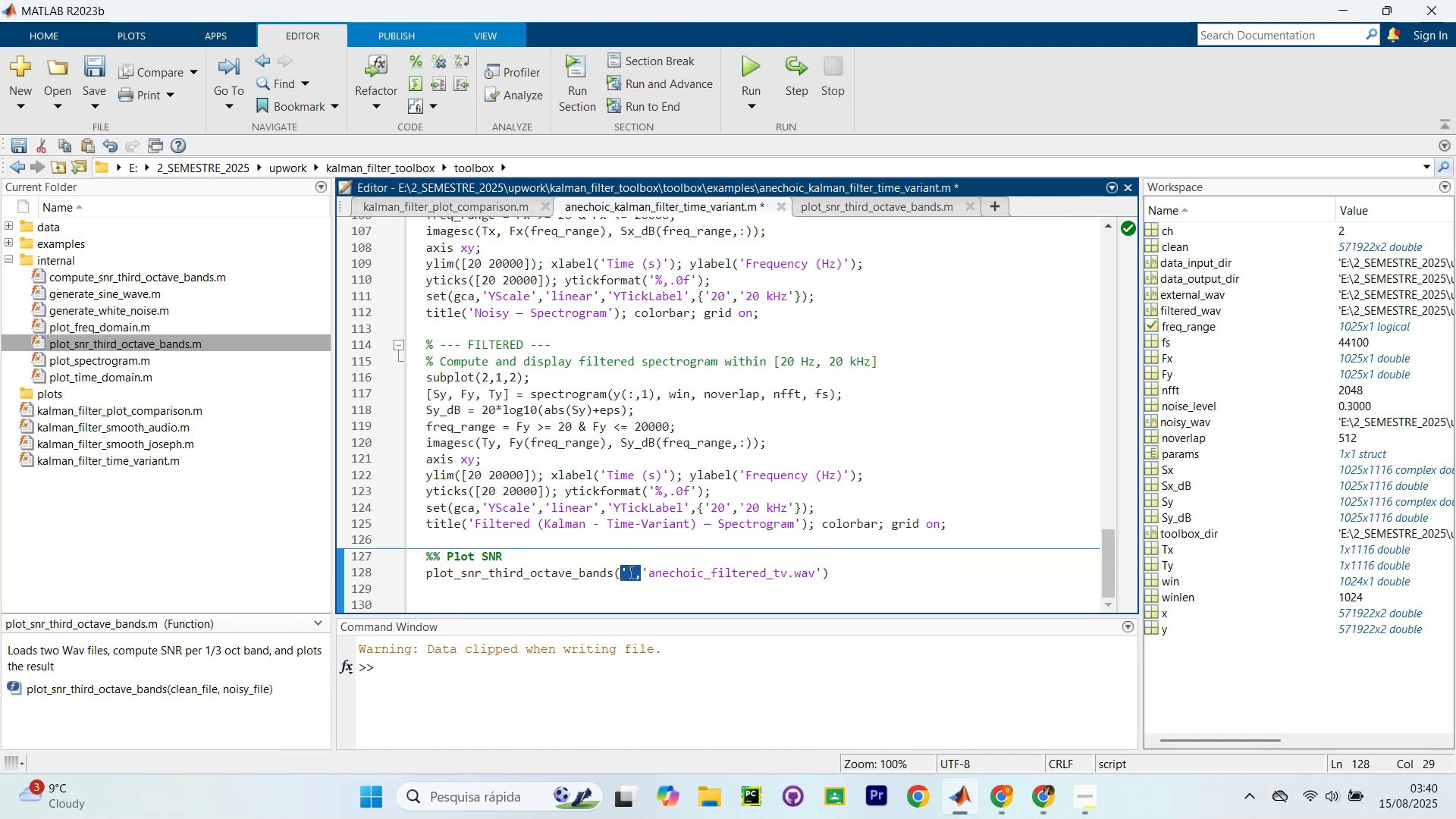 
key(Backspace)
 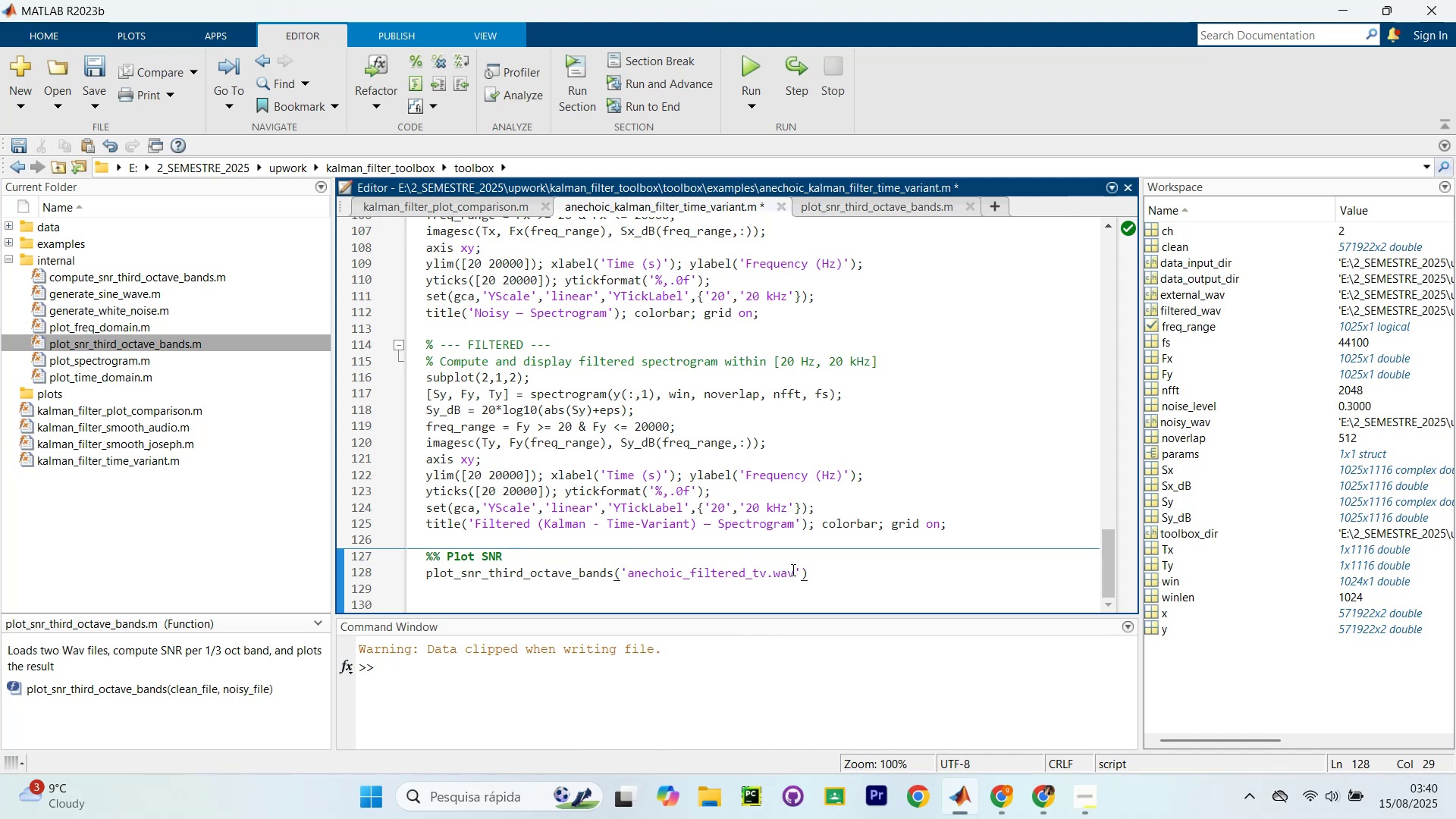 
left_click([802, 573])
 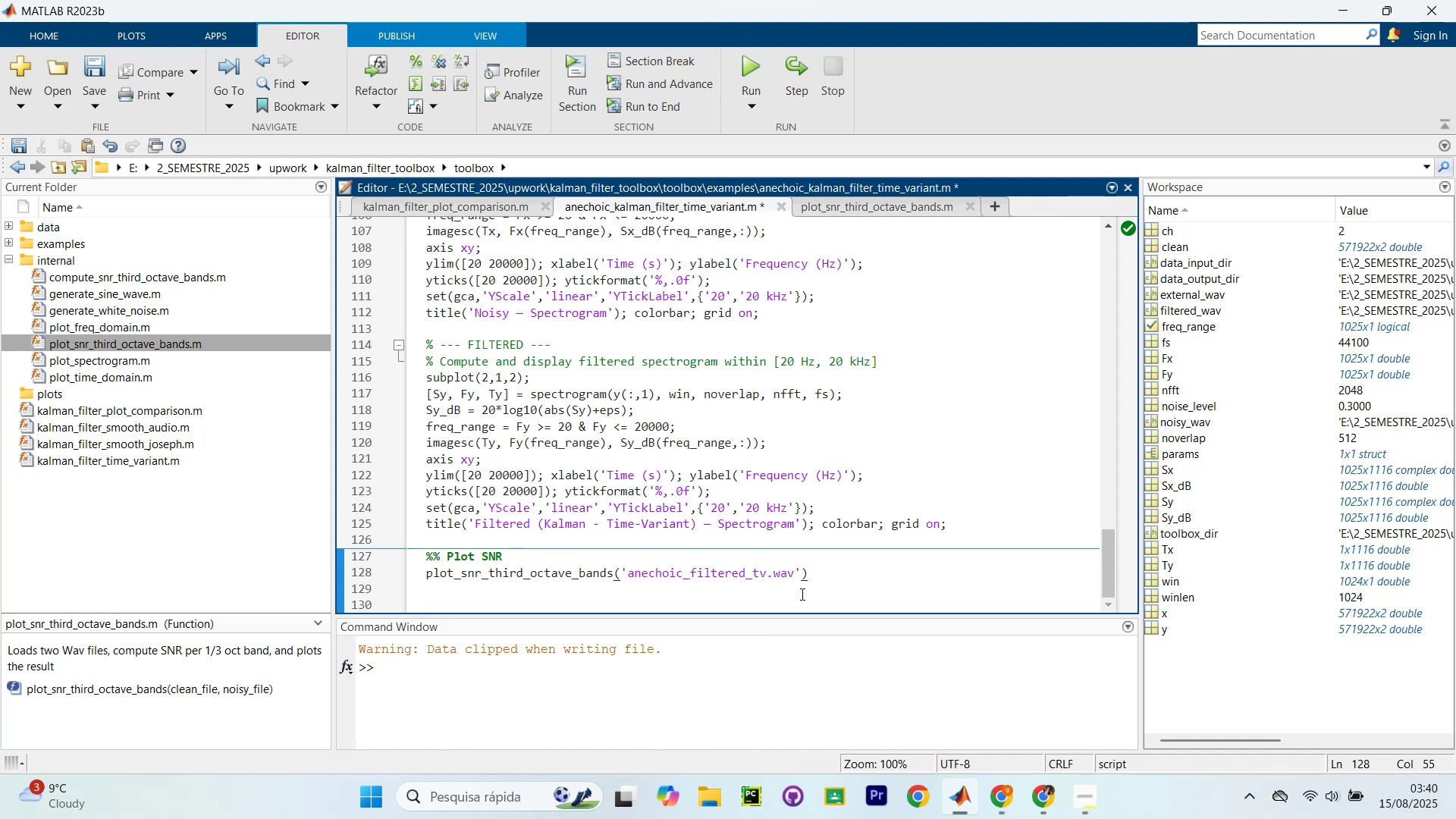 
type(,~)
key(Backspace)
type(`ane)
key(Tab)
key(Backspace)
type(choic_noisy.wav)
 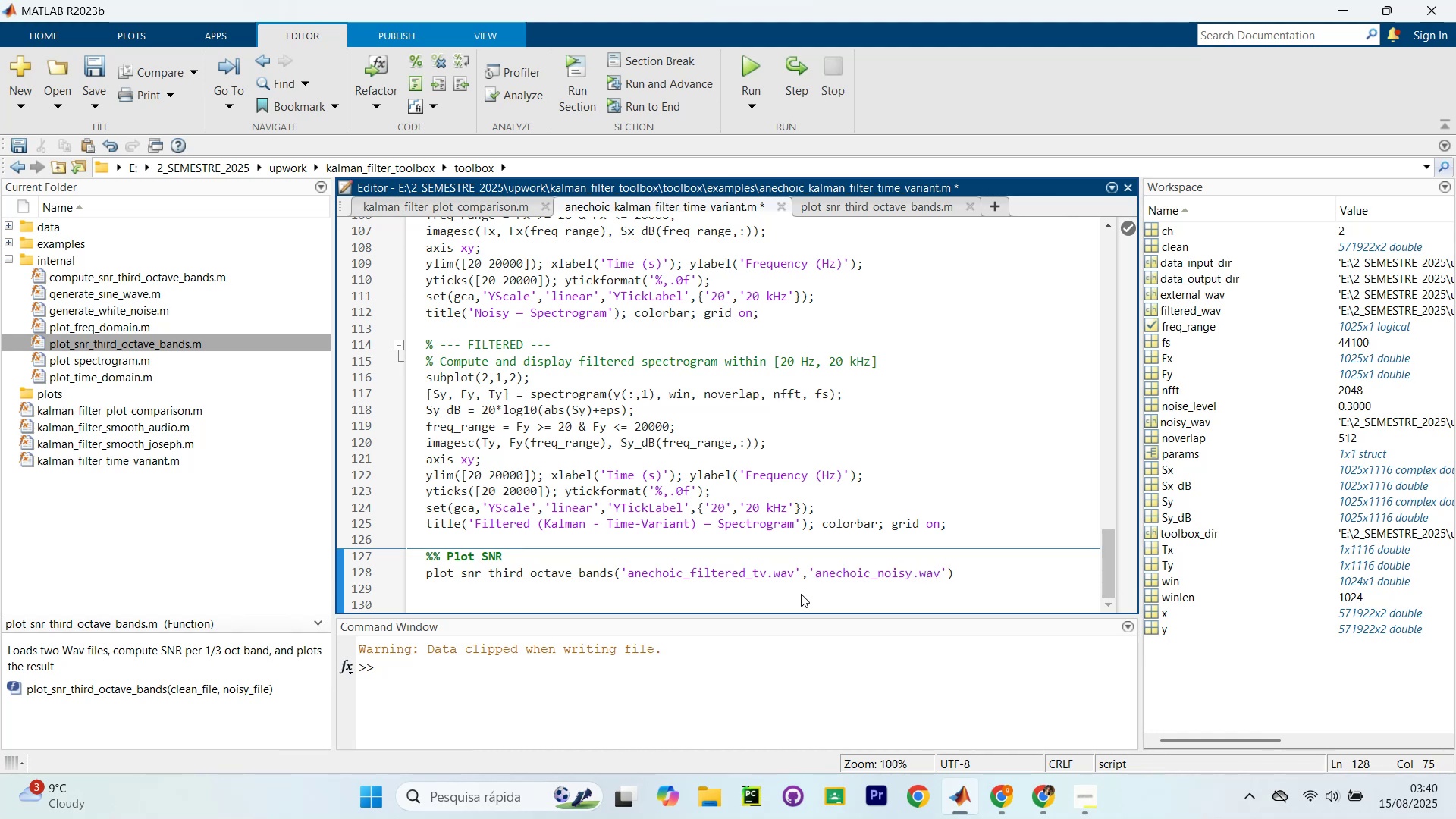 
key(Control+Enter)
 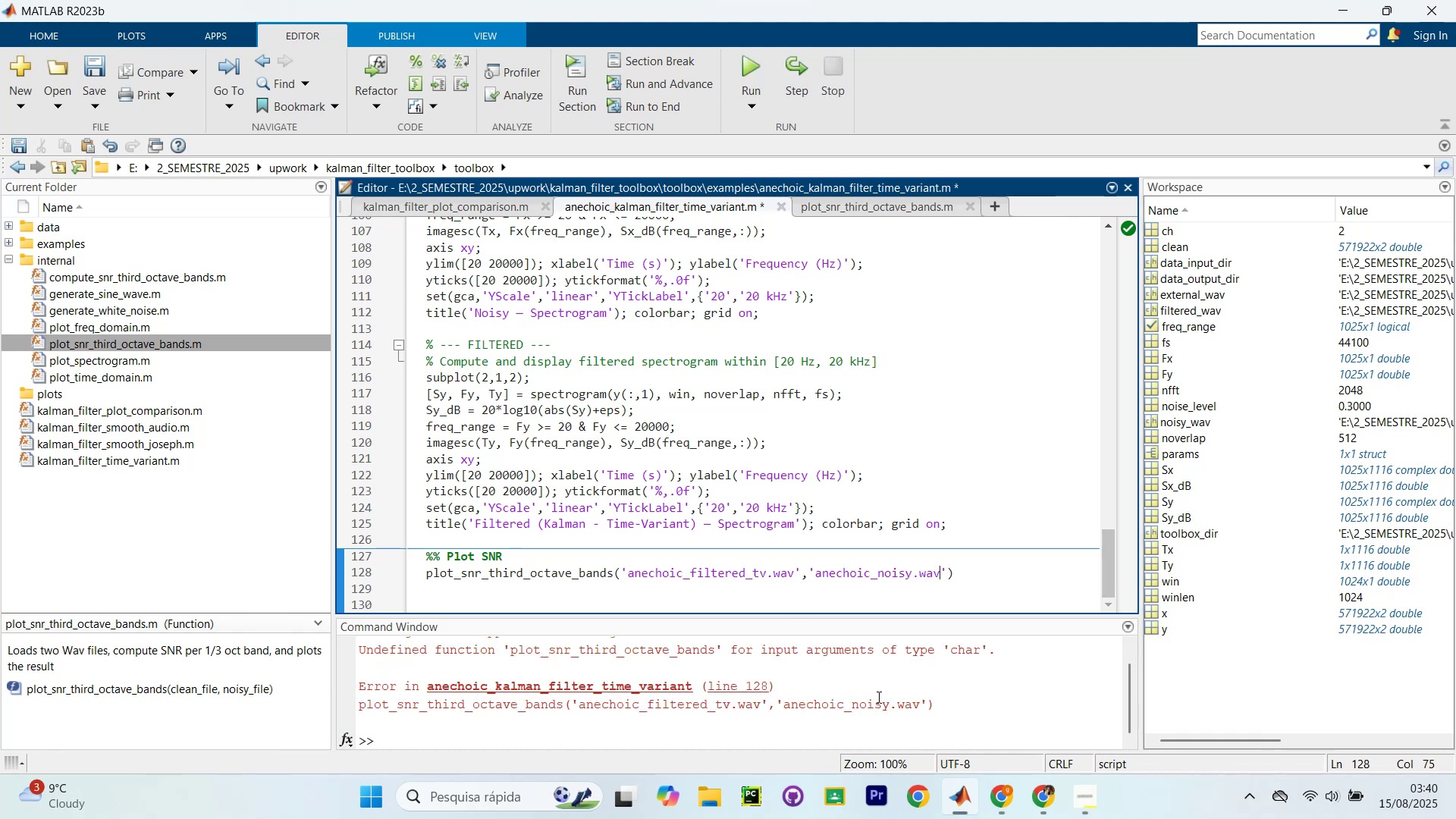 
wait(5.07)
 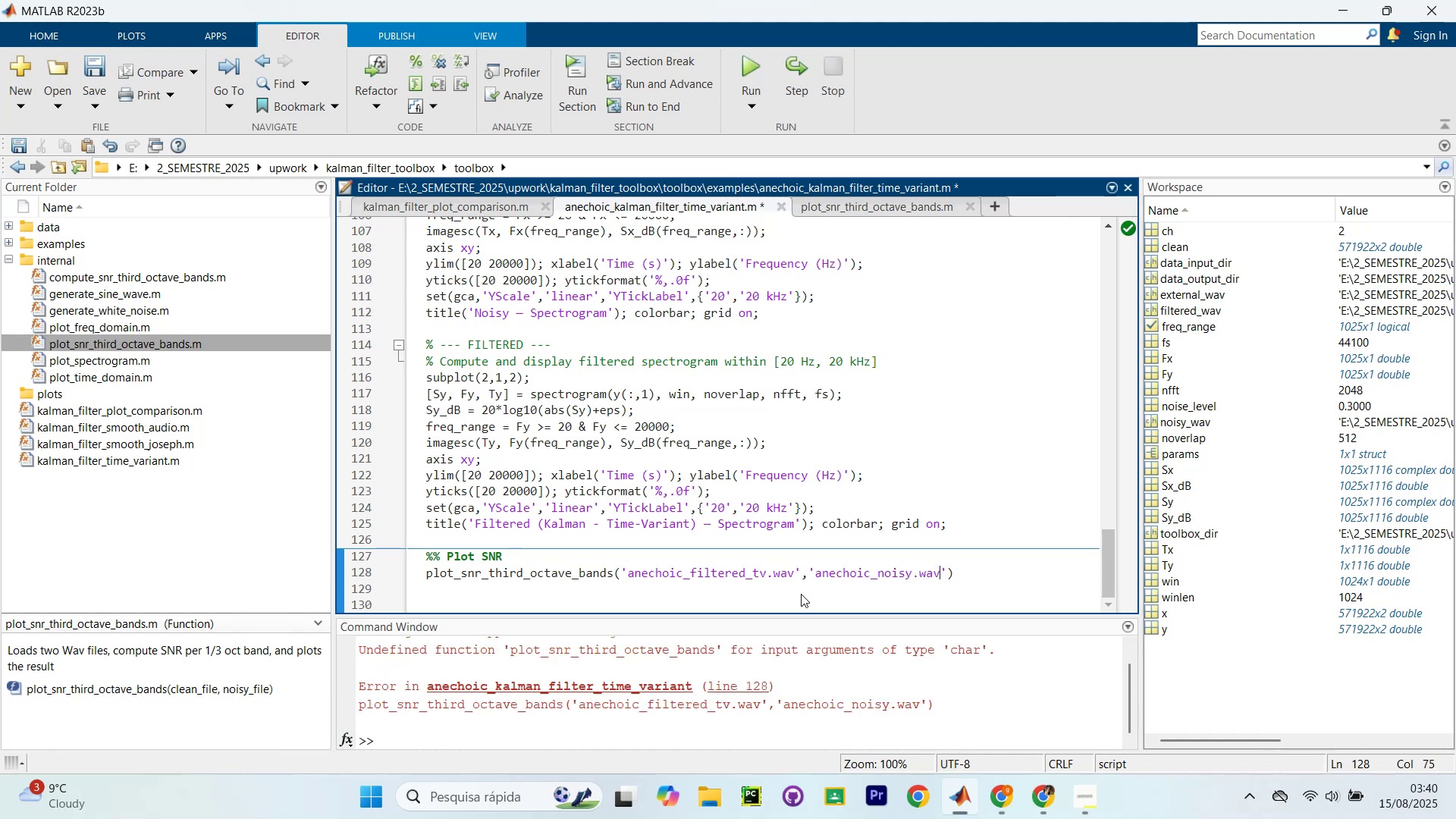 
scroll: coordinate [620, 648], scroll_direction: up, amount: 1.0
 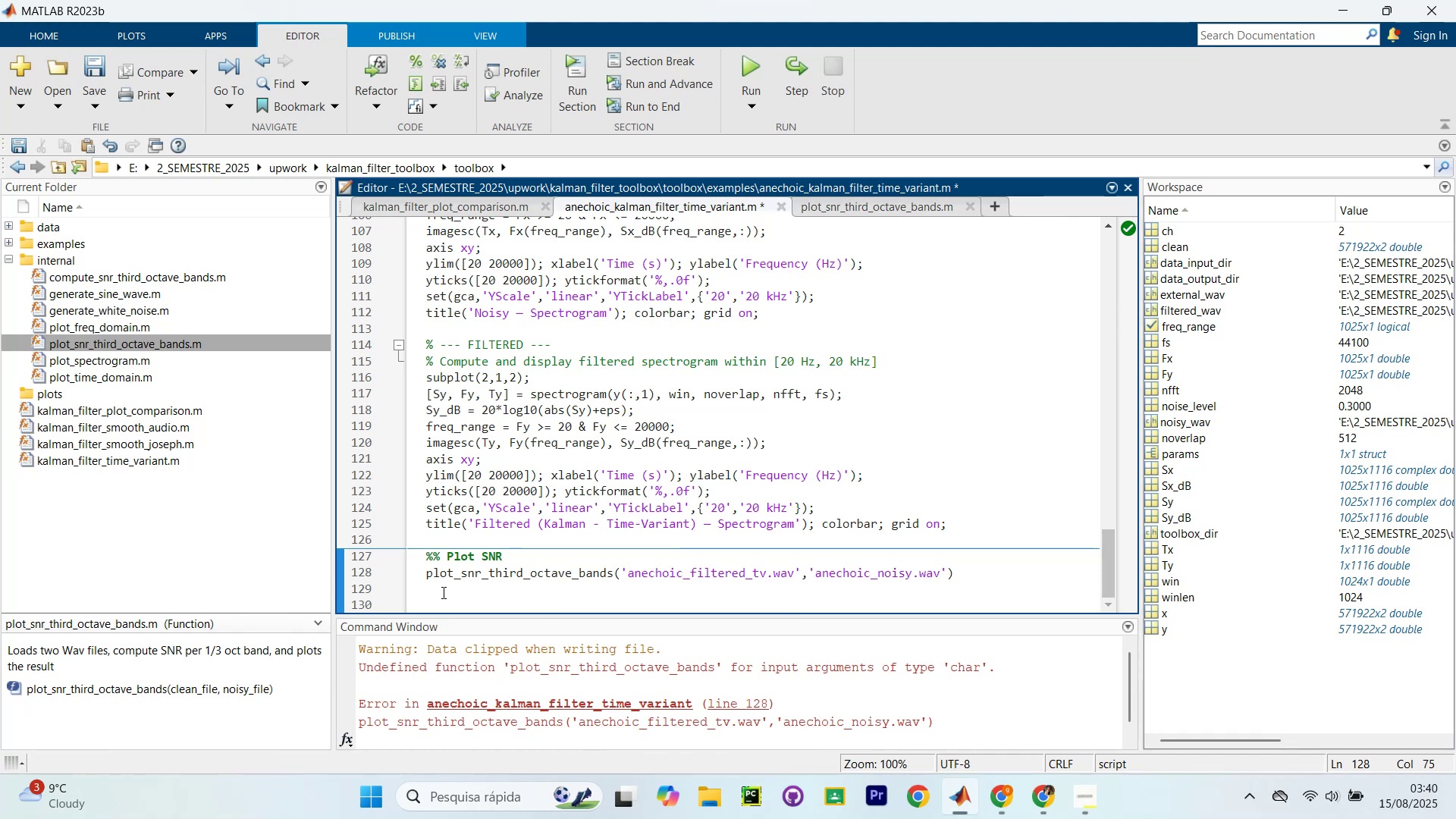 
wait(6.55)
 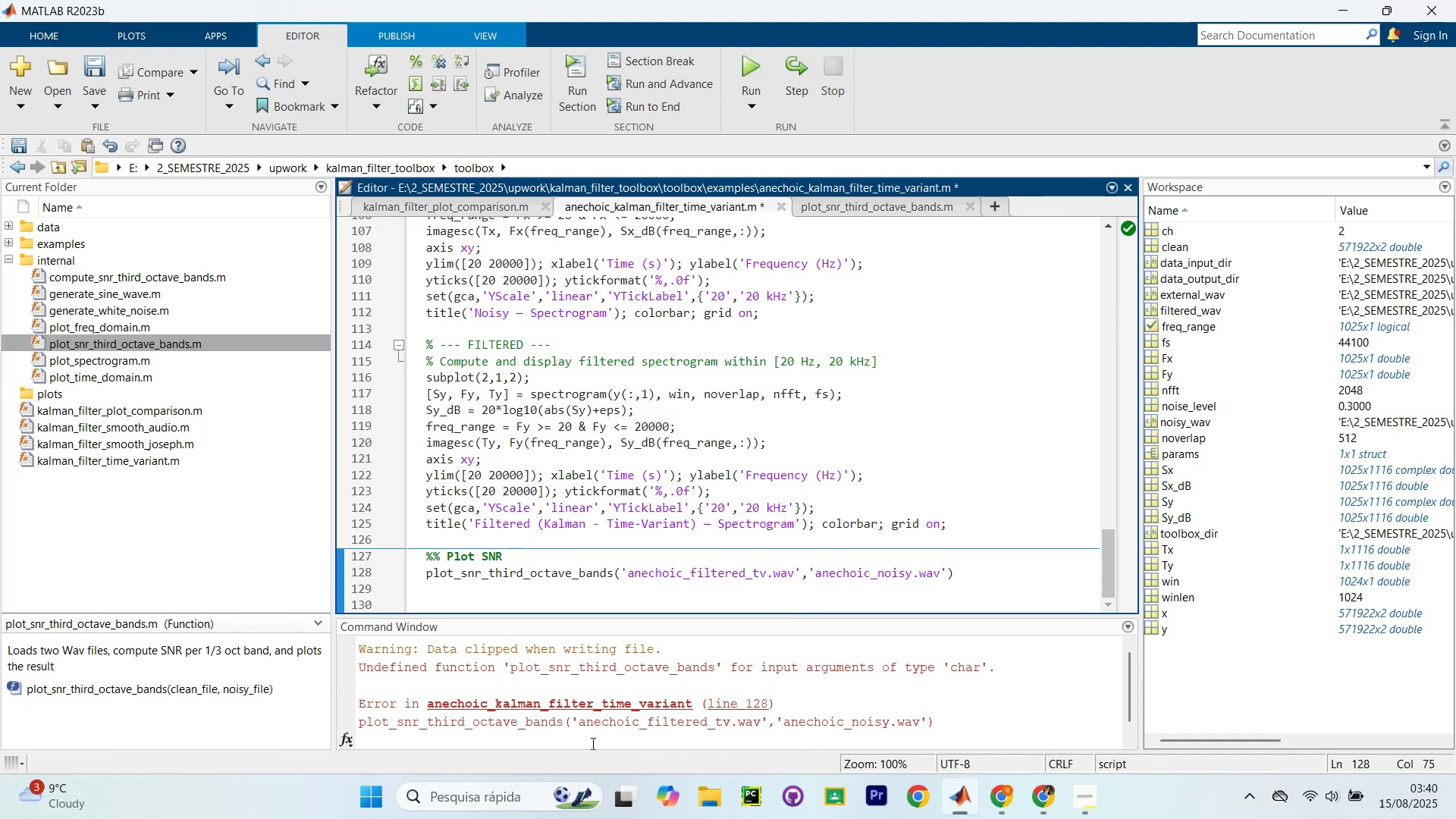 
double_click([856, 575])
 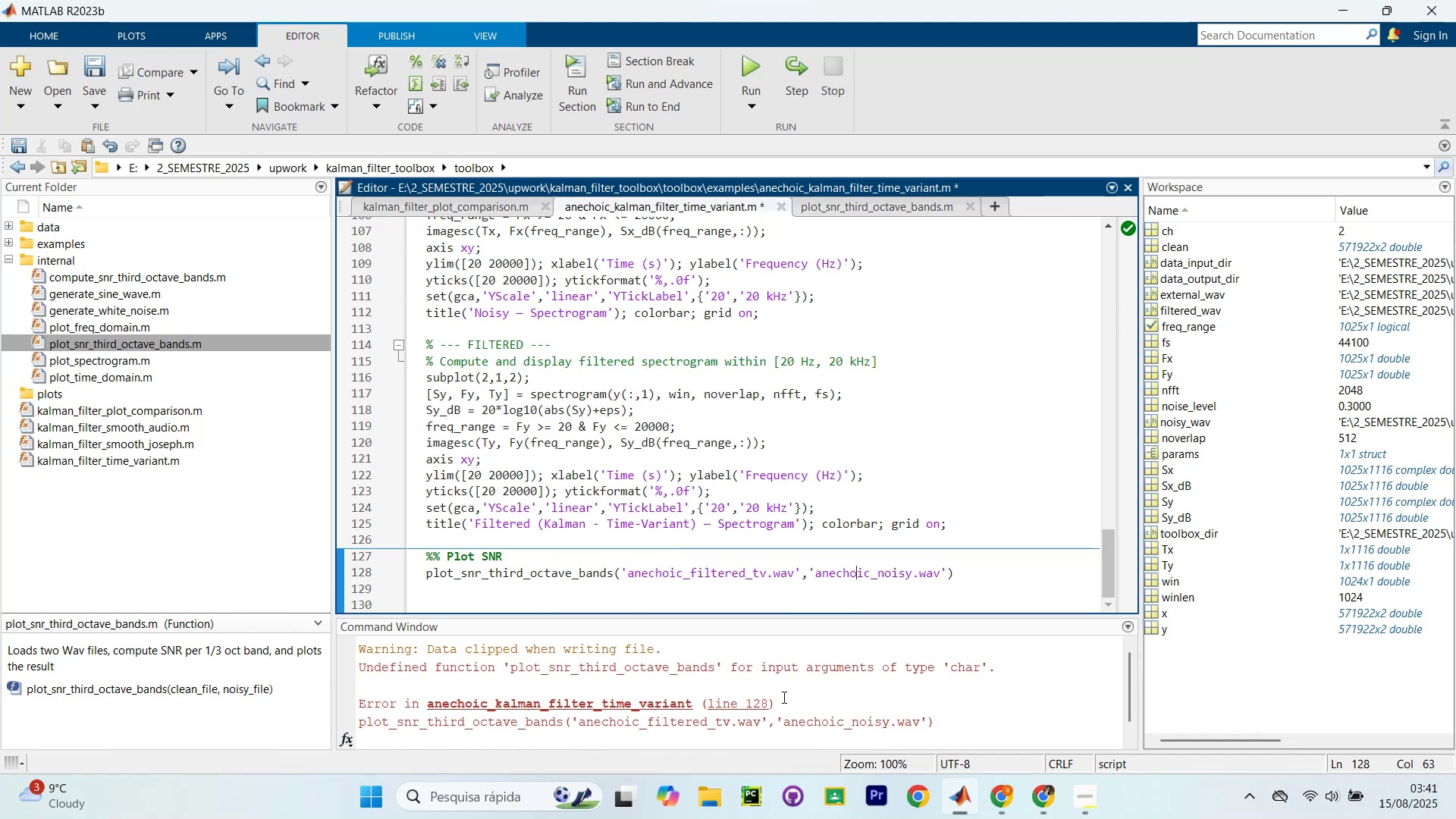 
scroll: coordinate [537, 699], scroll_direction: down, amount: 2.0
 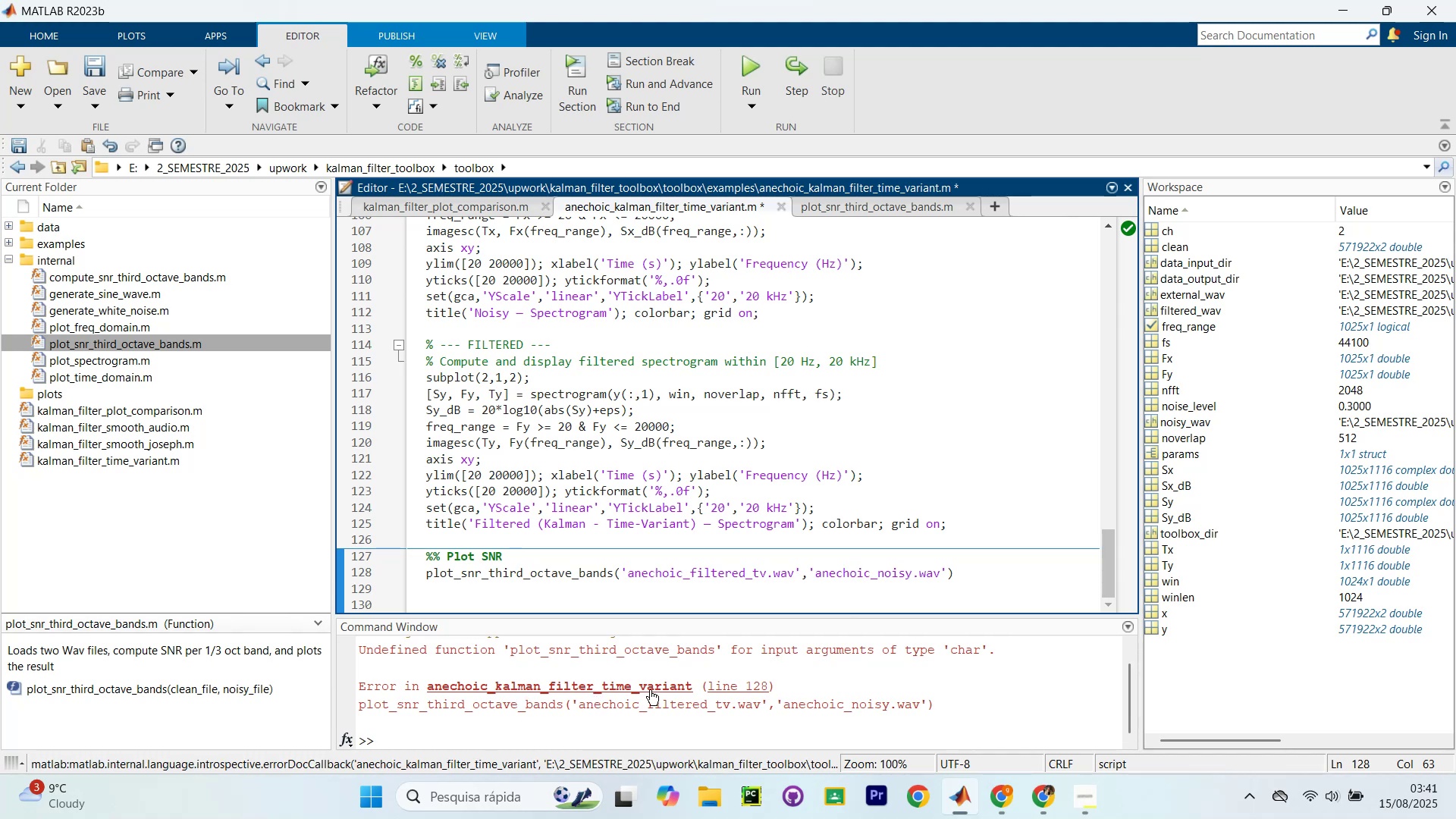 
left_click([650, 689])
 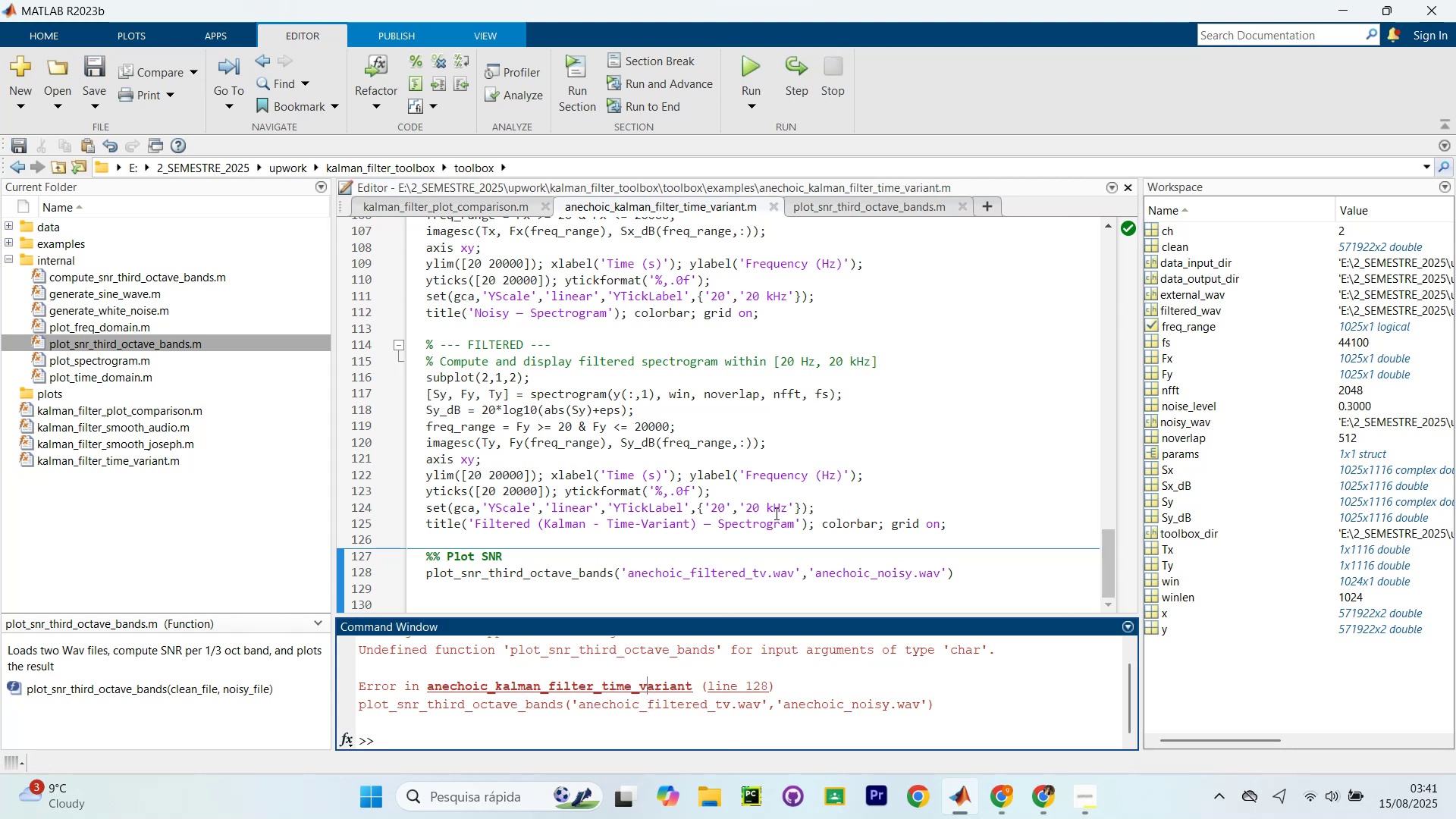 
left_click([870, 207])
 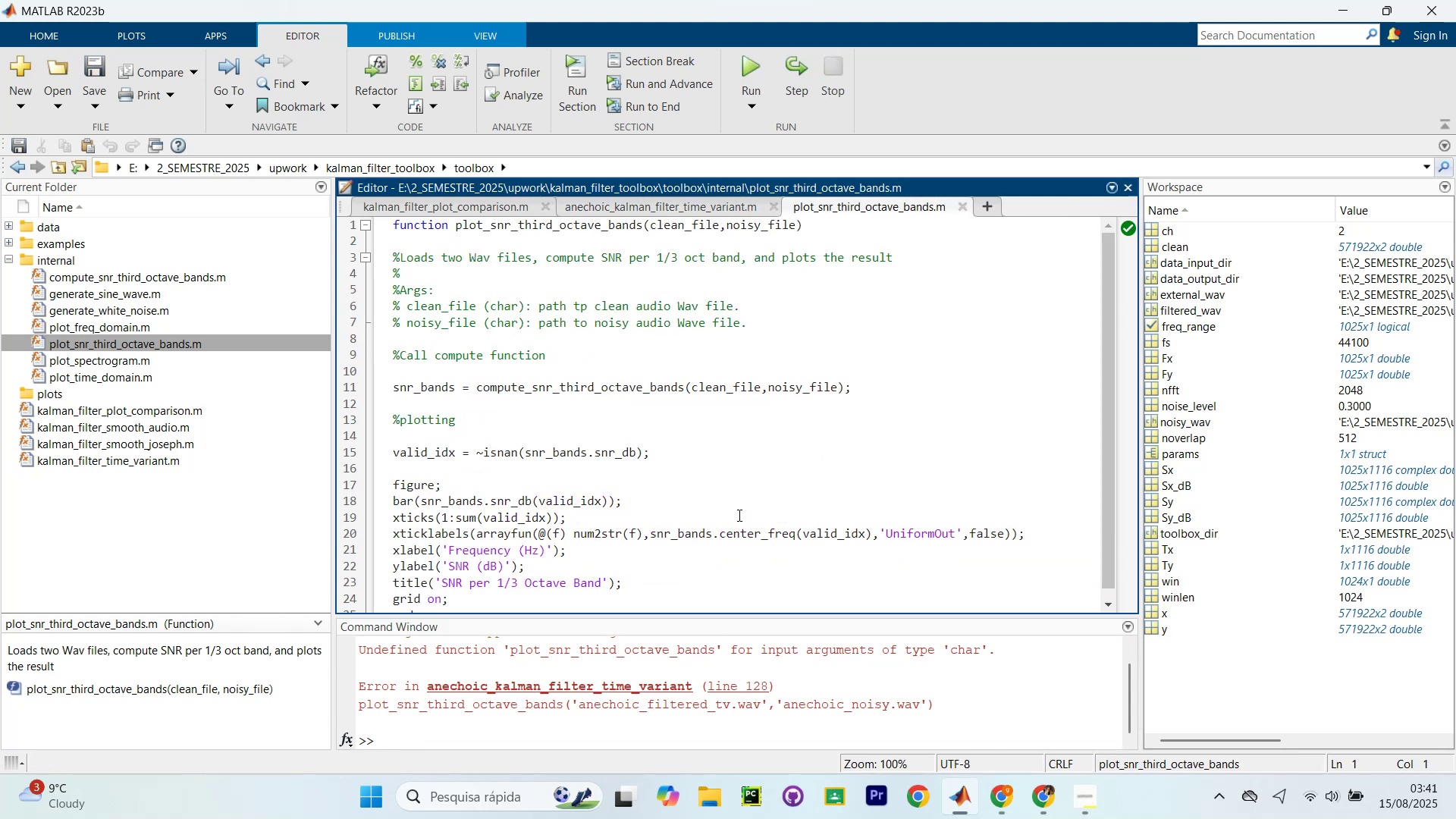 
scroll: coordinate [755, 424], scroll_direction: up, amount: 6.0
 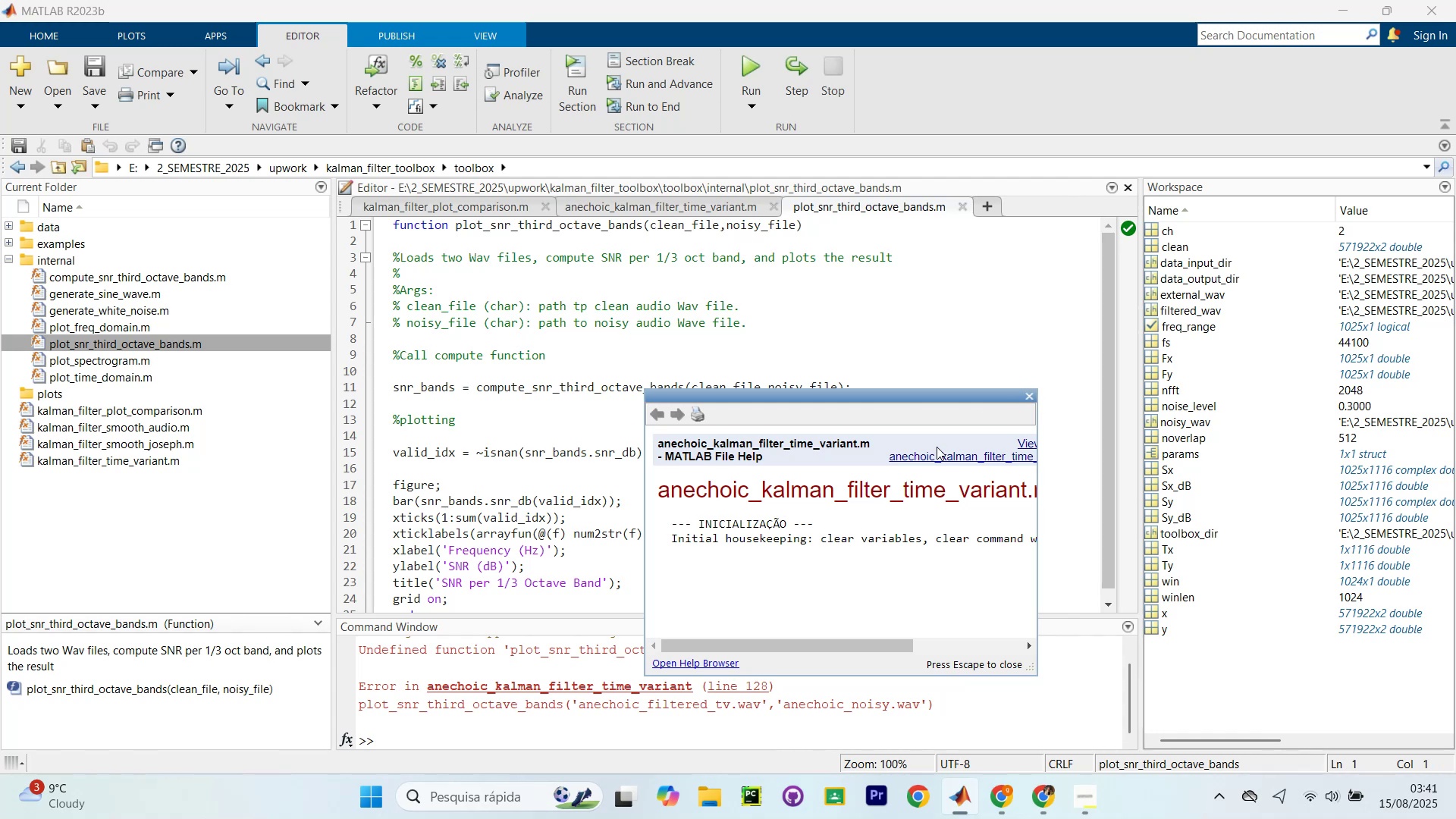 
scroll: coordinate [878, 507], scroll_direction: down, amount: 1.0
 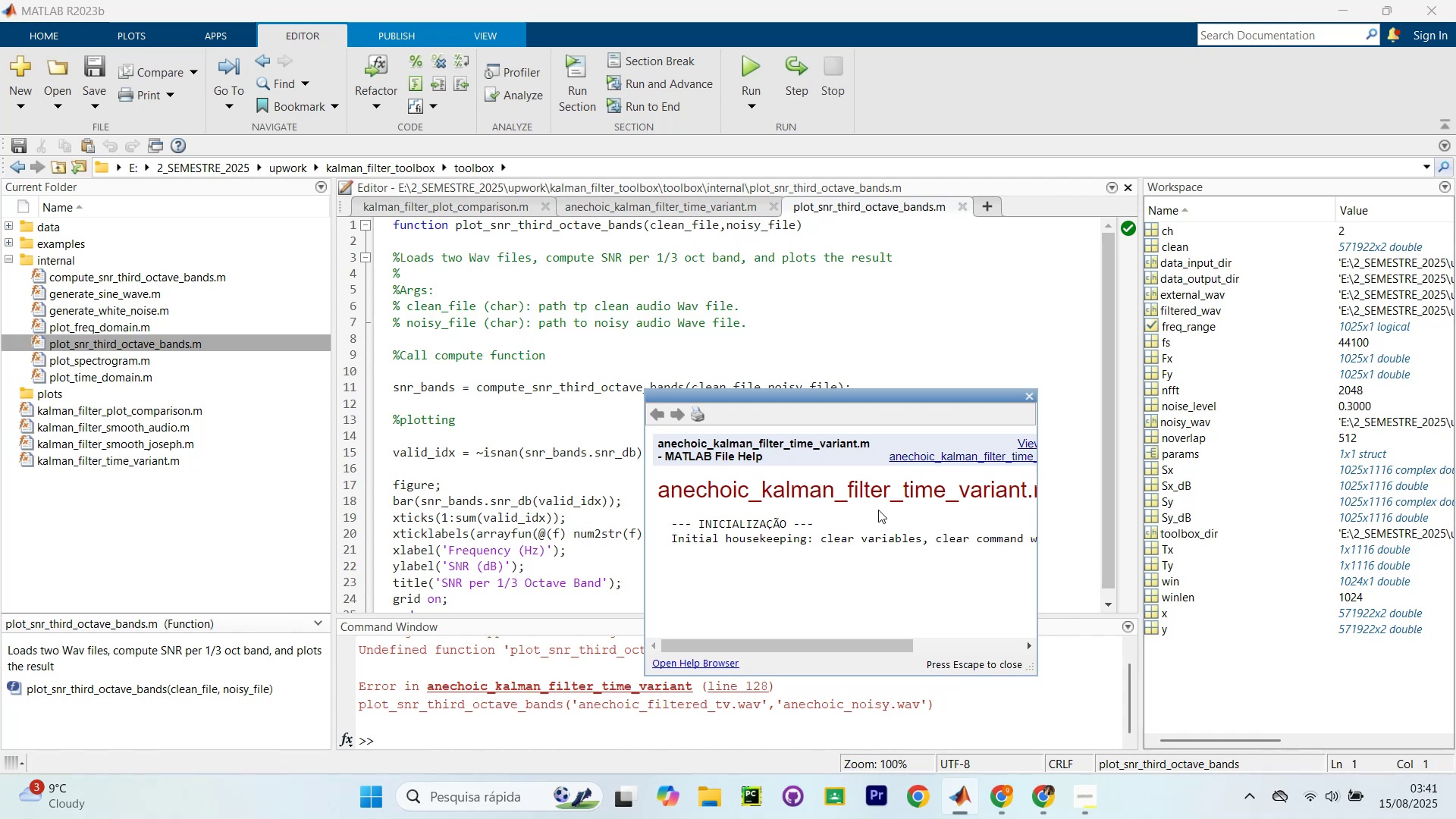 
scroll: coordinate [863, 529], scroll_direction: up, amount: 2.0
 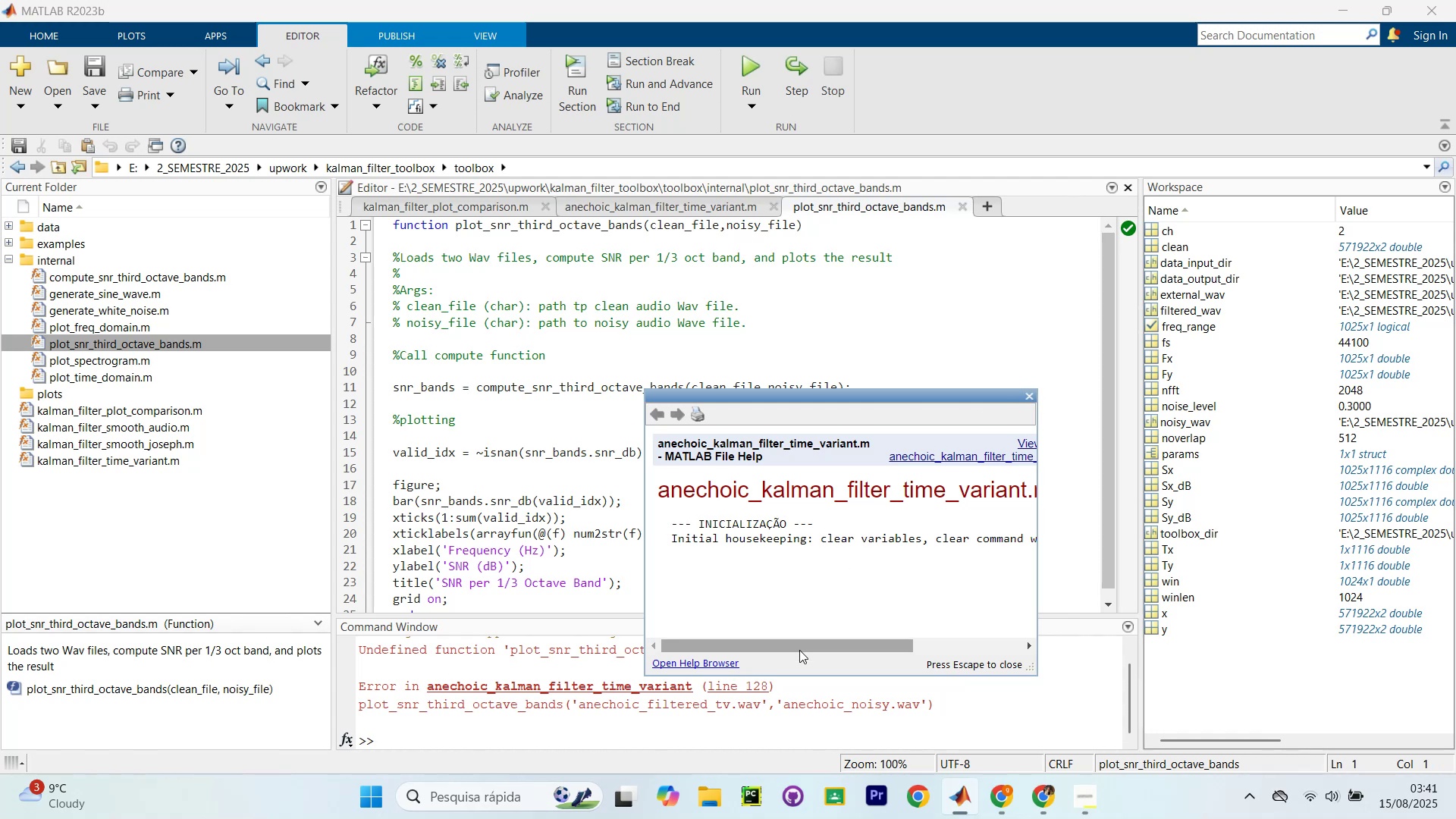 
left_click_drag(start_coordinate=[806, 648], to_coordinate=[713, 625])
 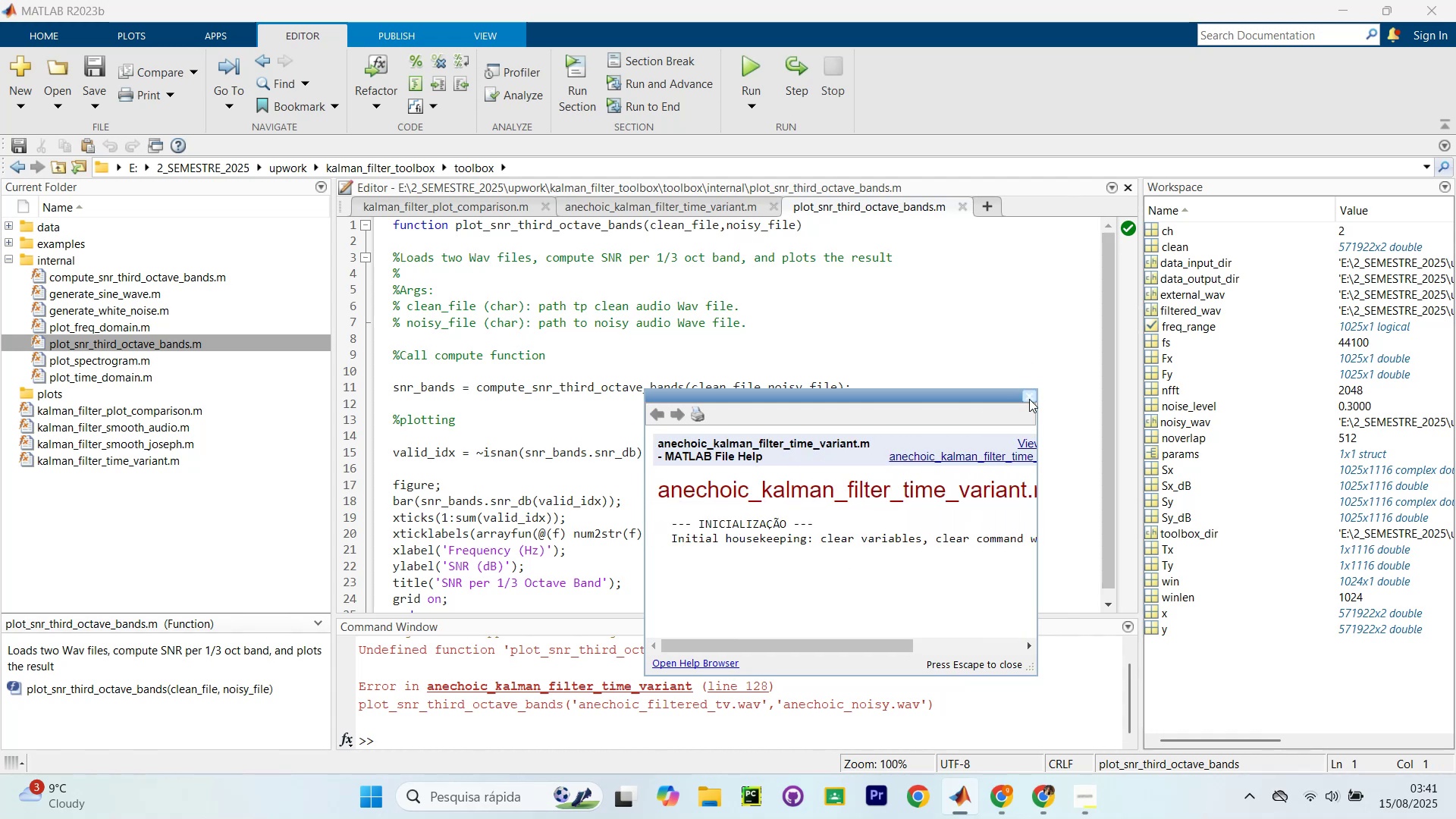 
scroll: coordinate [798, 332], scroll_direction: up, amount: 5.0
 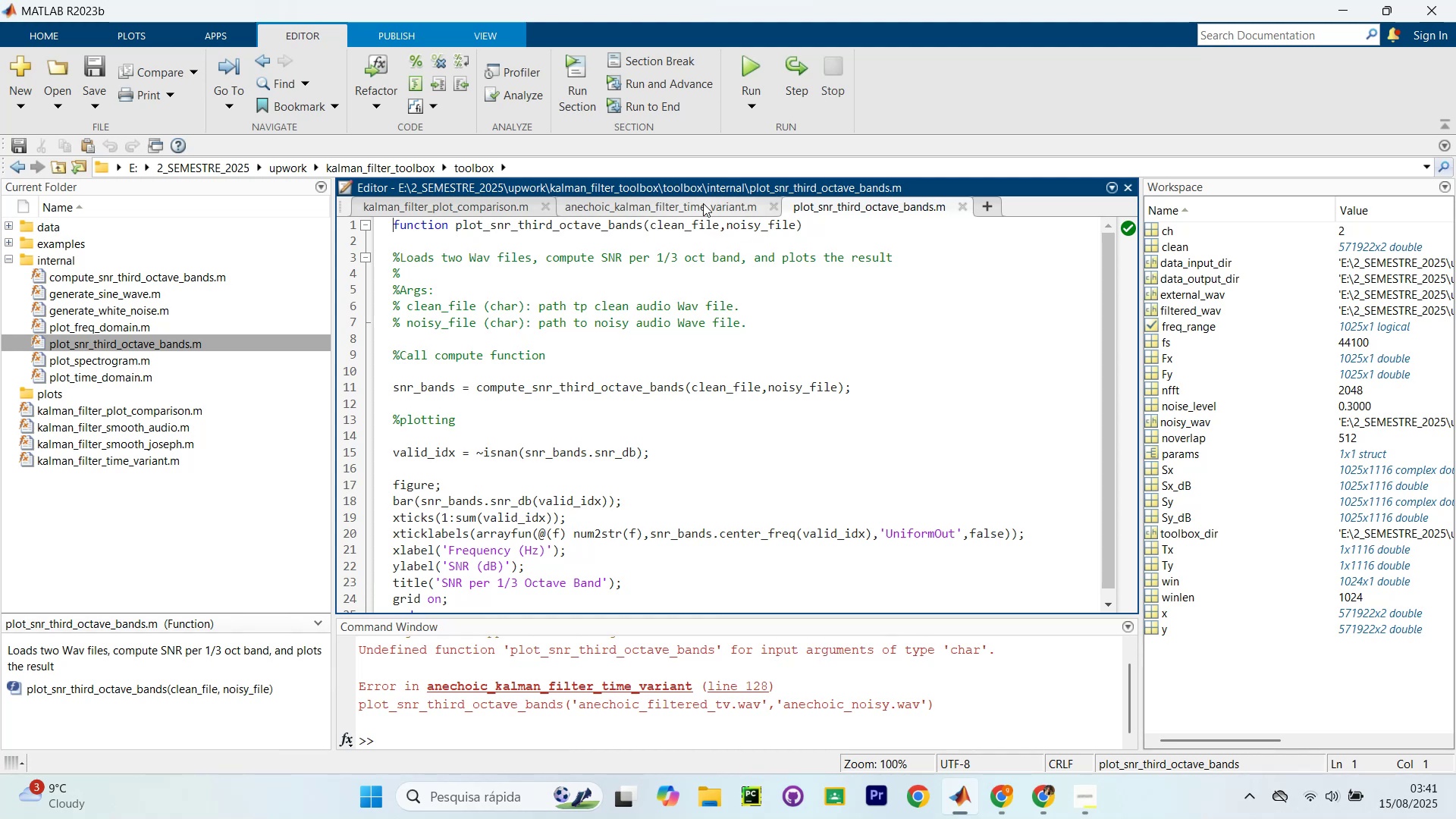 
wait(6.67)
 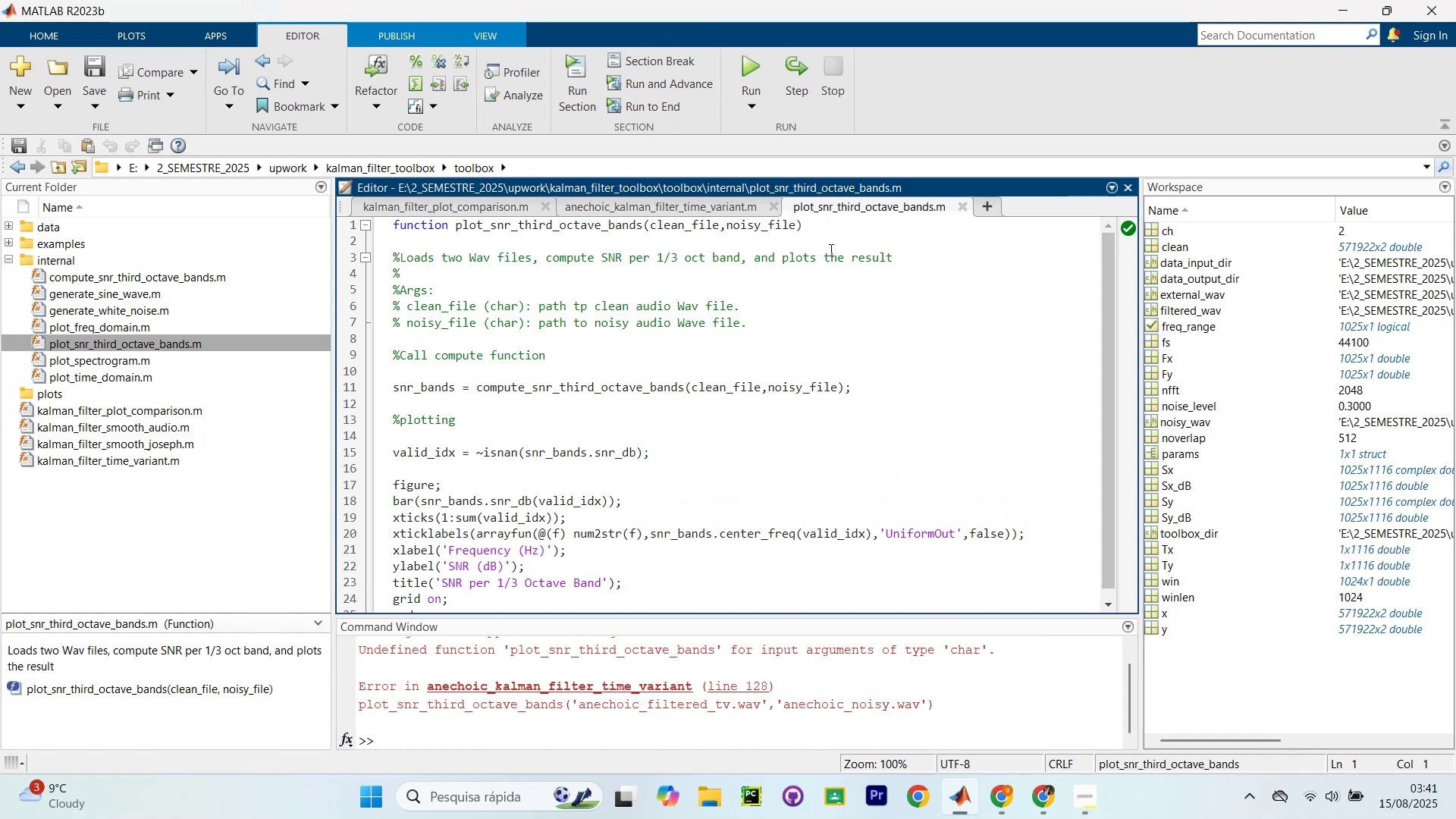 
scroll: coordinate [740, 311], scroll_direction: down, amount: 8.0
 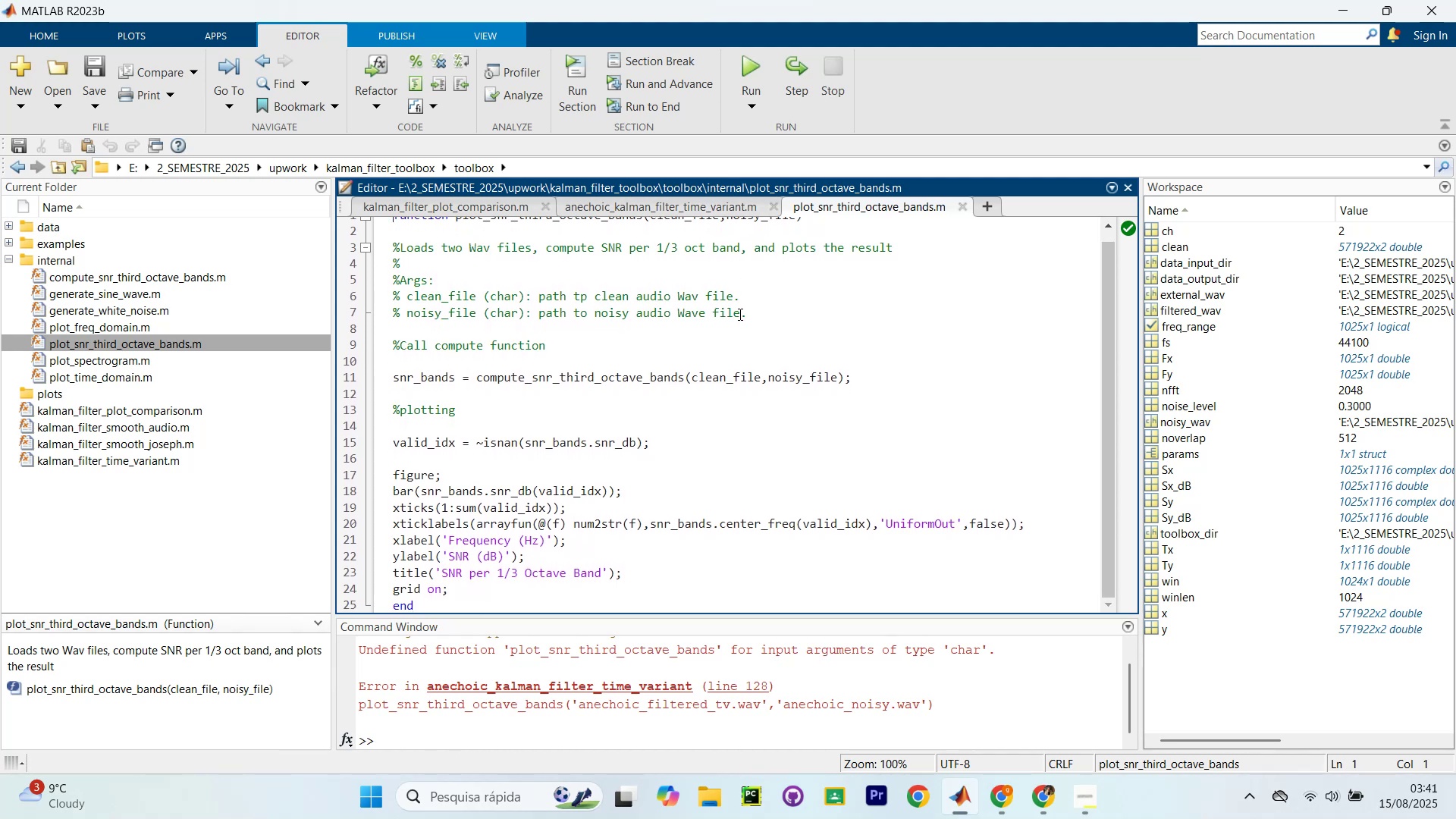 
scroll: coordinate [734, 315], scroll_direction: up, amount: 7.0
 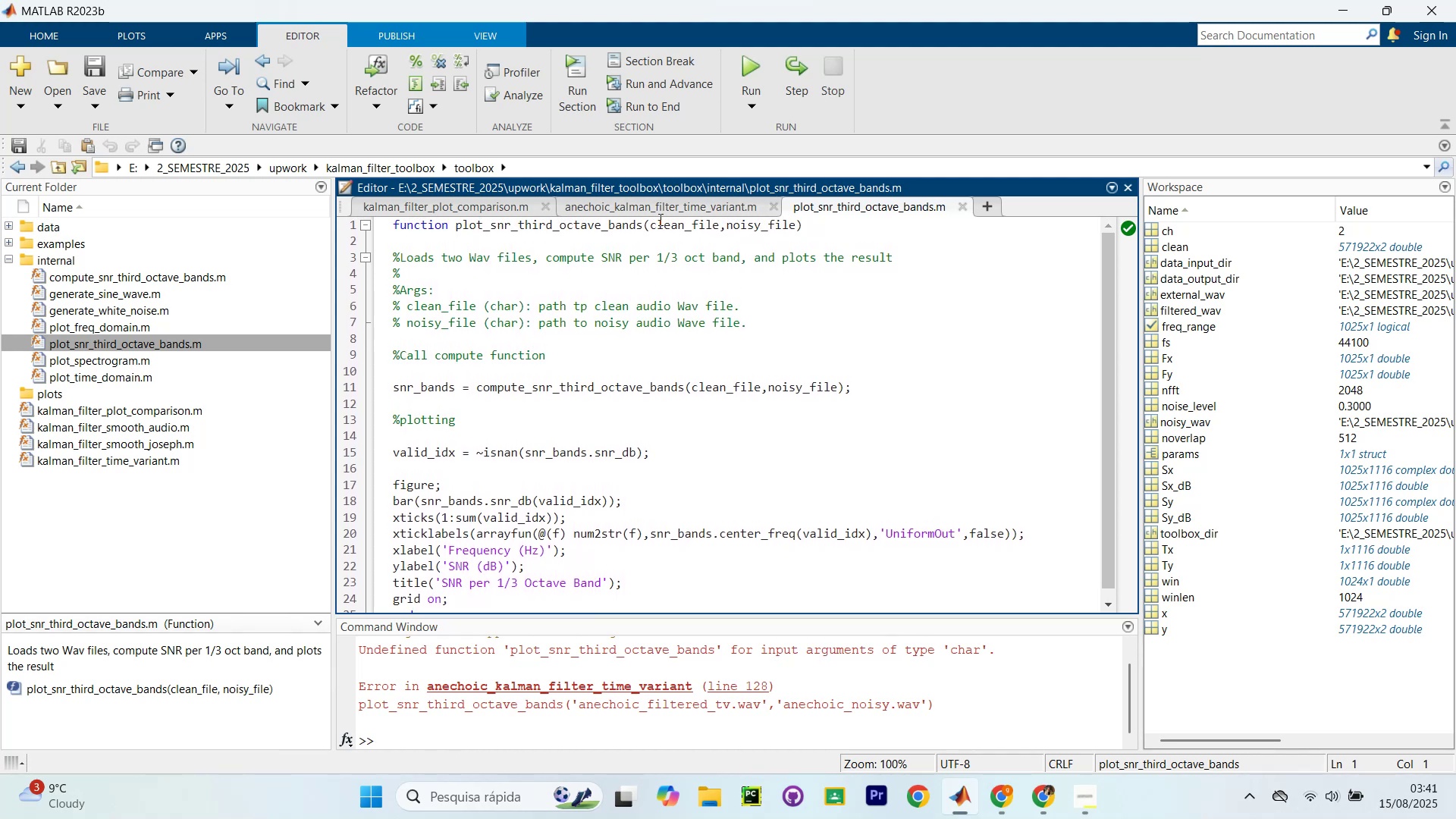 
left_click([660, 215])
 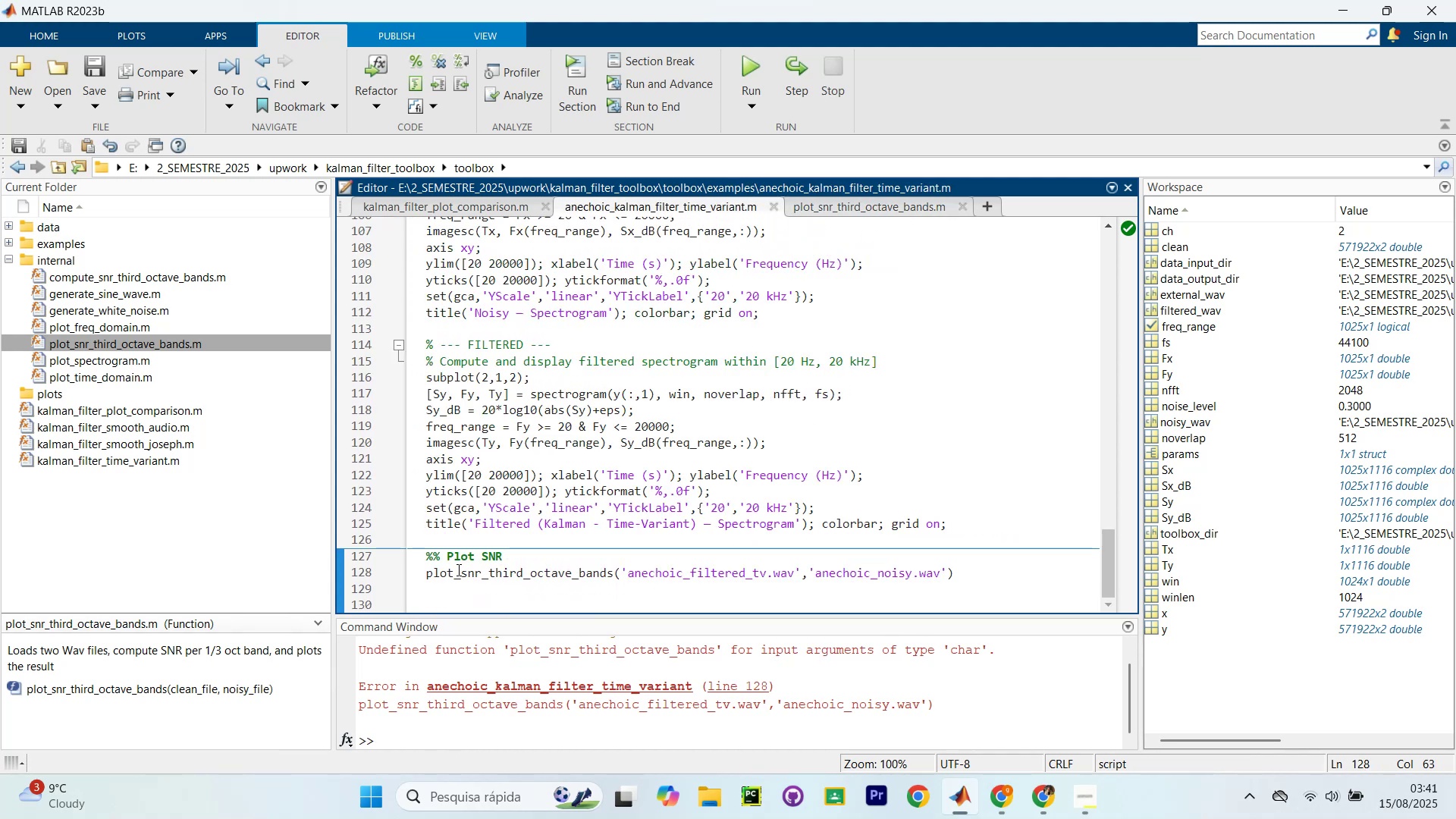 
left_click([520, 582])
 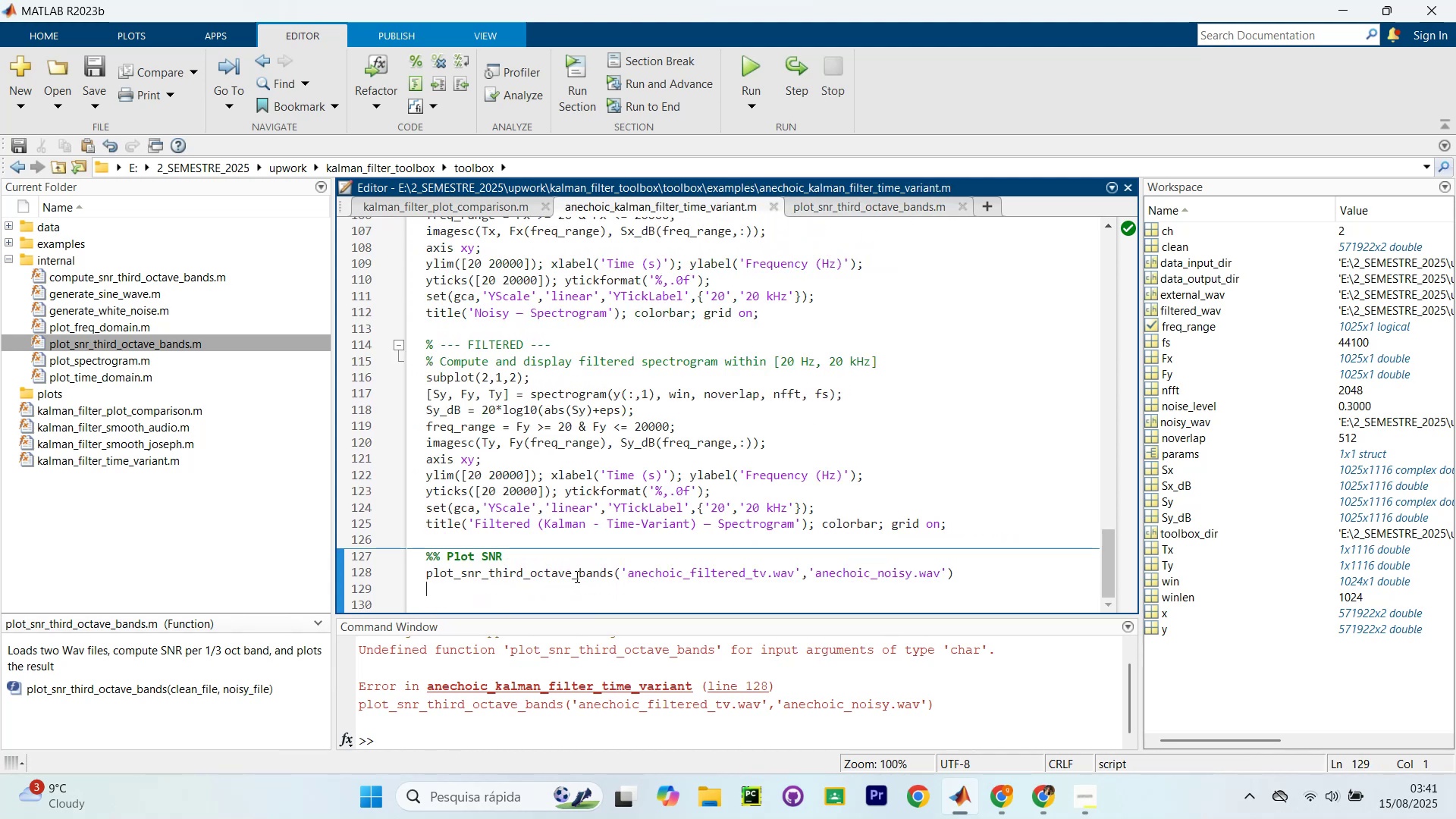 
left_click([597, 573])
 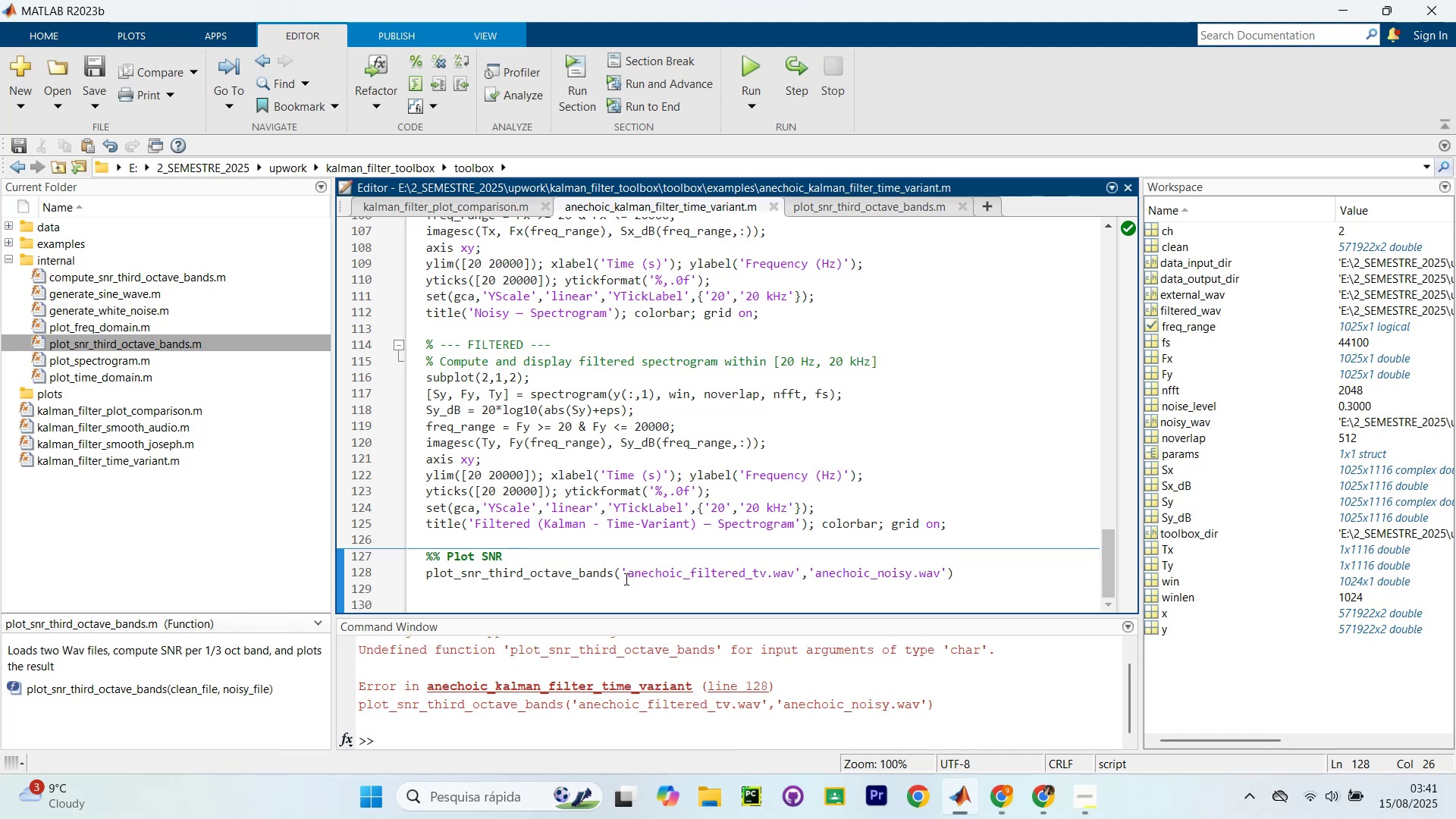 
left_click([625, 576])
 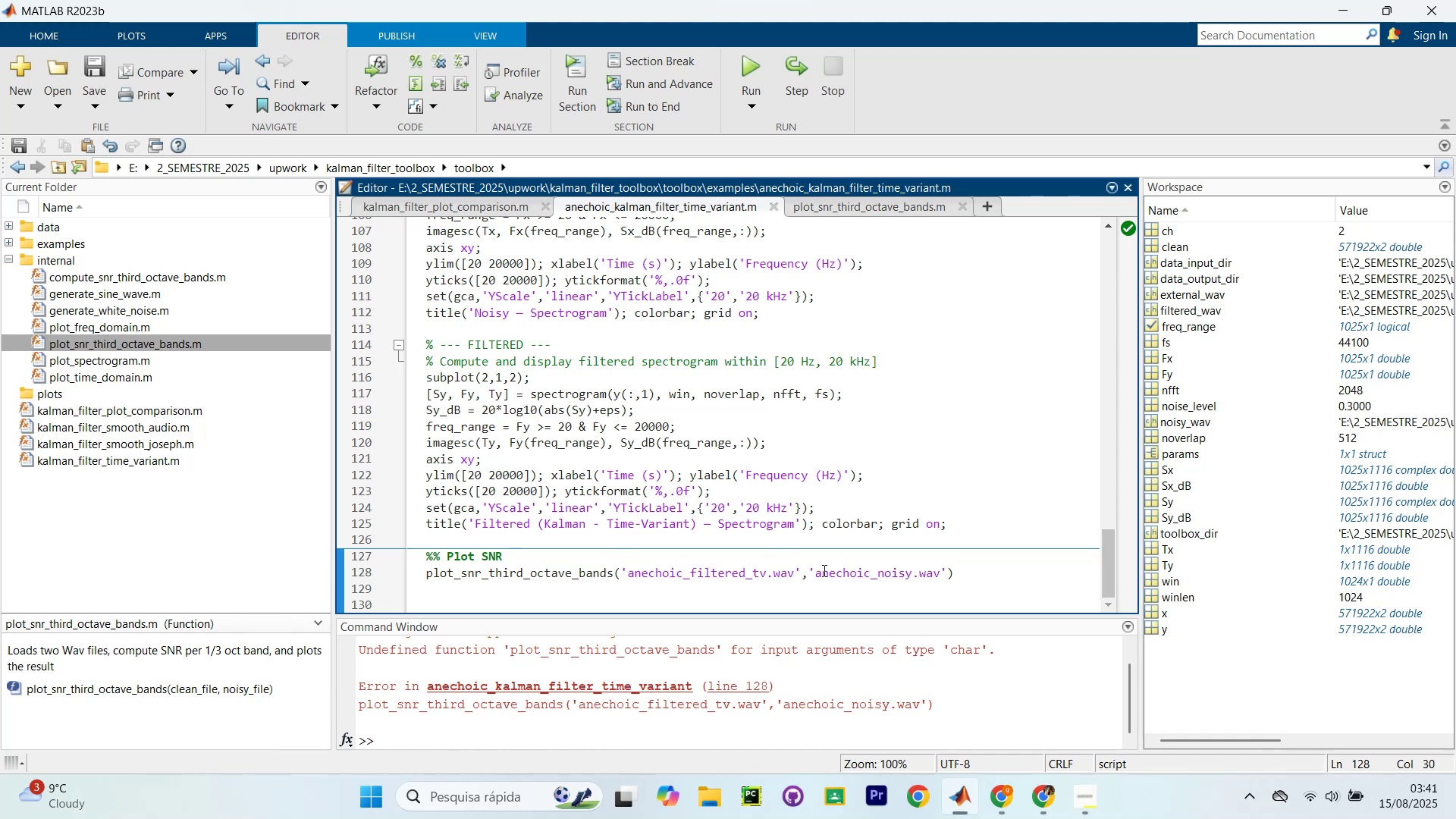 
scroll: coordinate [819, 653], scroll_direction: up, amount: 3.0
 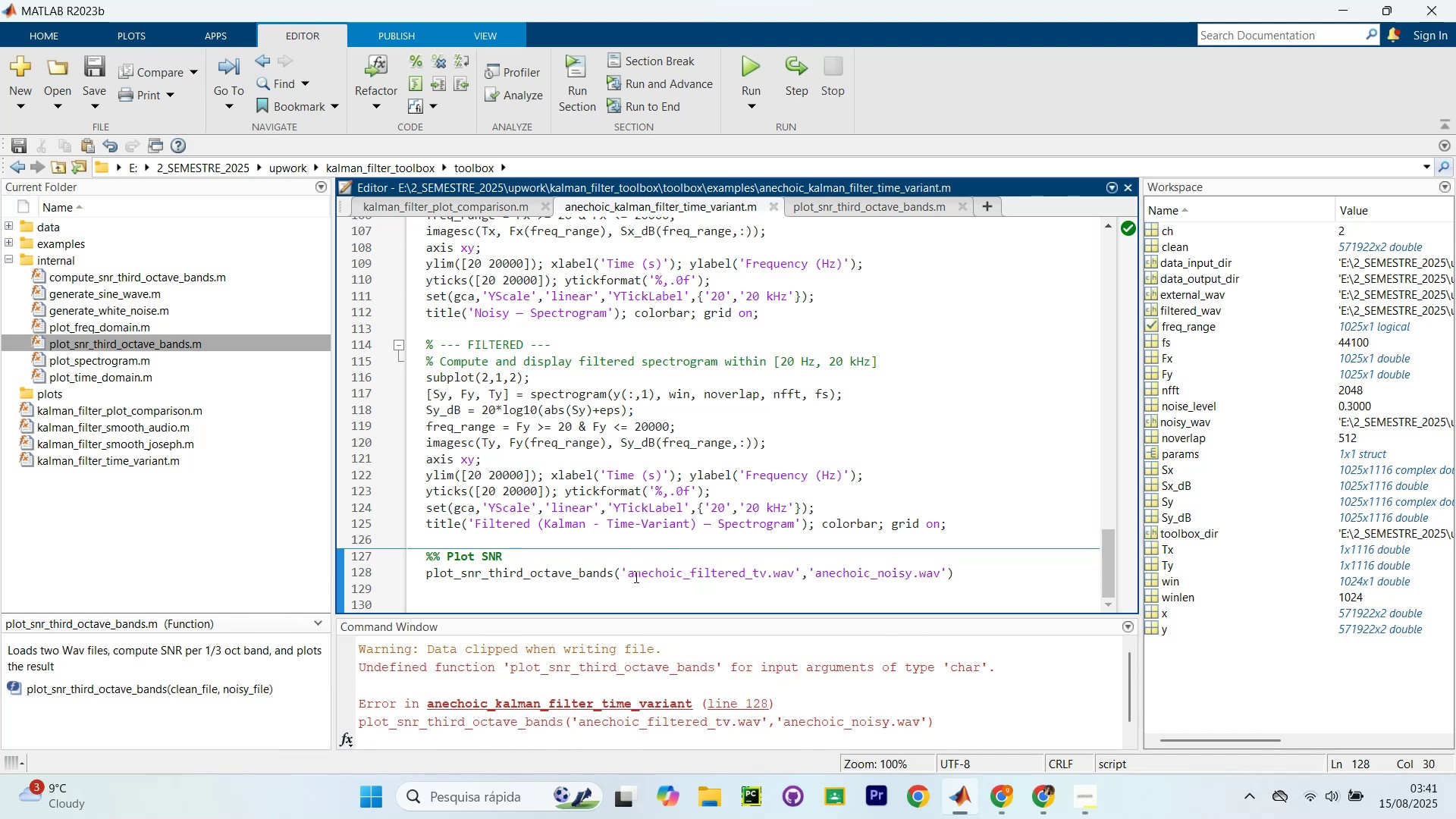 
wait(7.63)
 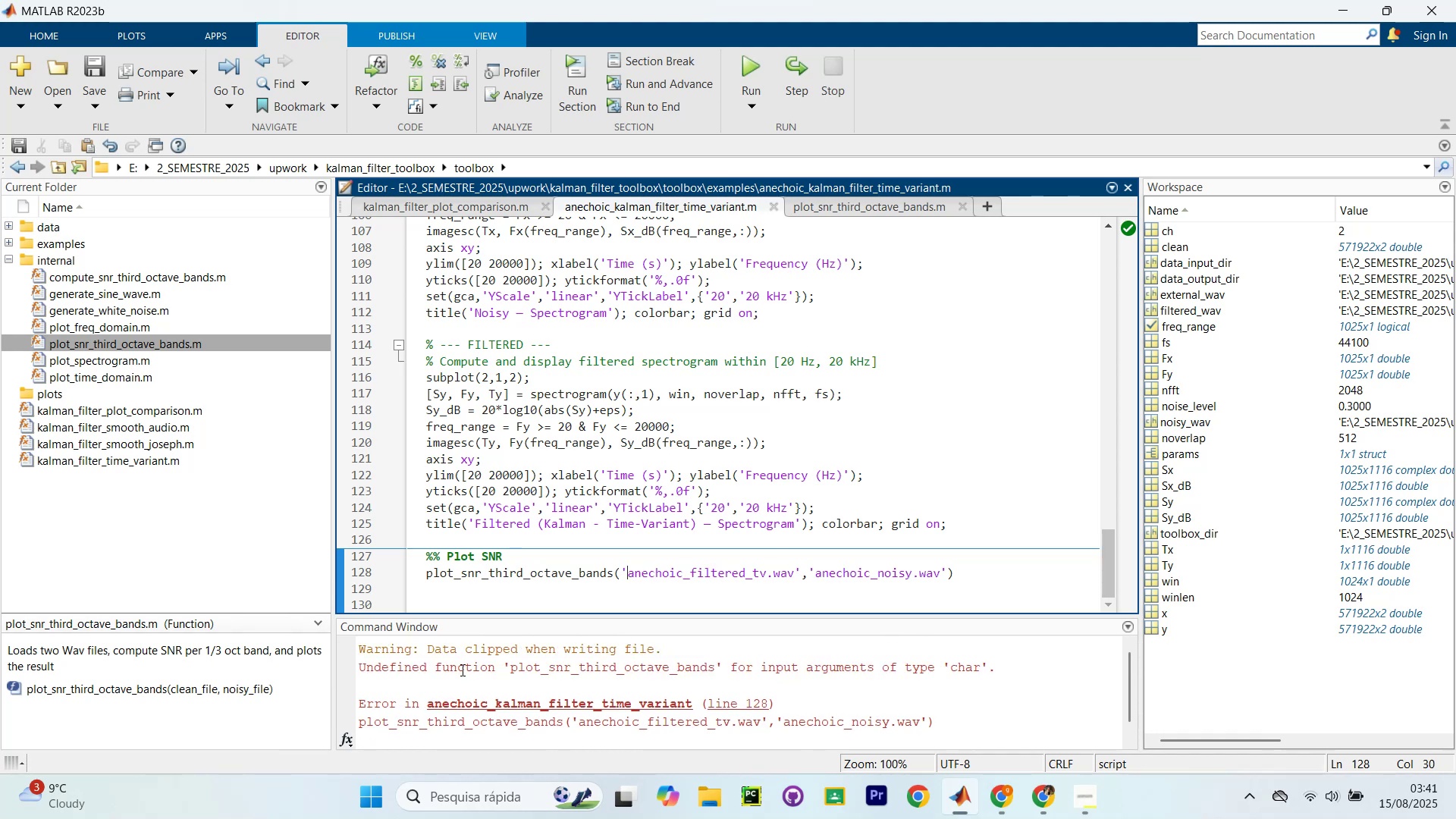 
scroll: coordinate [685, 702], scroll_direction: up, amount: 5.0
 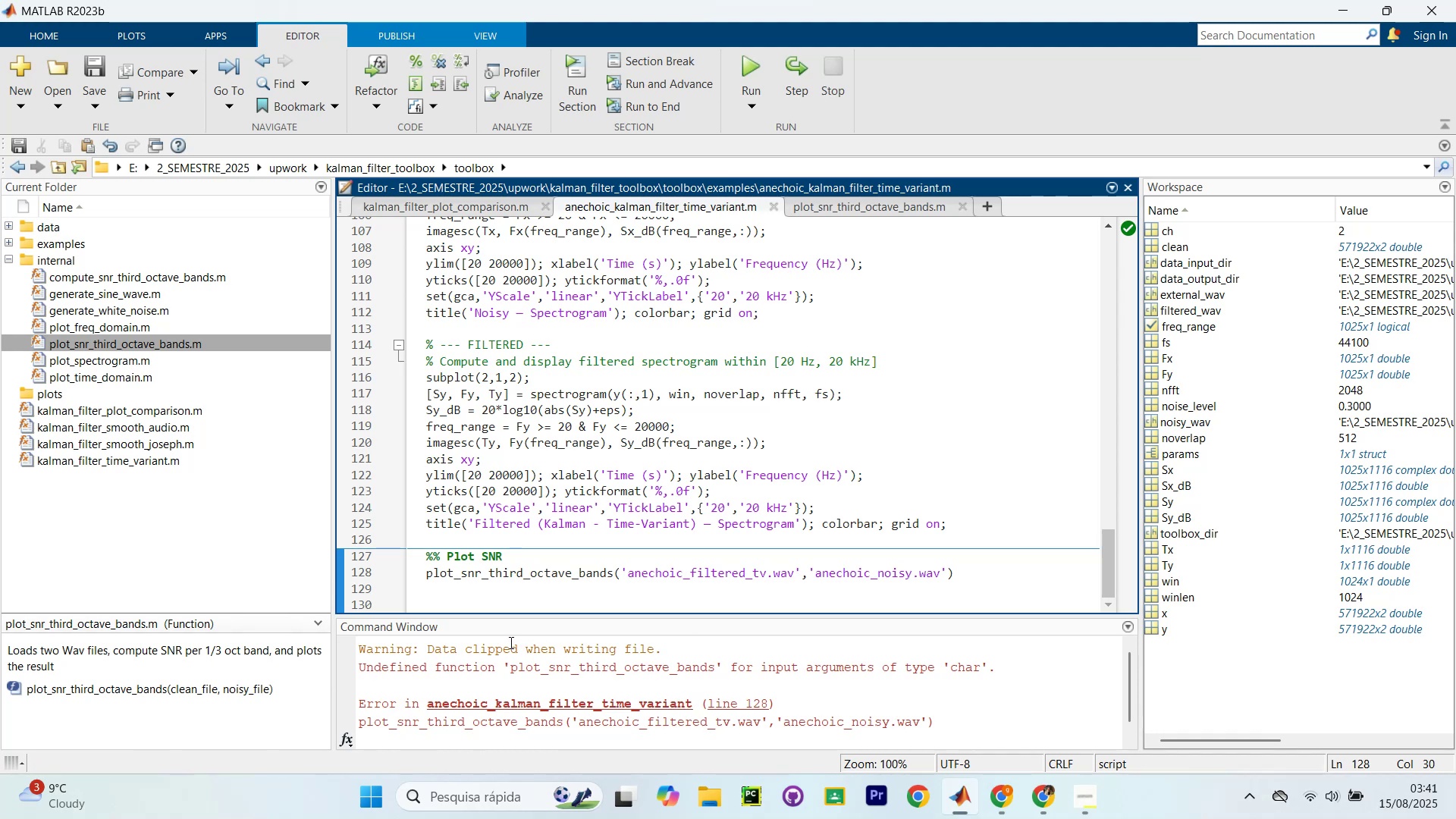 
left_click([460, 652])
 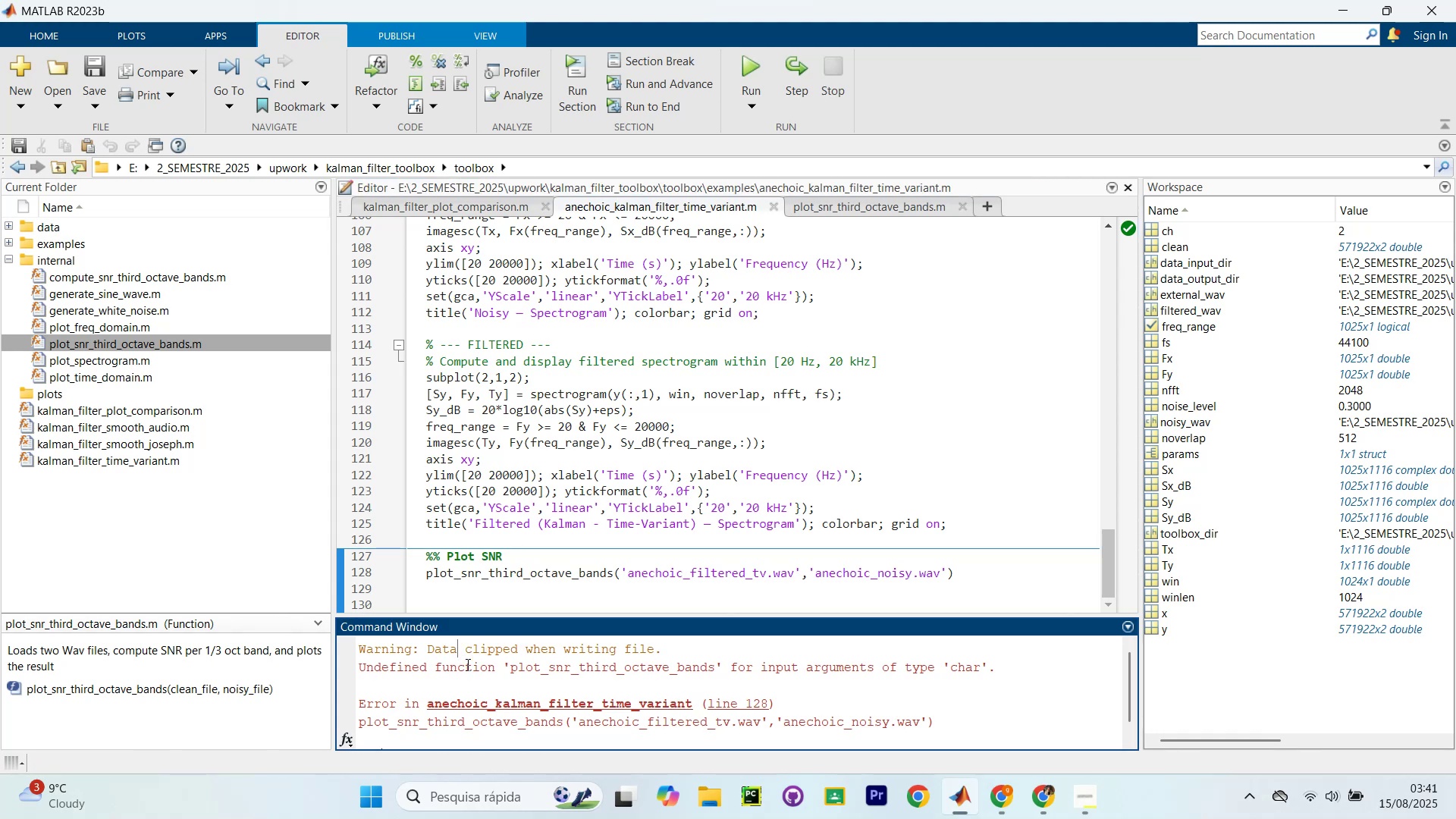 
scroll: coordinate [466, 664], scroll_direction: up, amount: 3.0
 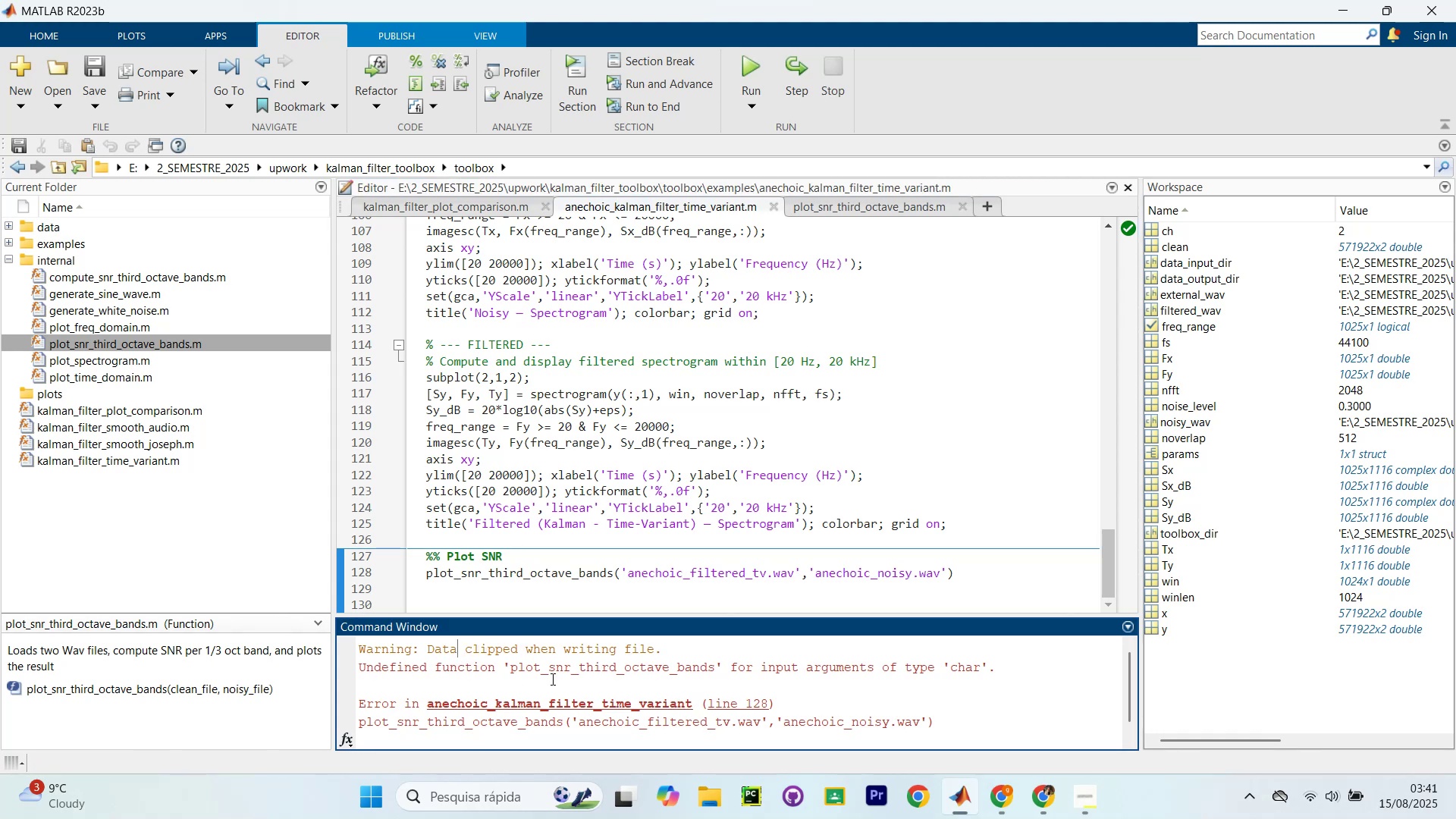 
scroll: coordinate [599, 665], scroll_direction: down, amount: 1.0
 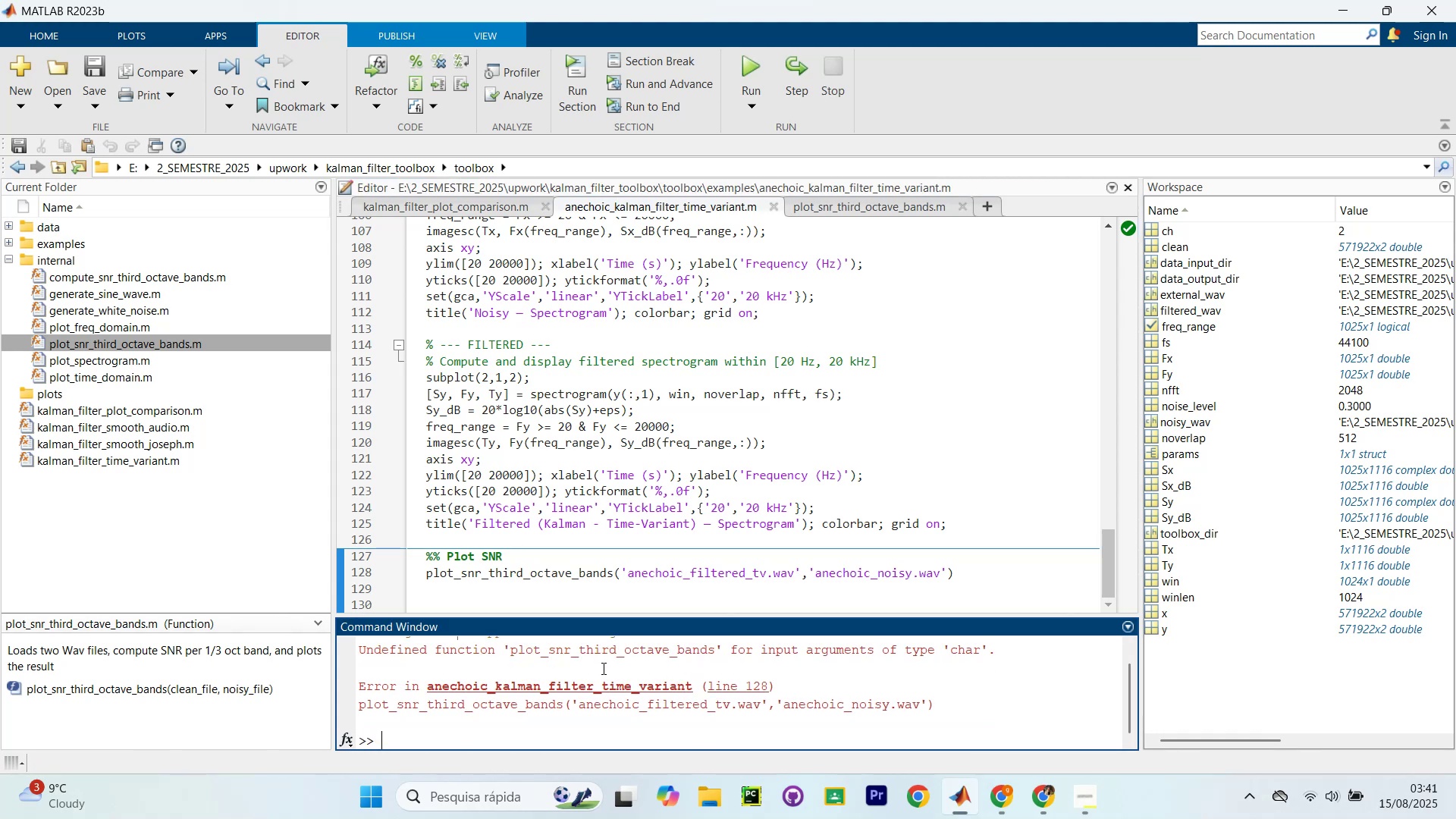 
scroll: coordinate [850, 449], scroll_direction: up, amount: 9.0
 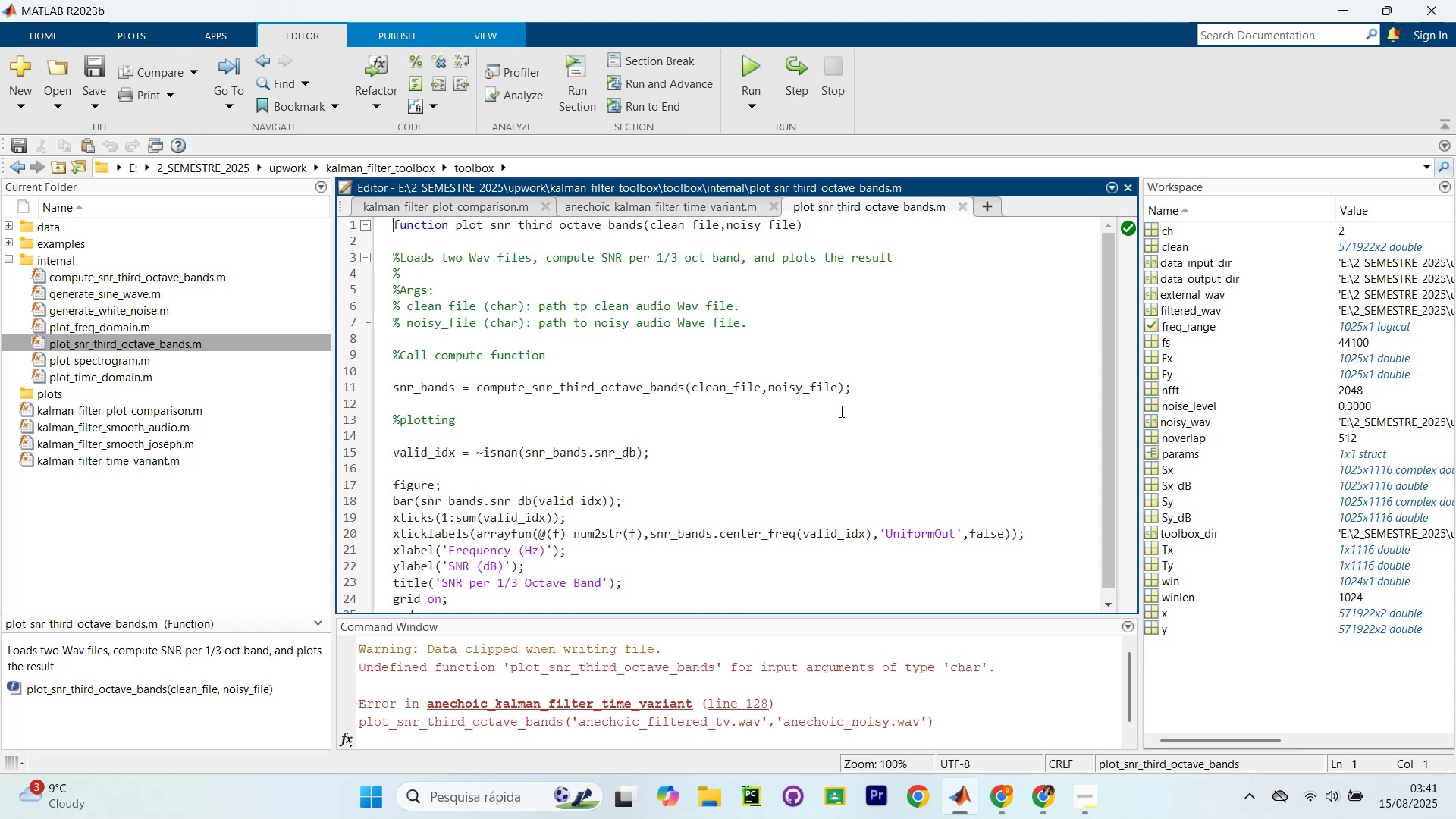 
left_click([855, 360])
 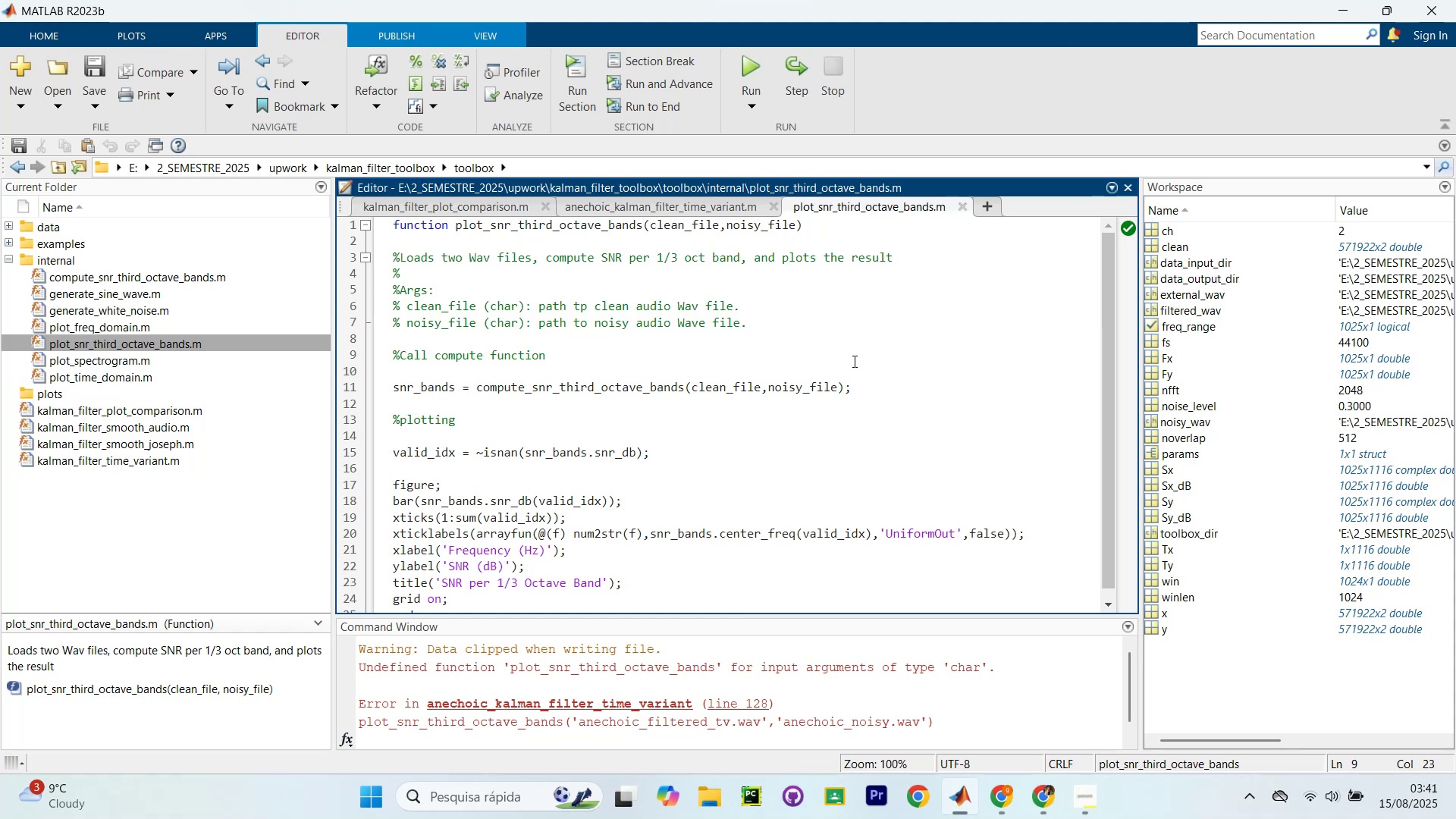 
key(Control+S)
 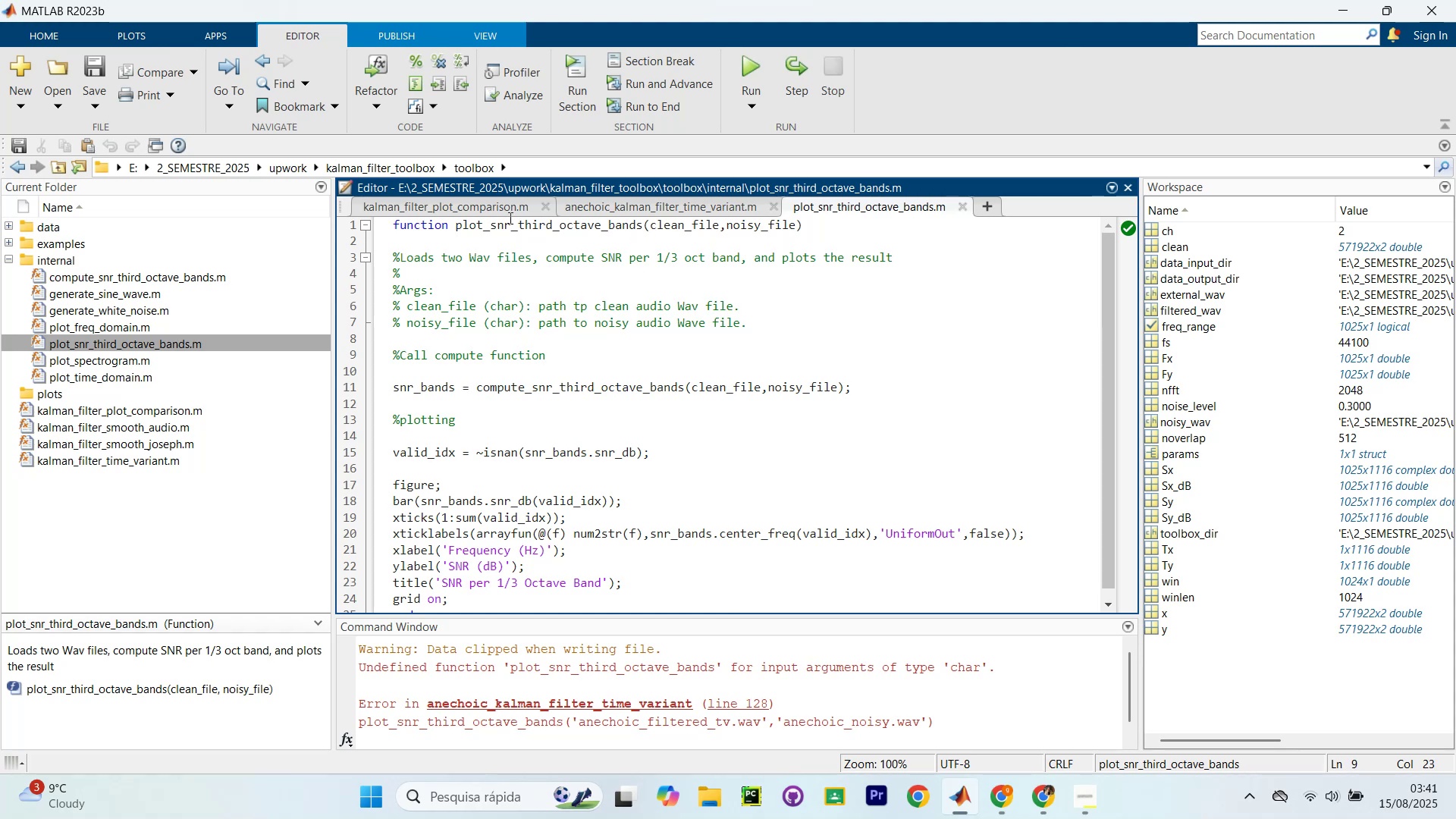 
left_click_drag(start_coordinate=[457, 224], to_coordinate=[809, 226])
 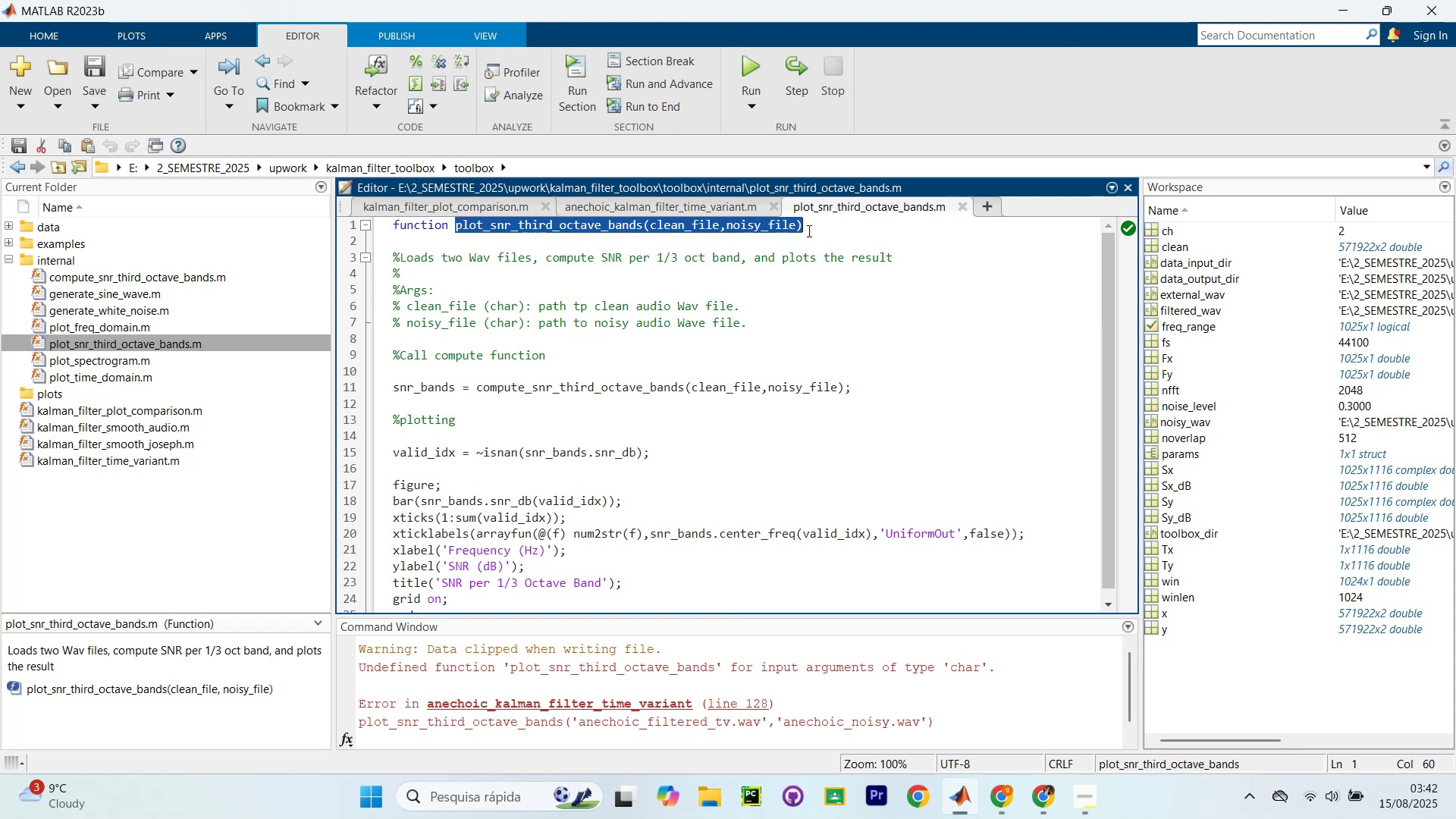 
key(Control+C)
 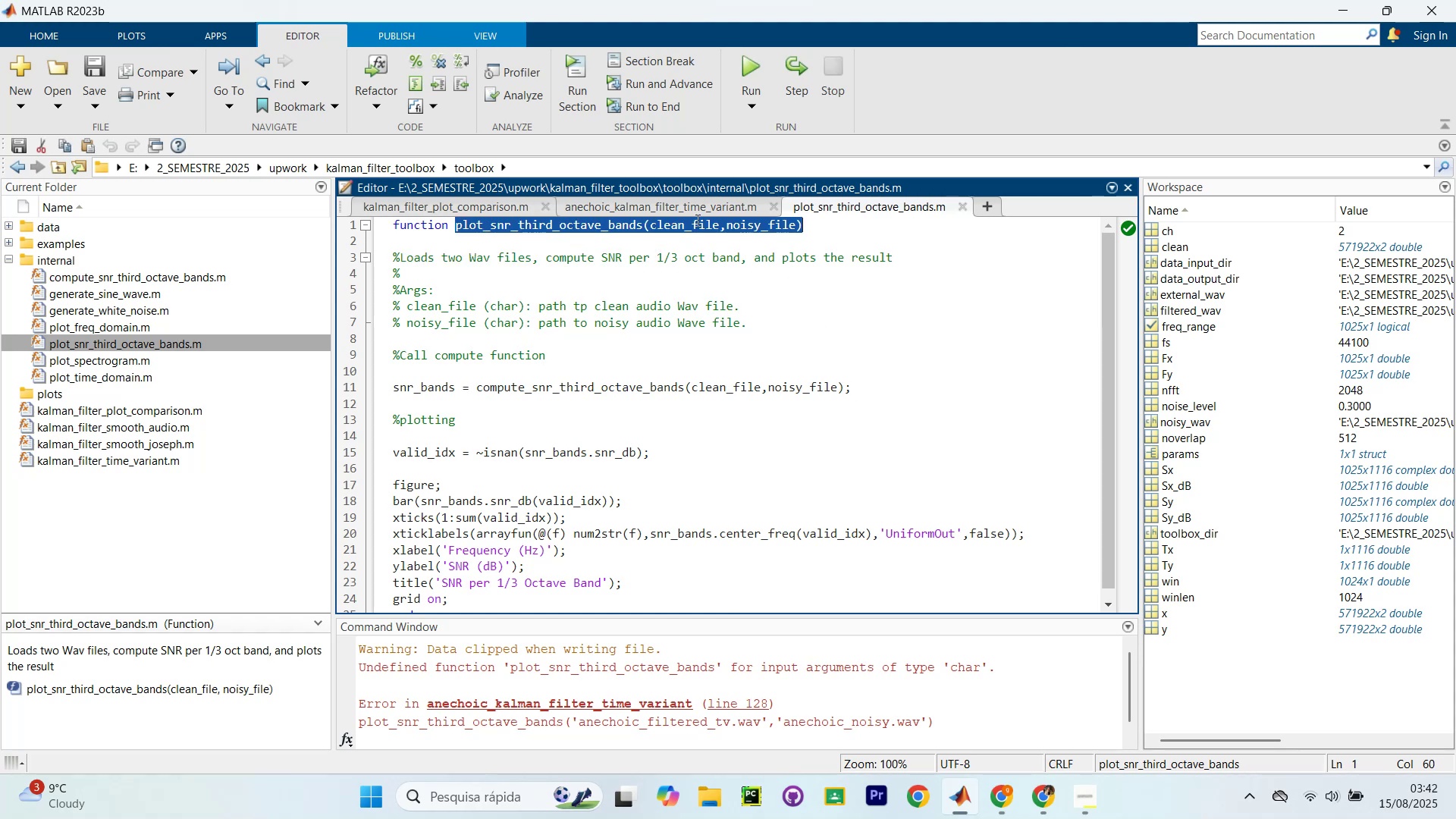 
left_click([686, 207])
 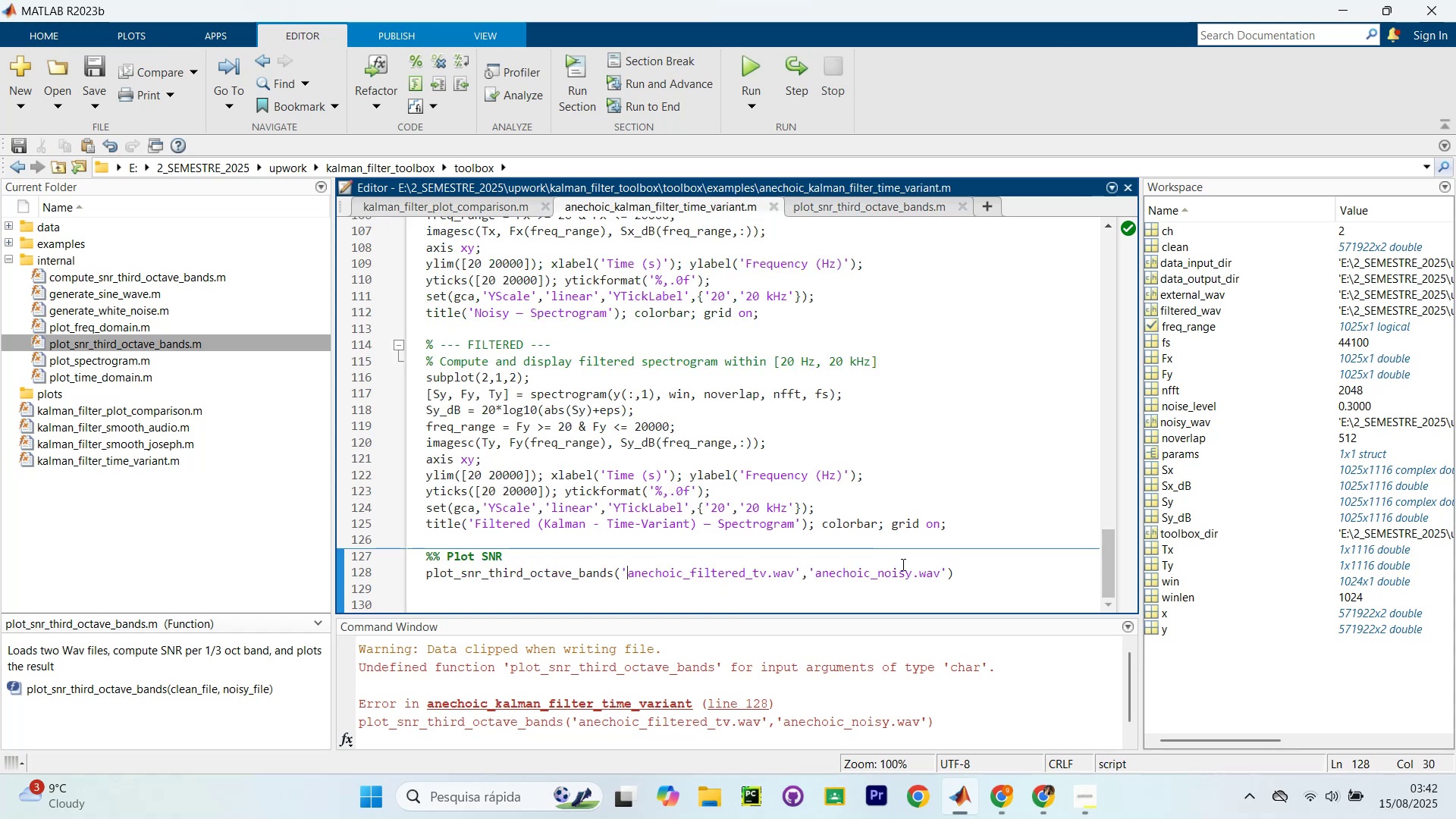 
left_click_drag(start_coordinate=[966, 575], to_coordinate=[422, 570])
 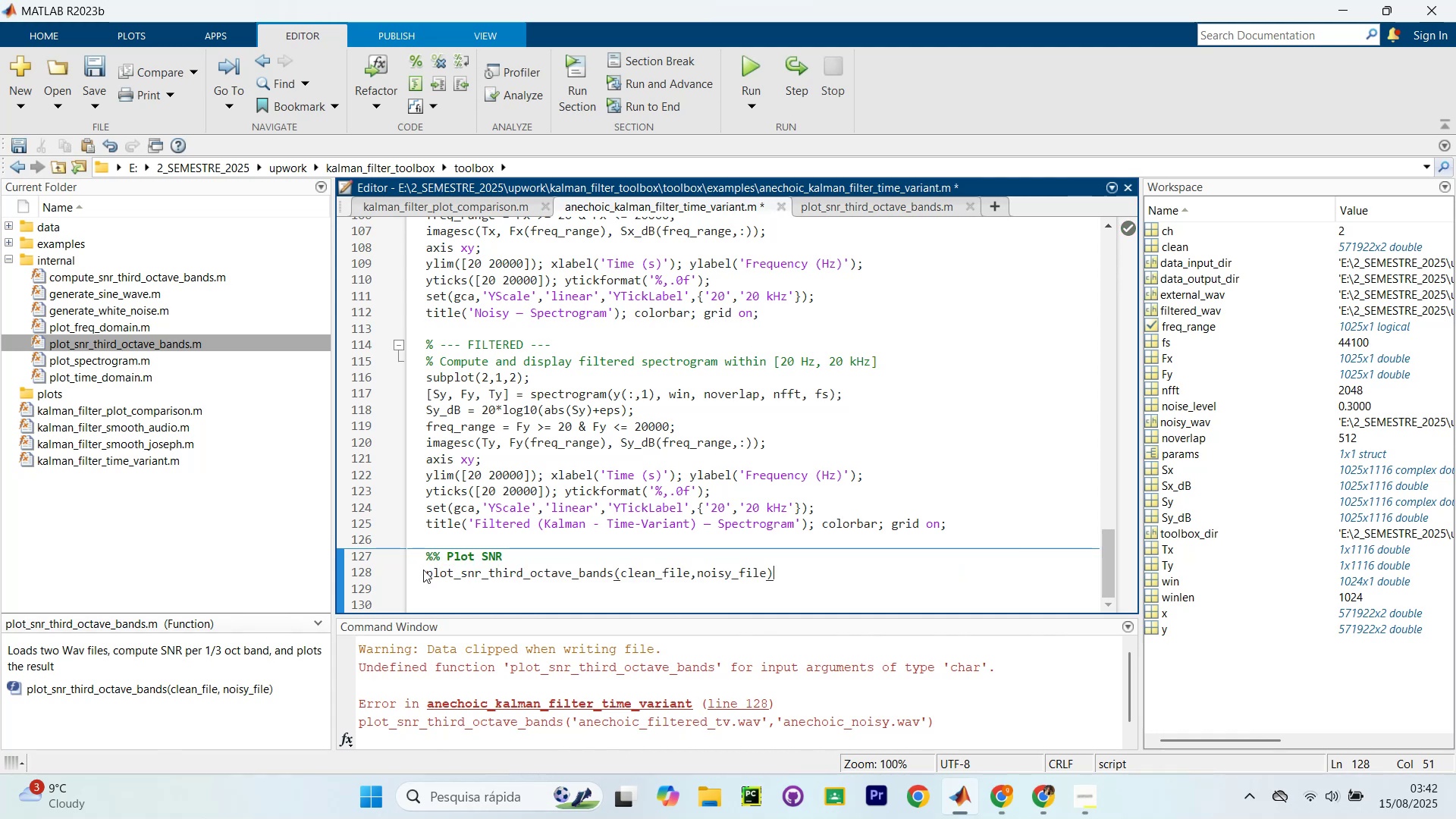 
key(Control+V)
 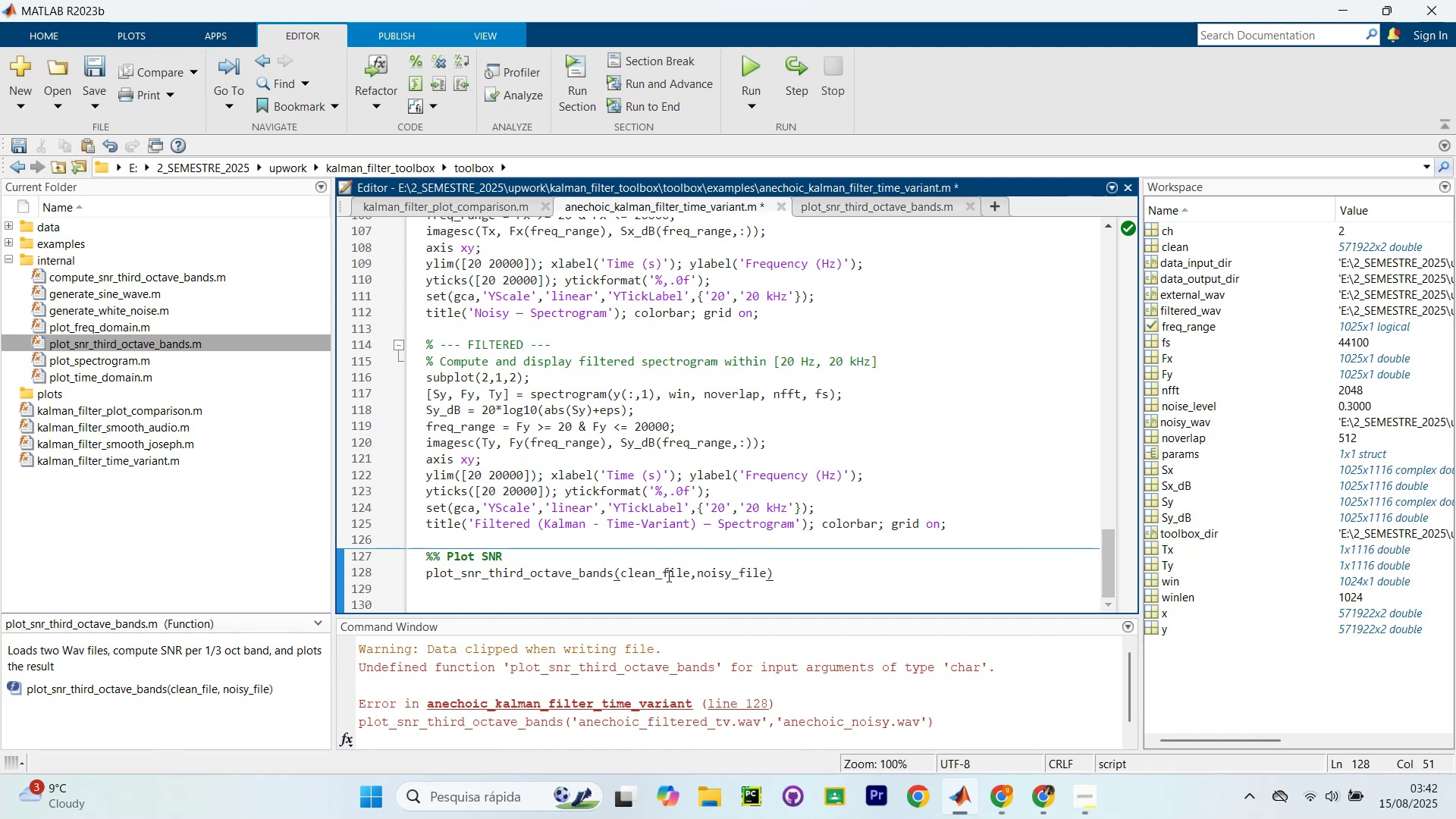 
left_click_drag(start_coordinate=[692, 575], to_coordinate=[623, 572])
 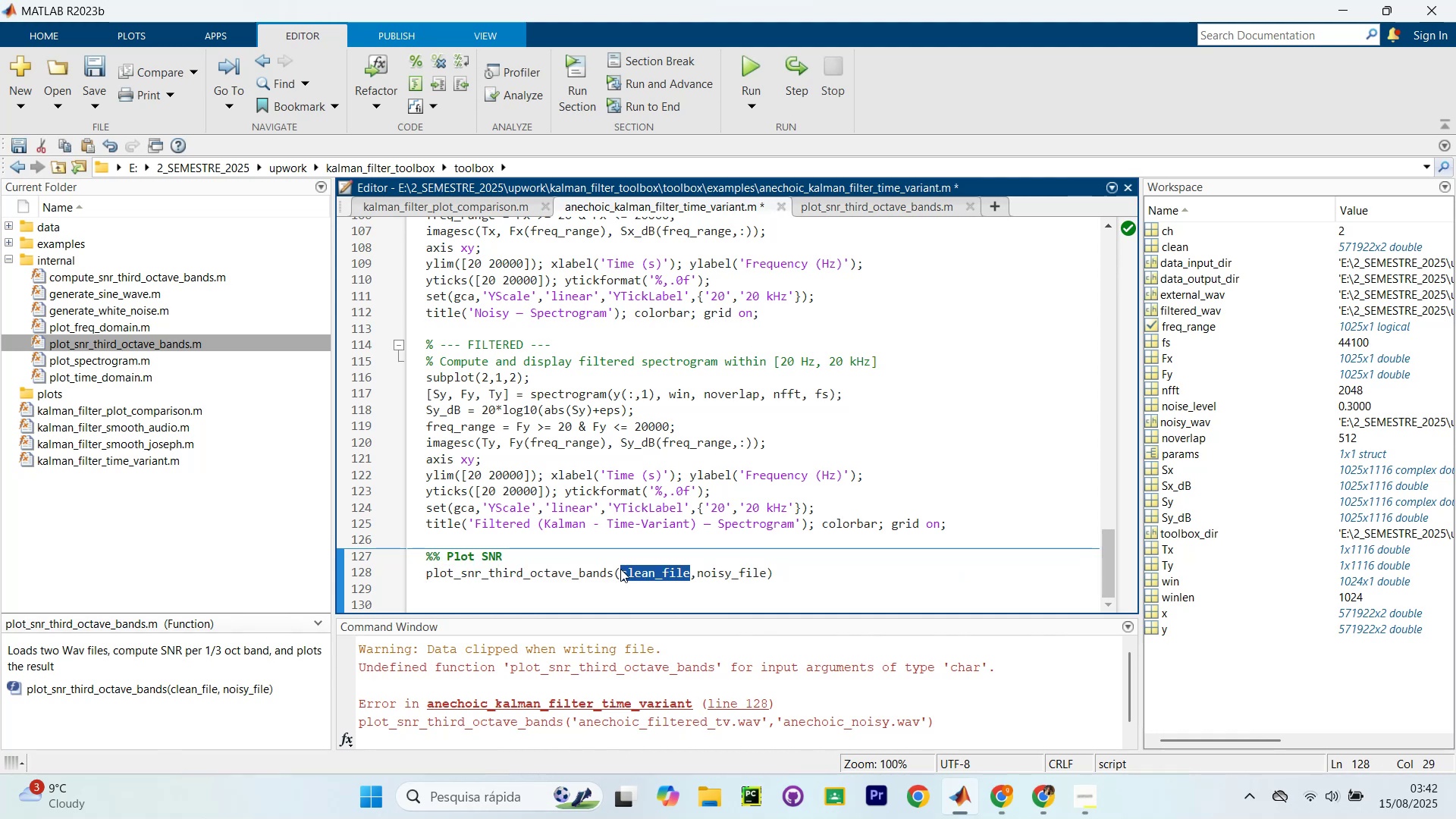 
key(Control+Z)
 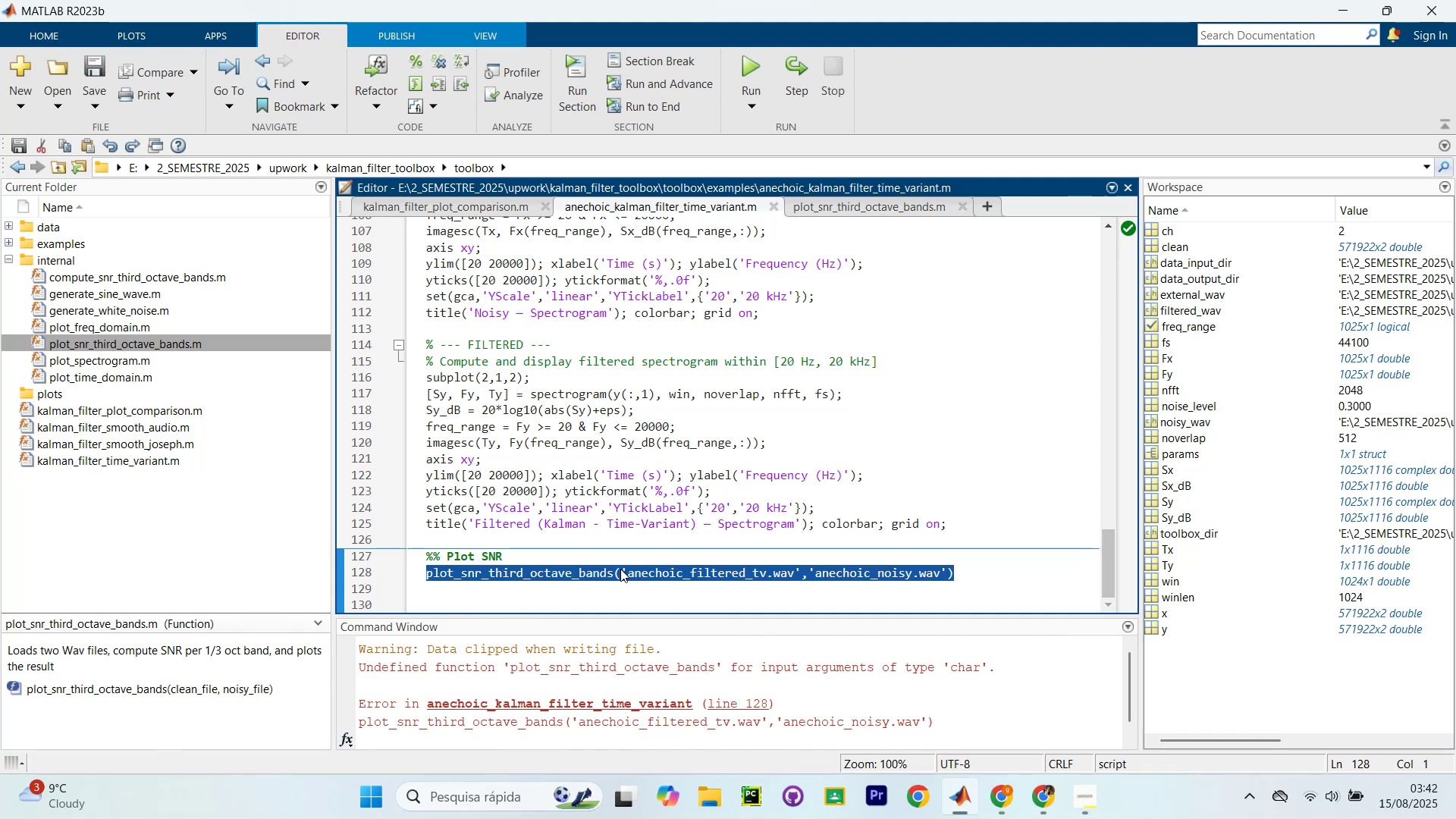 
left_click([663, 580])
 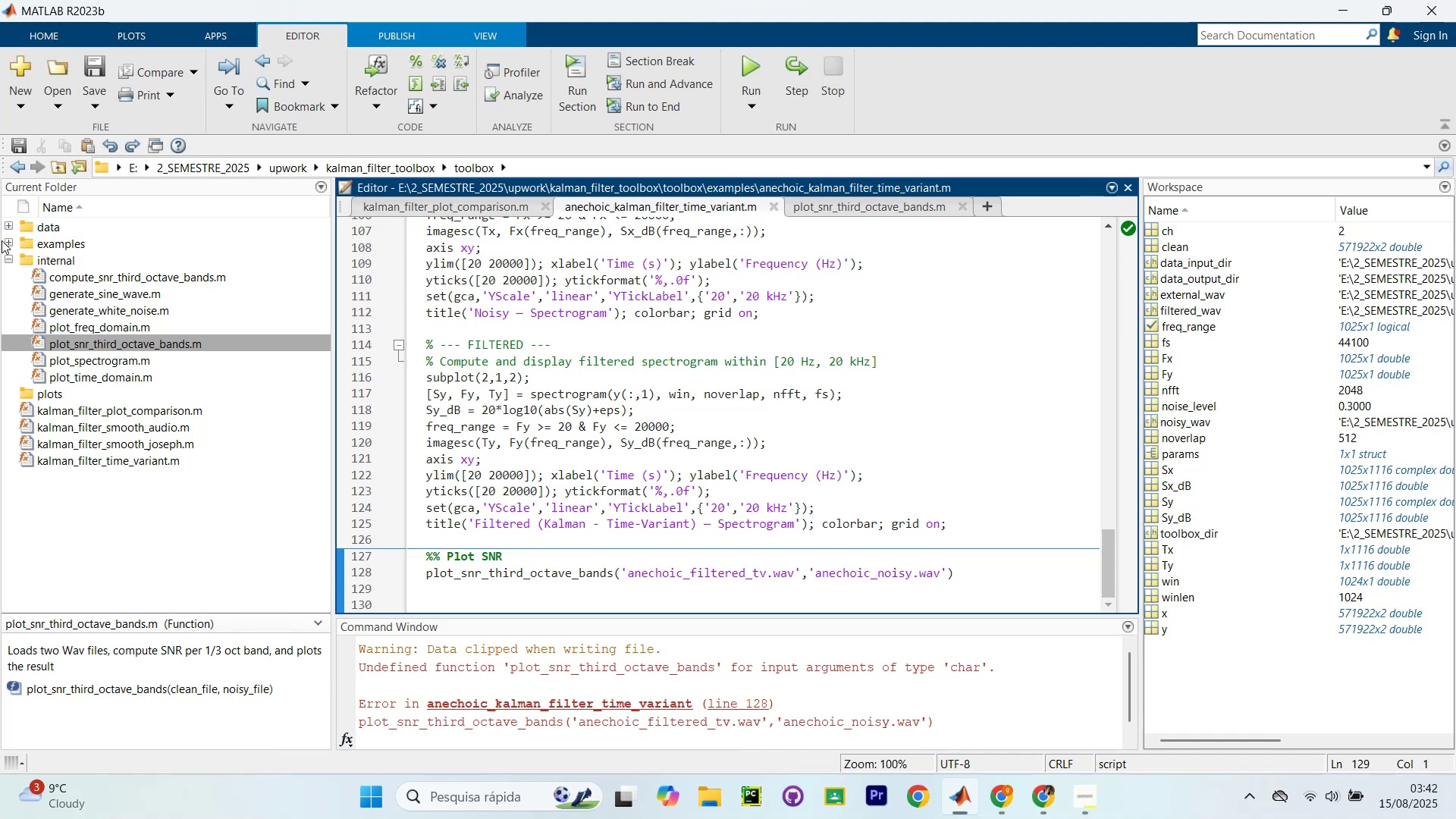 
left_click([9, 239])
 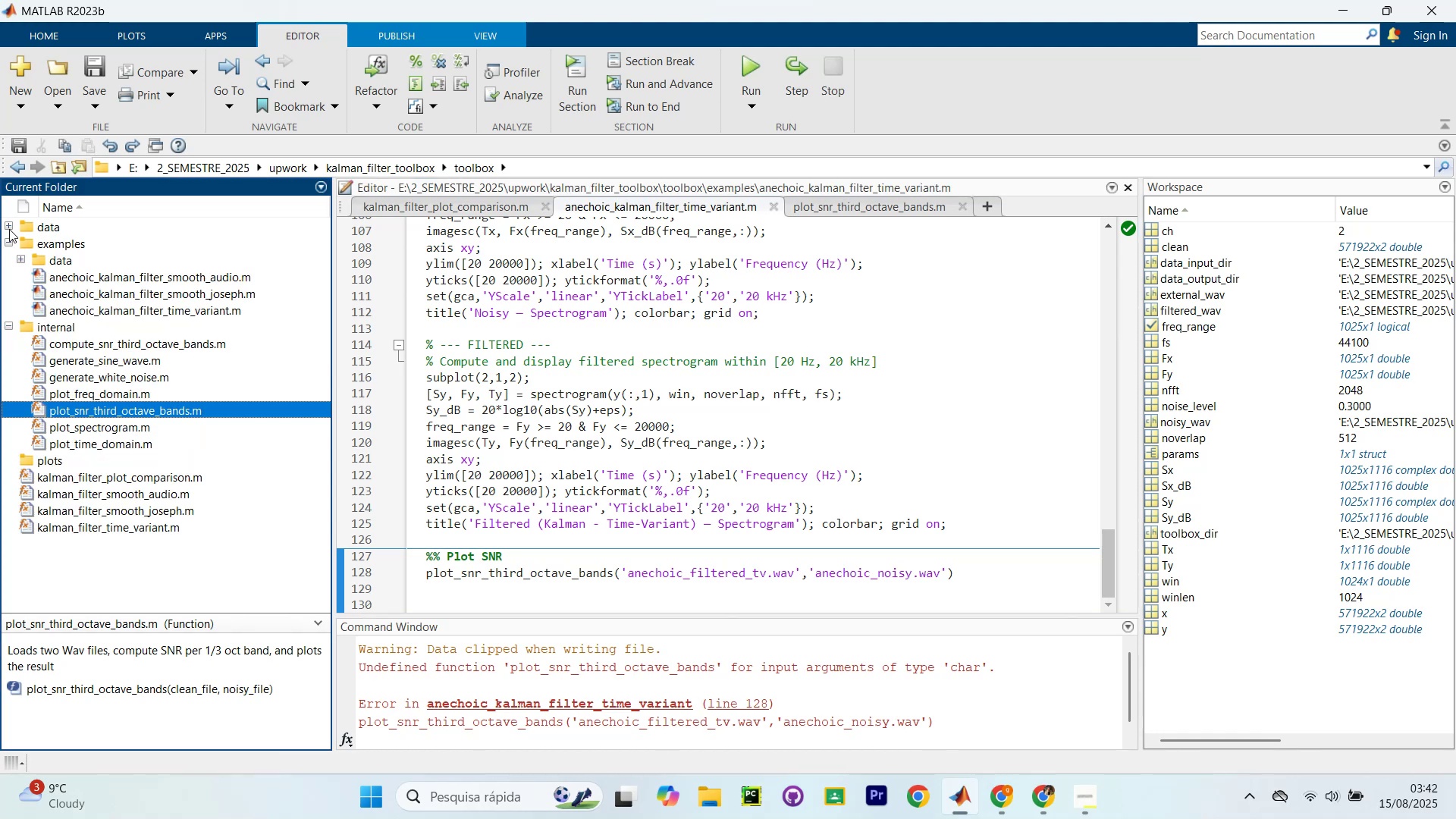 
left_click([9, 229])
 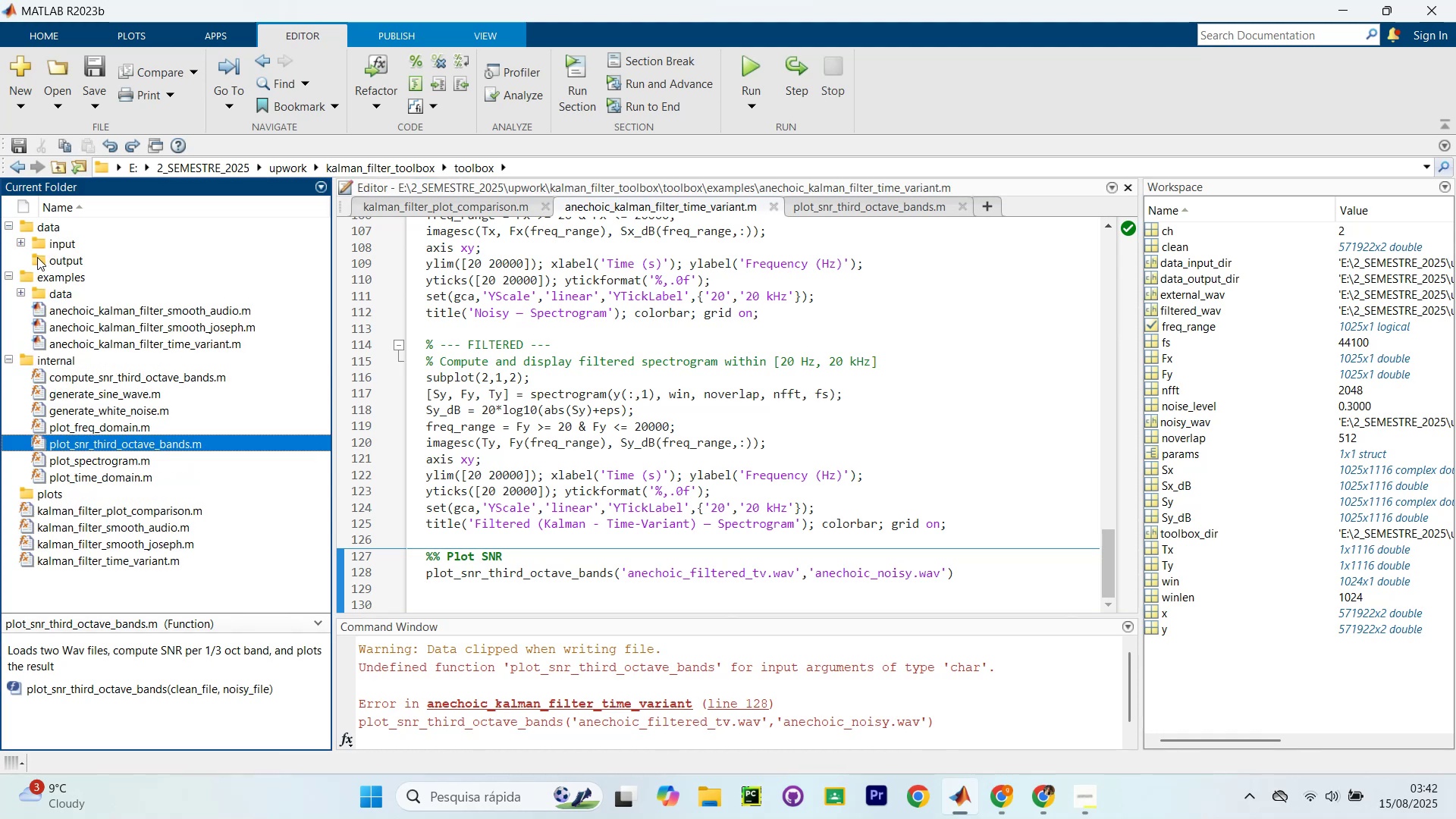 
double_click([46, 264])
 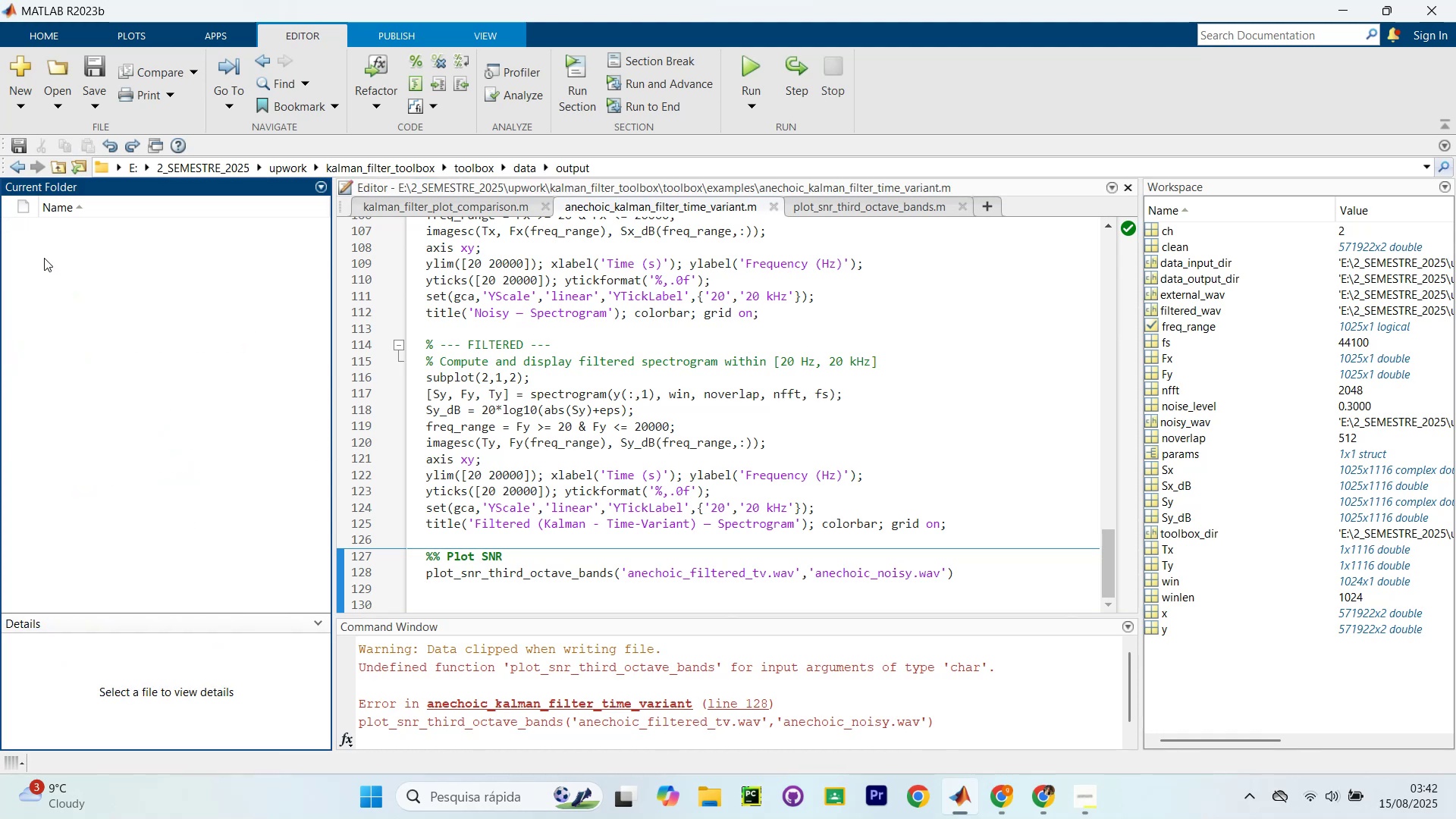 
mouse_move([11, 178])
 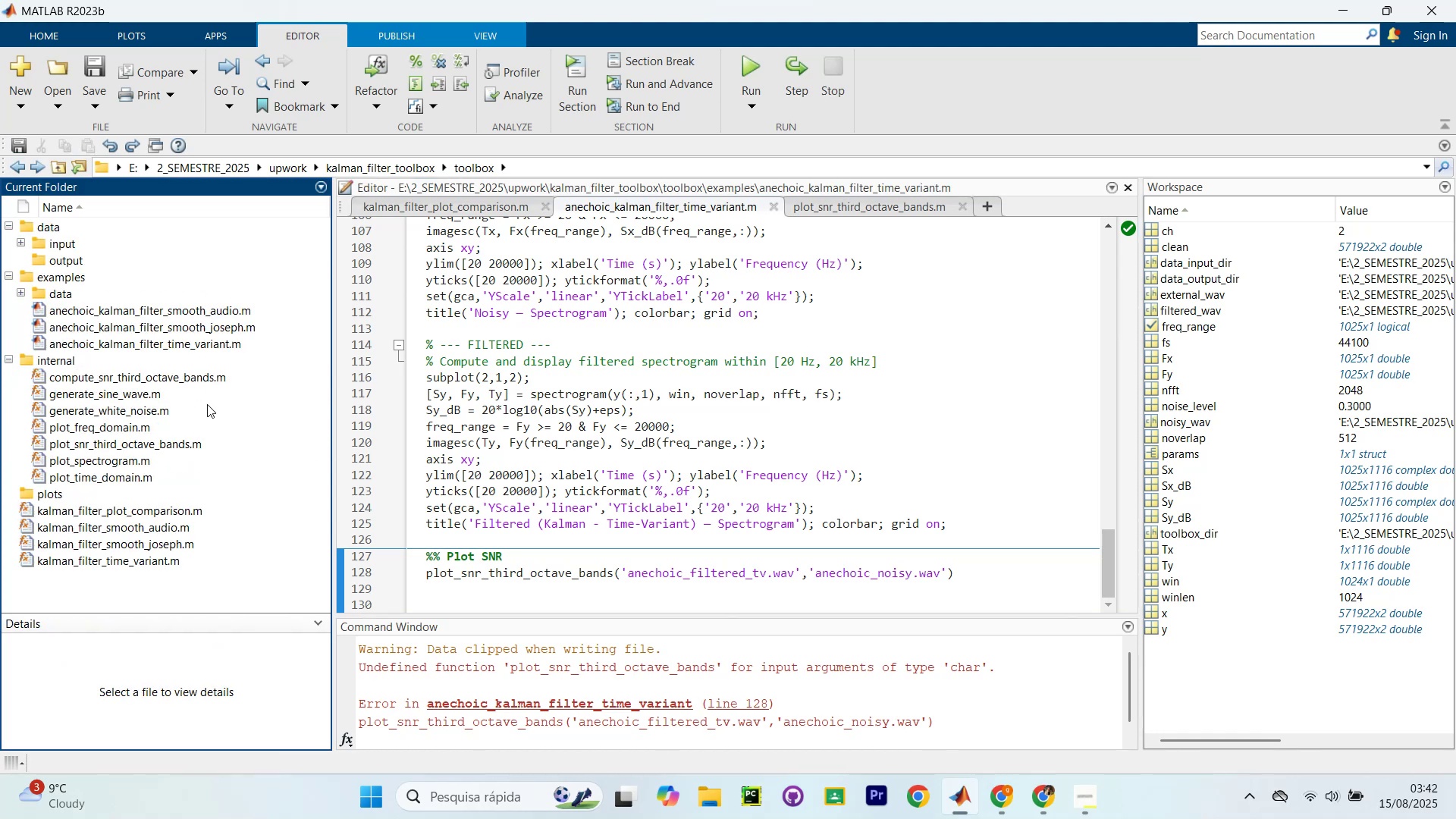 
scroll: coordinate [794, 350], scroll_direction: up, amount: 26.0
 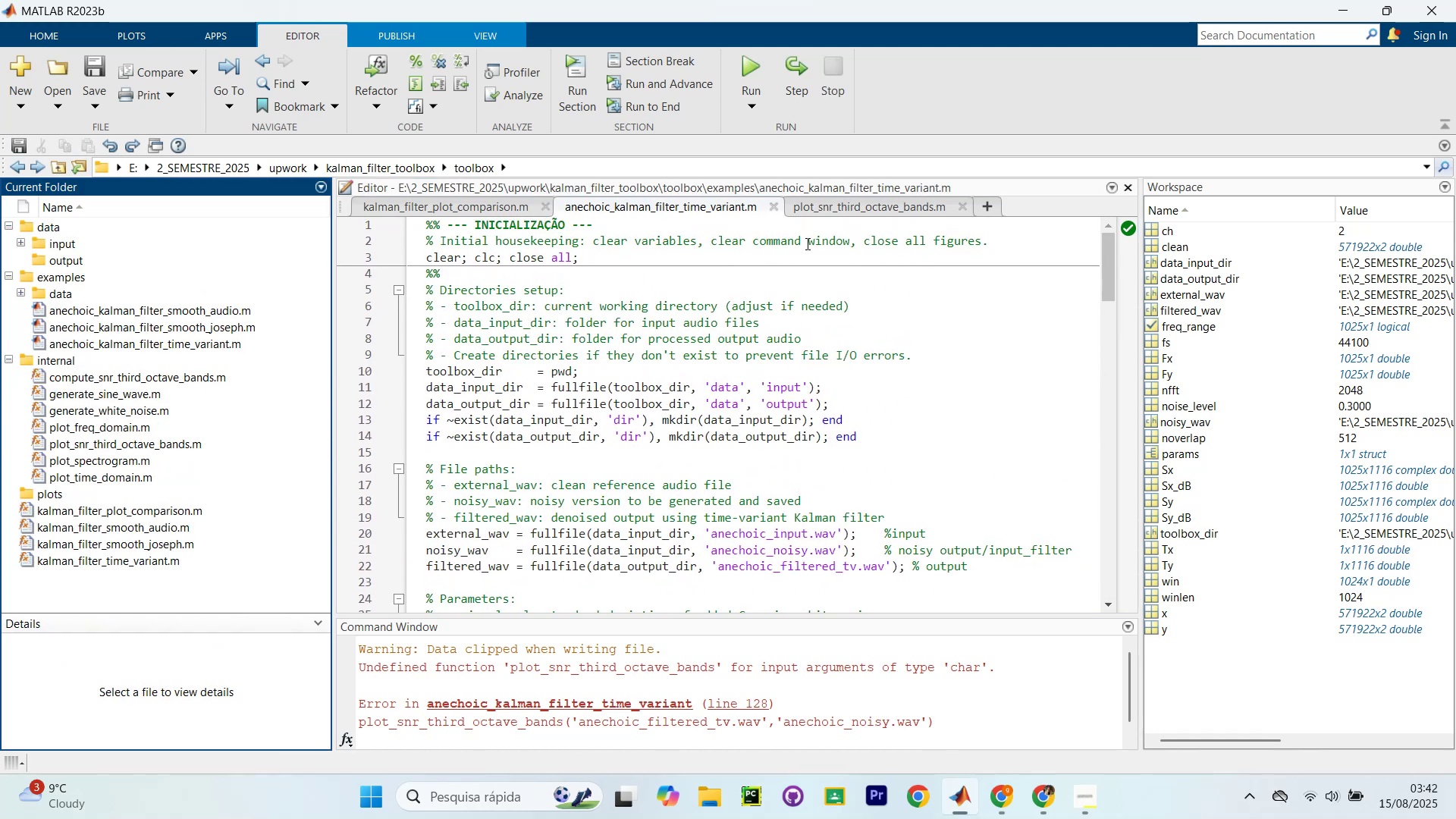 
left_click([808, 240])
 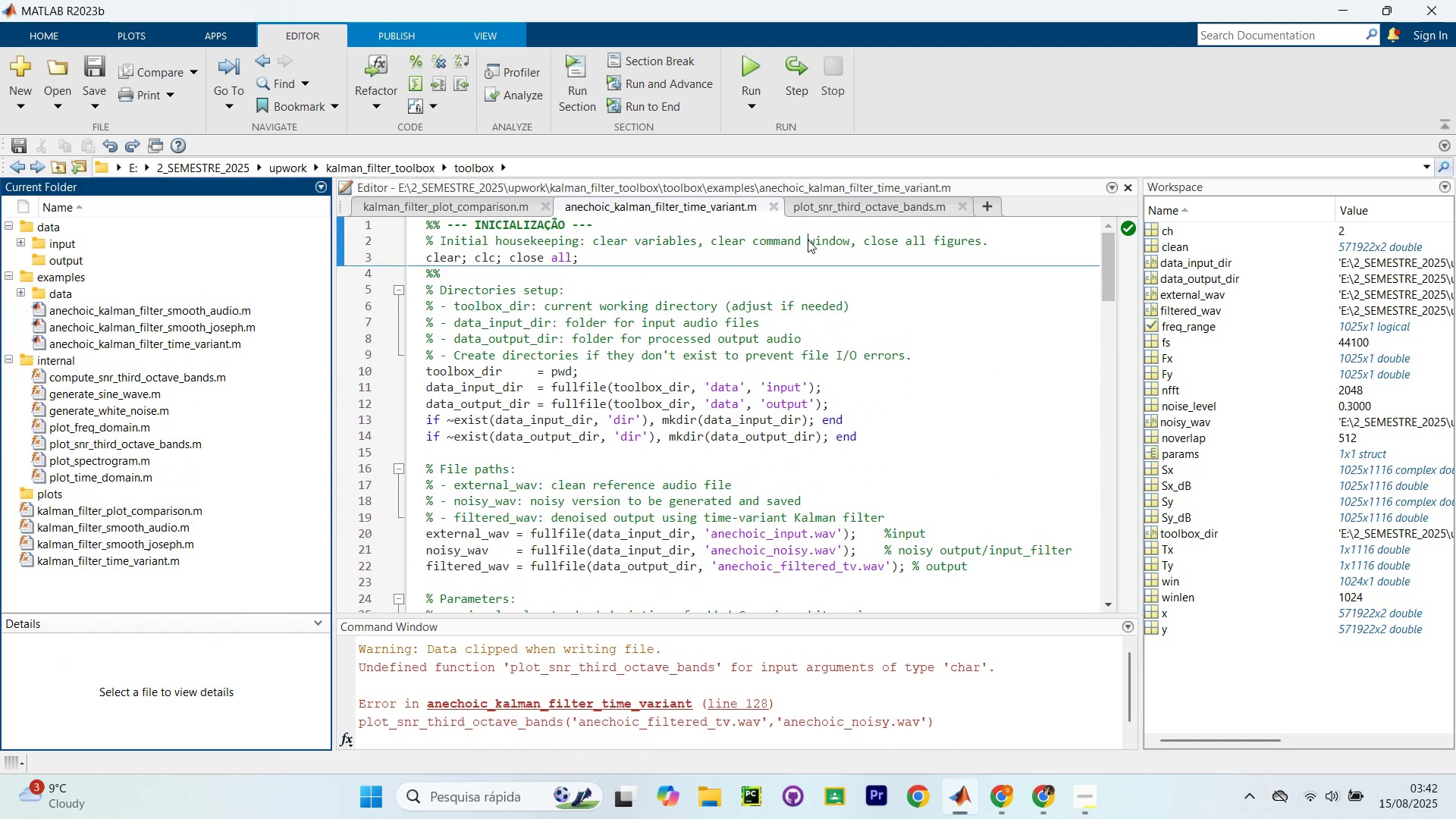 
key(Control+Shift+NumpadEnter)
 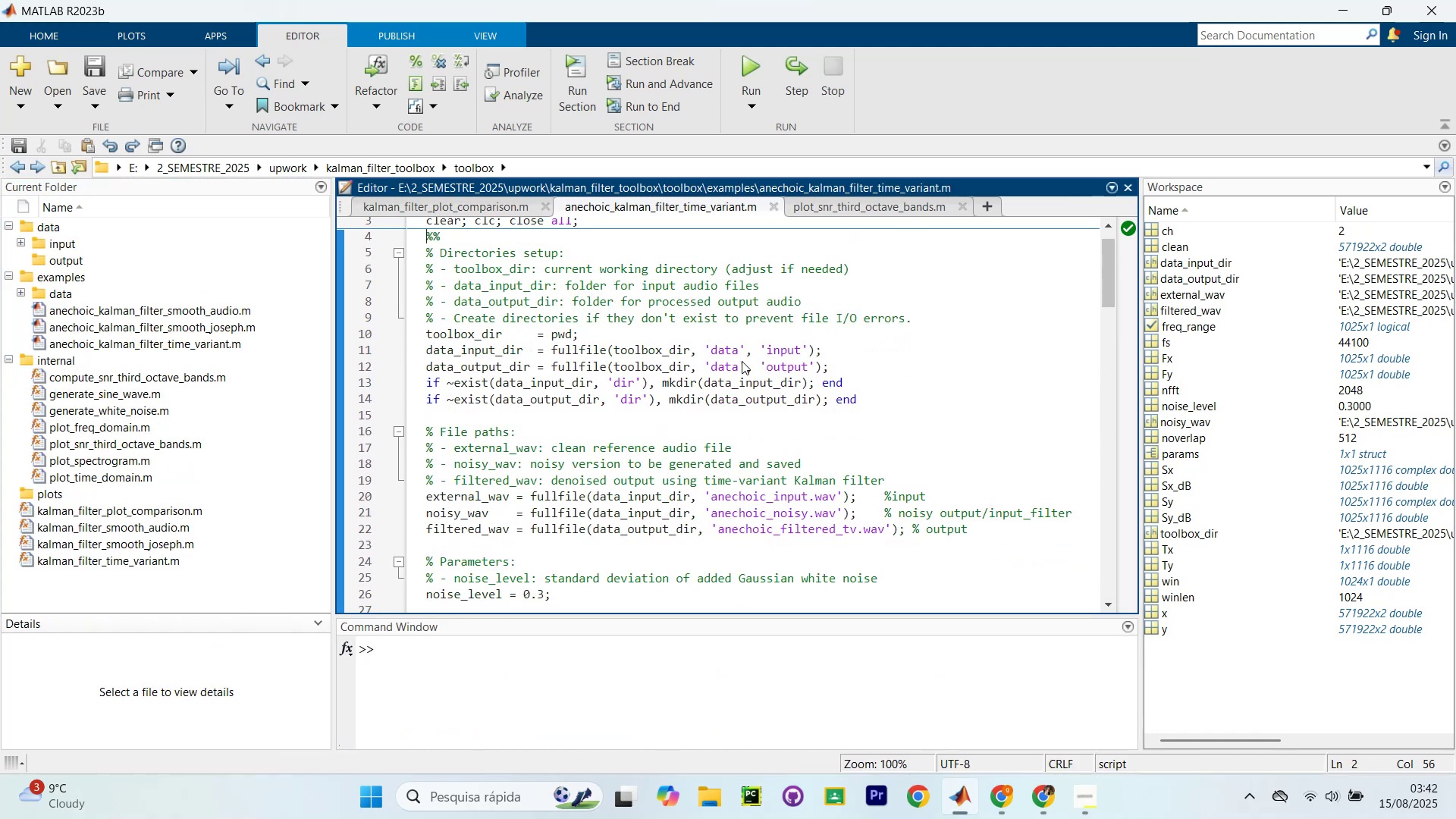 
key(Control+Shift+NumpadEnter)
 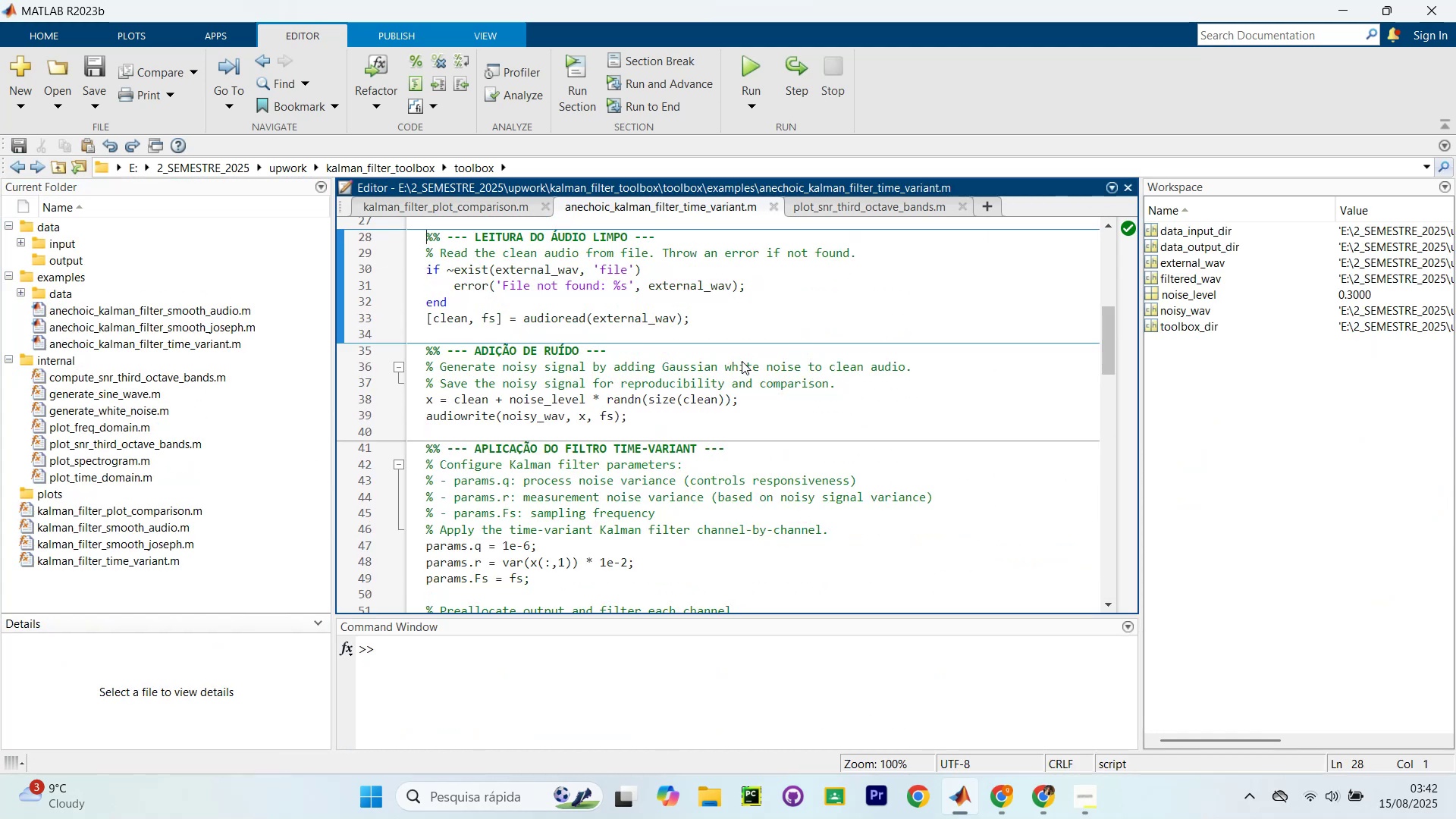 
key(Control+Shift+NumpadEnter)
 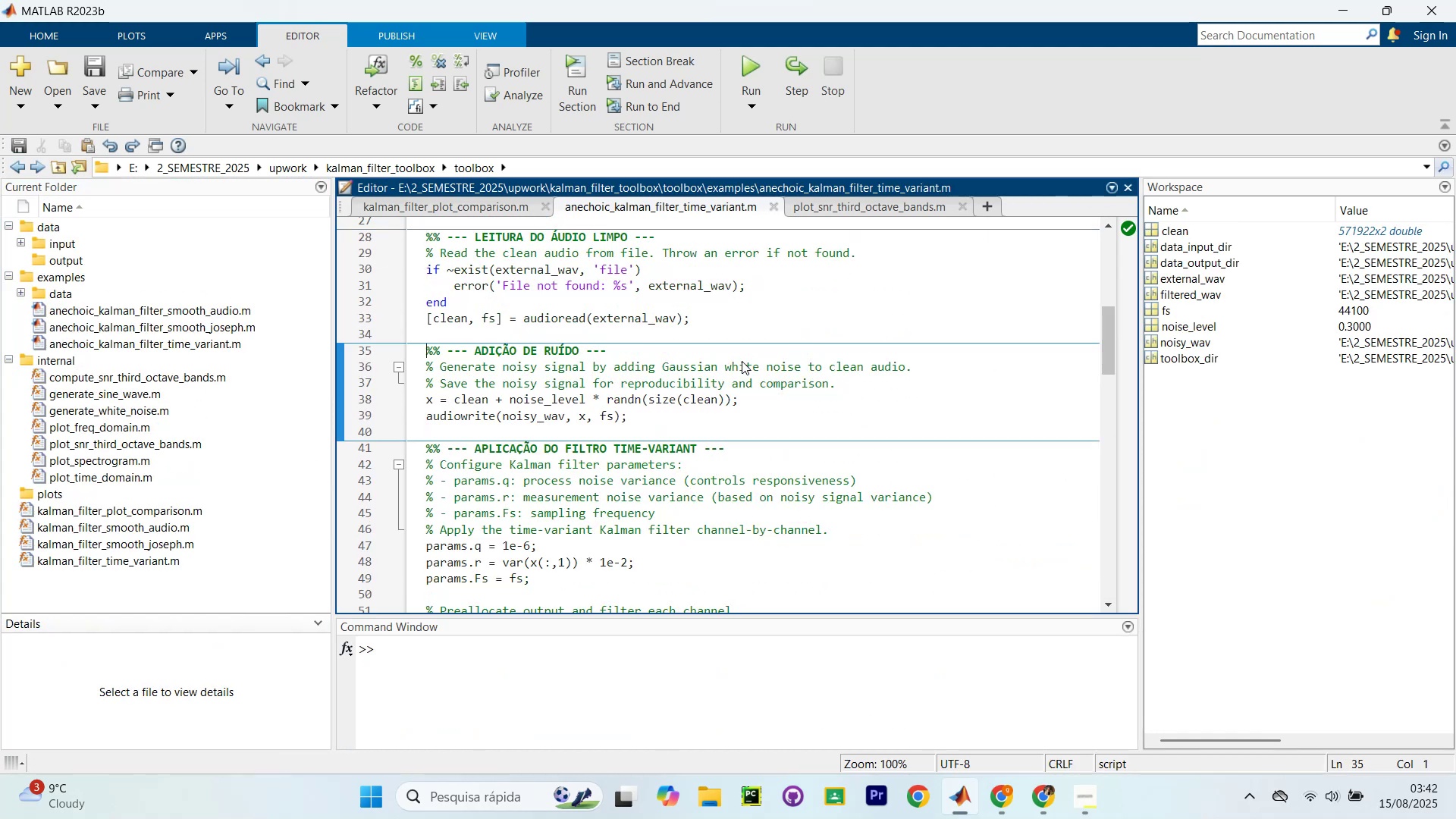 
key(Control+Shift+NumpadEnter)
 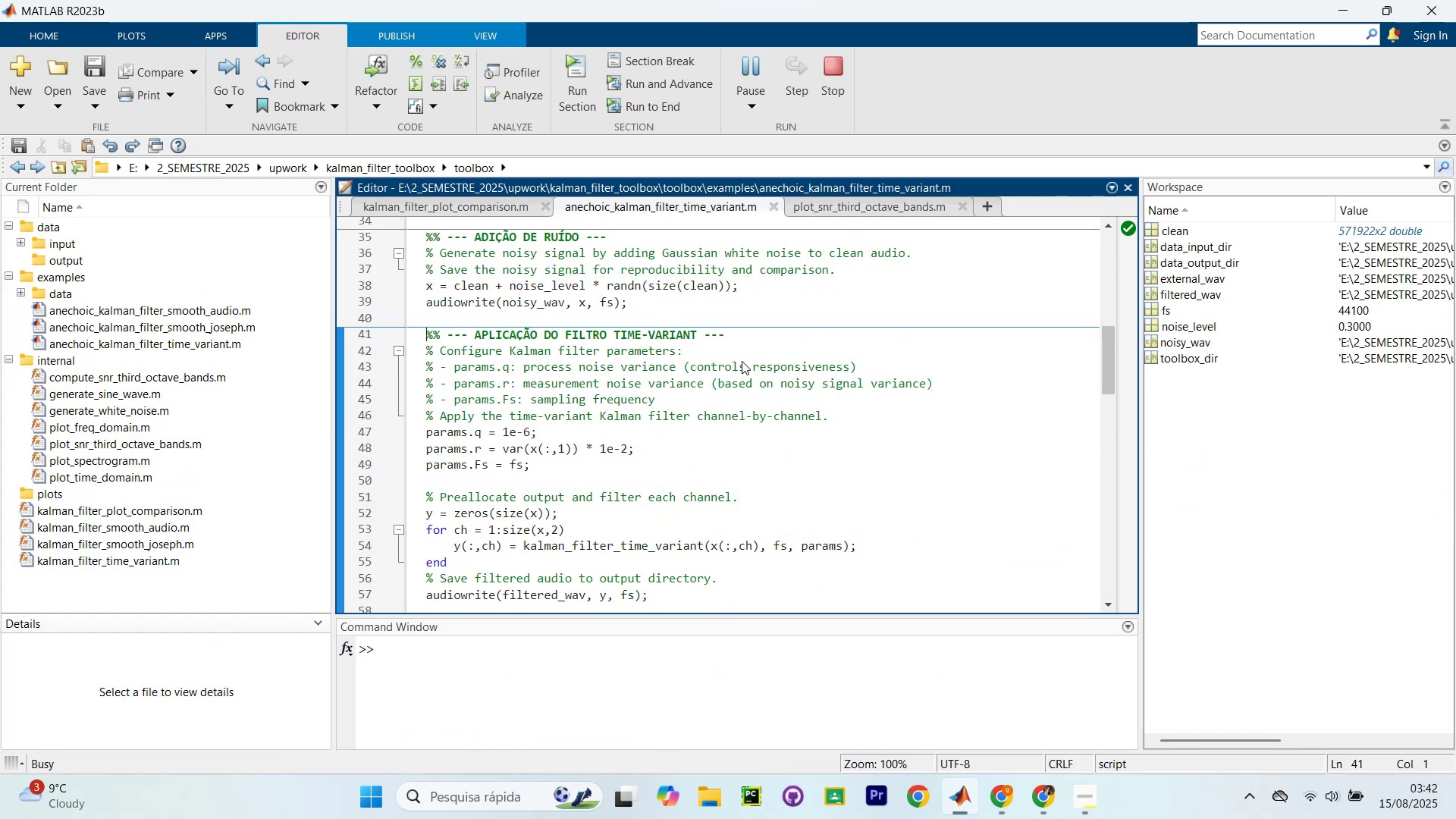 
key(Control+Shift+NumpadEnter)
 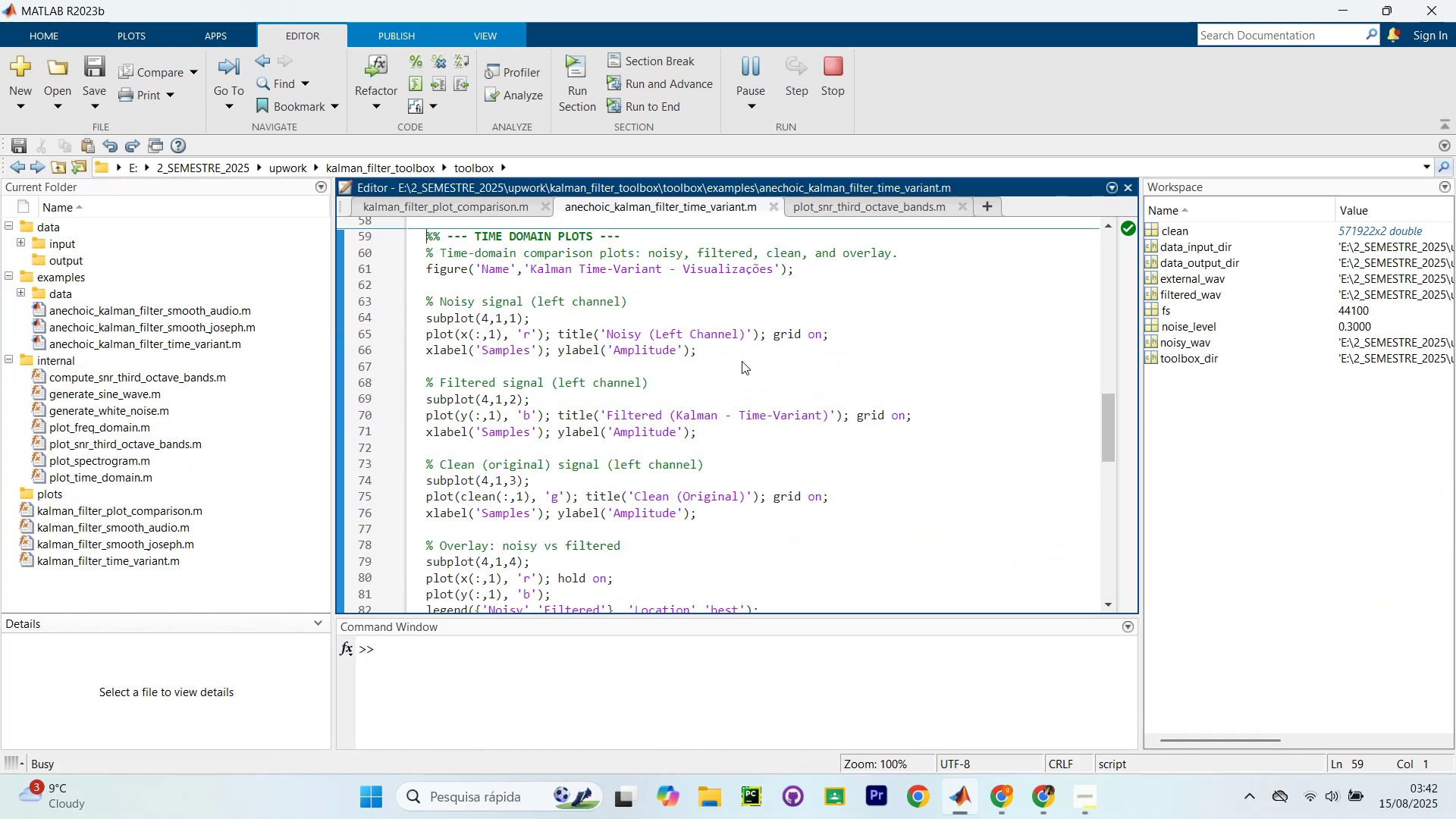 
key(Control+Shift+NumpadEnter)
 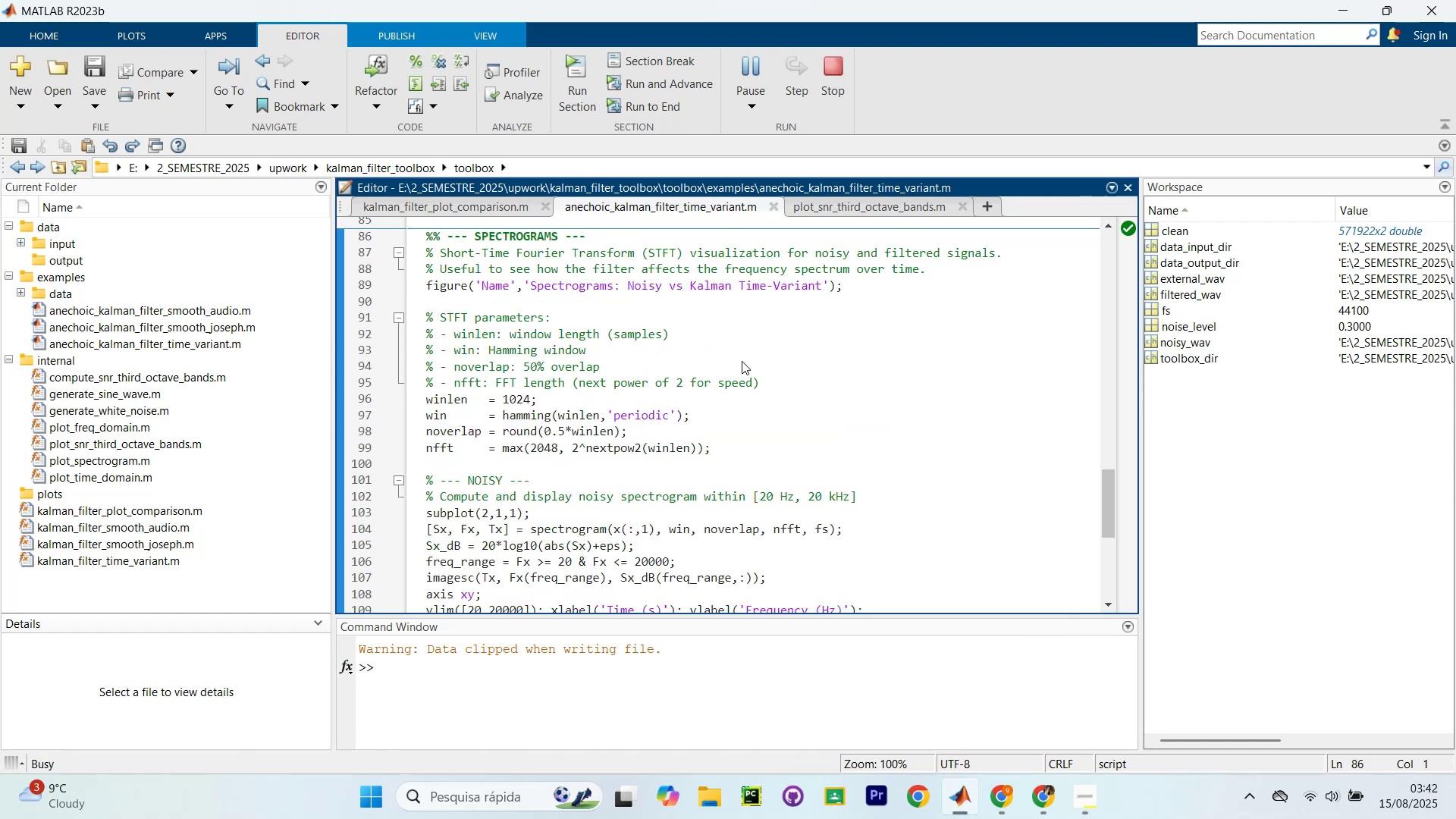 
key(Control+Shift+NumpadEnter)
 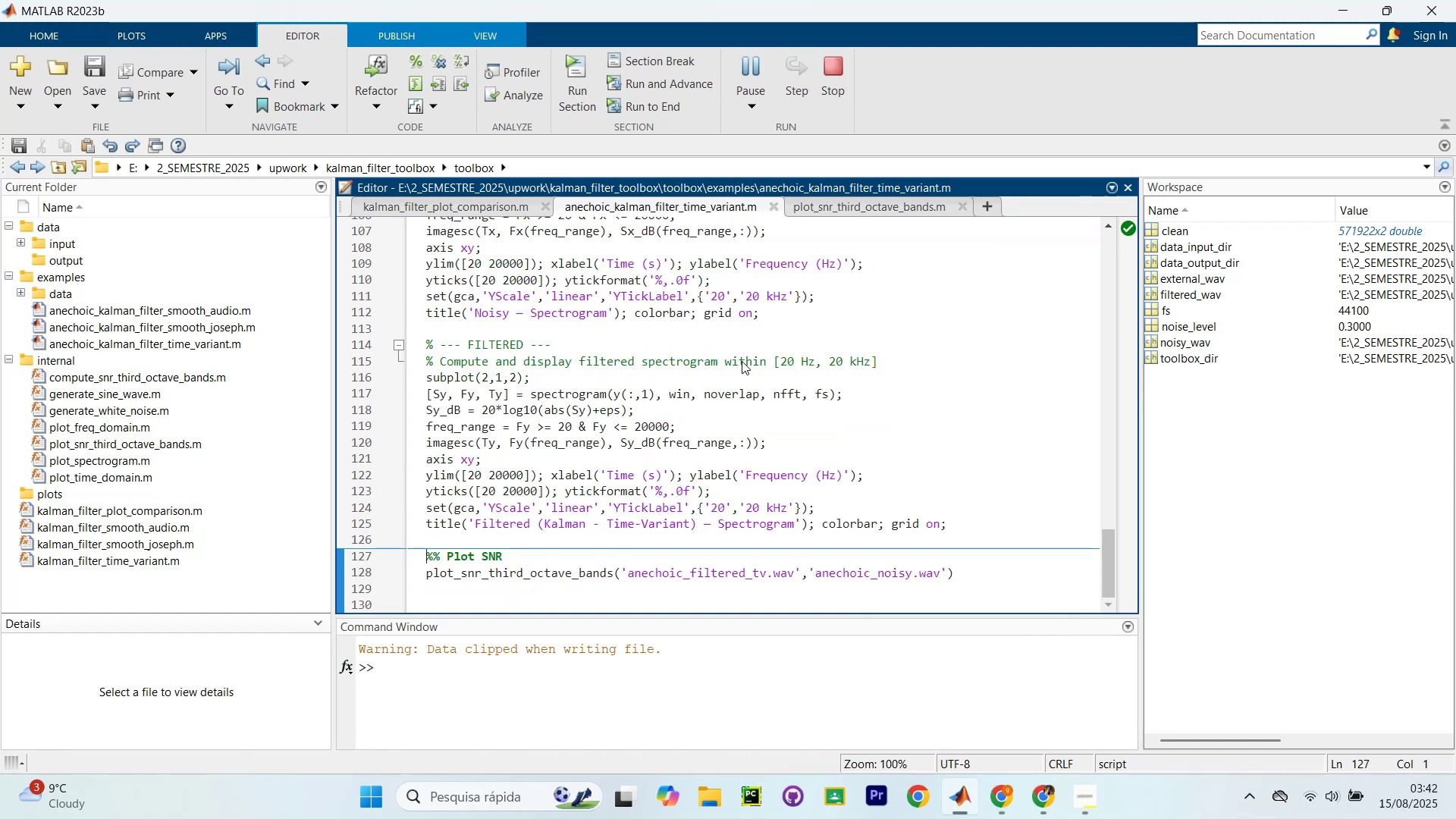 
key(Control+Shift+NumpadEnter)
 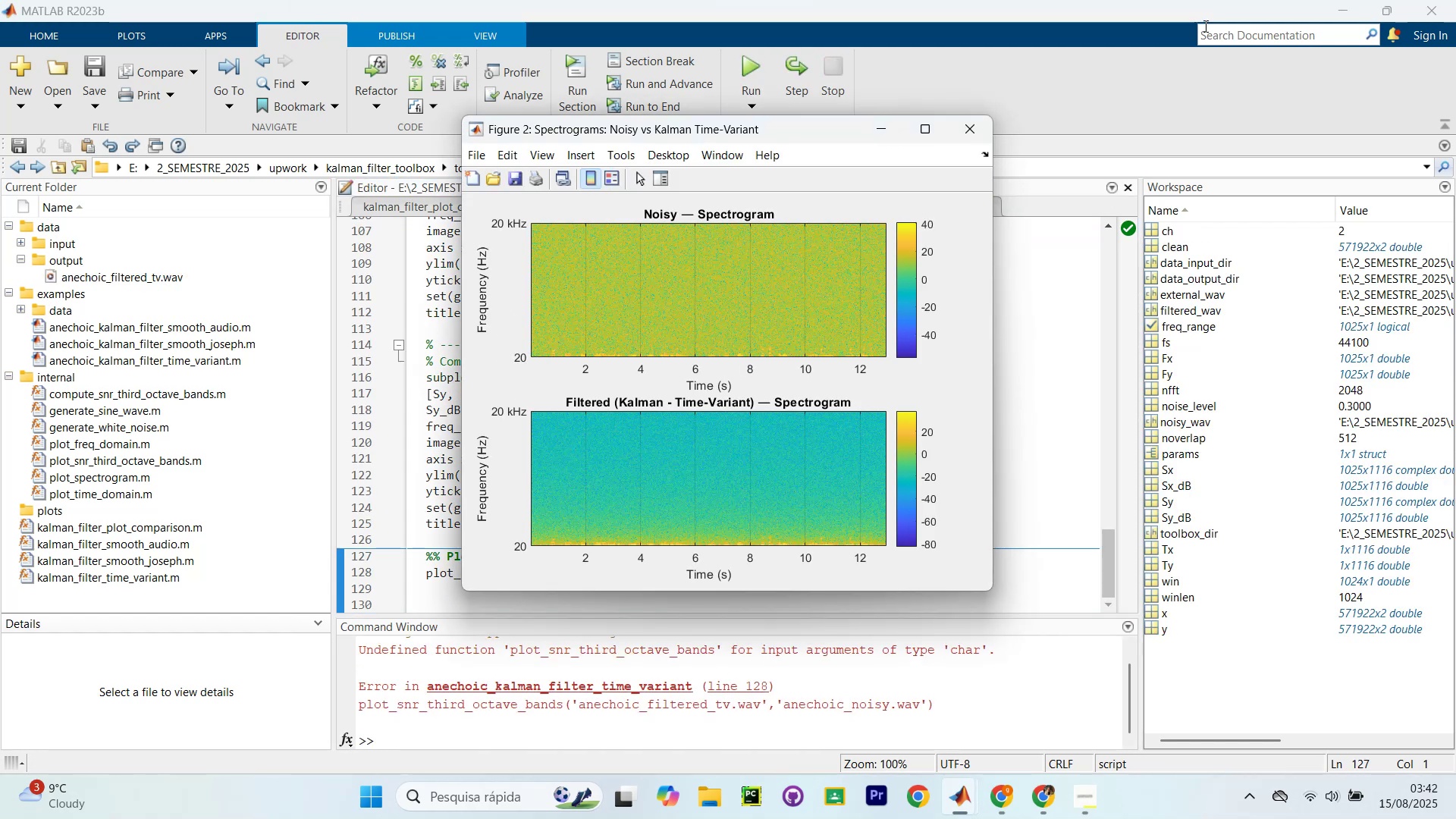 
double_click([970, 139])
 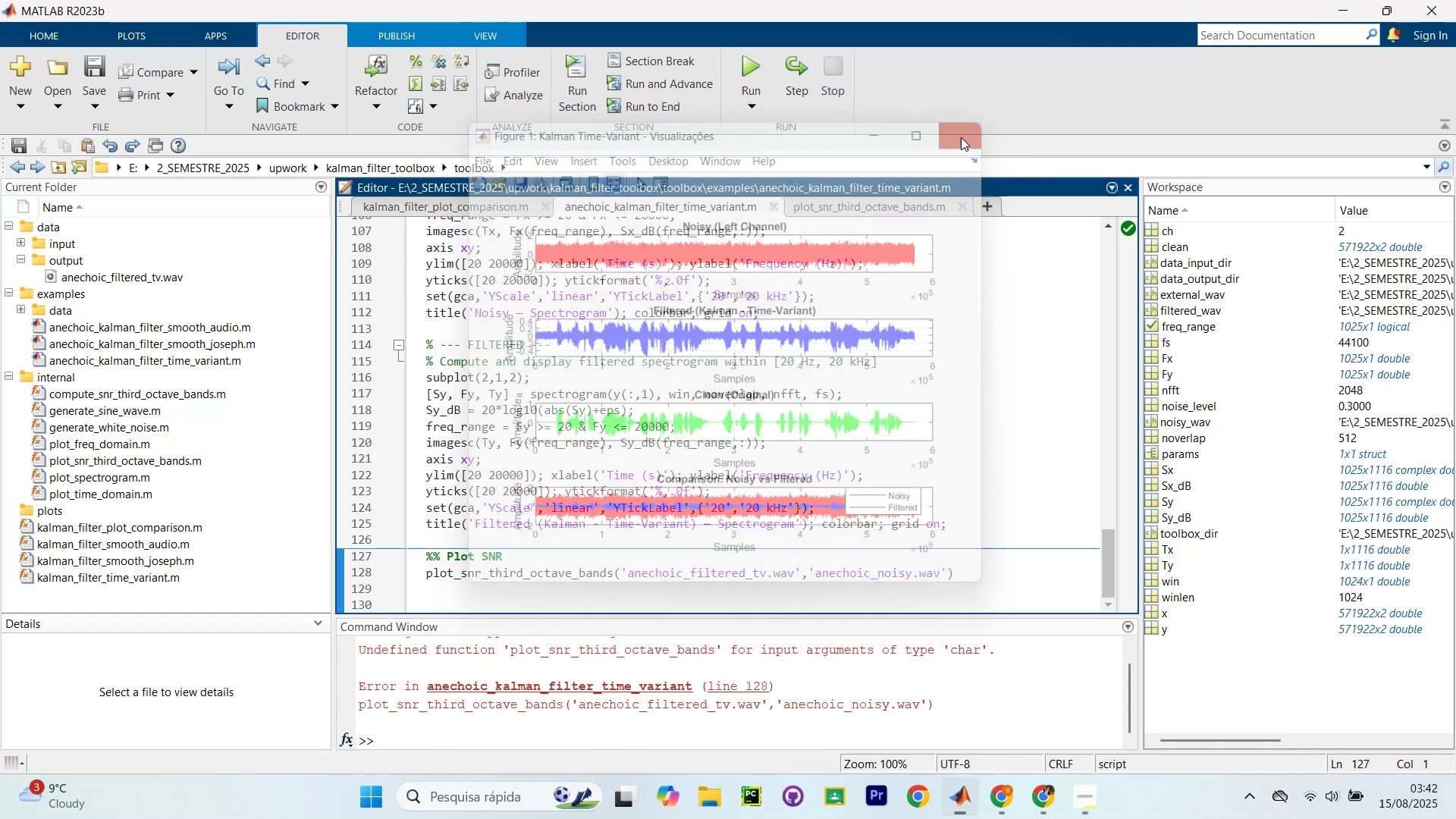 
left_click([912, 208])
 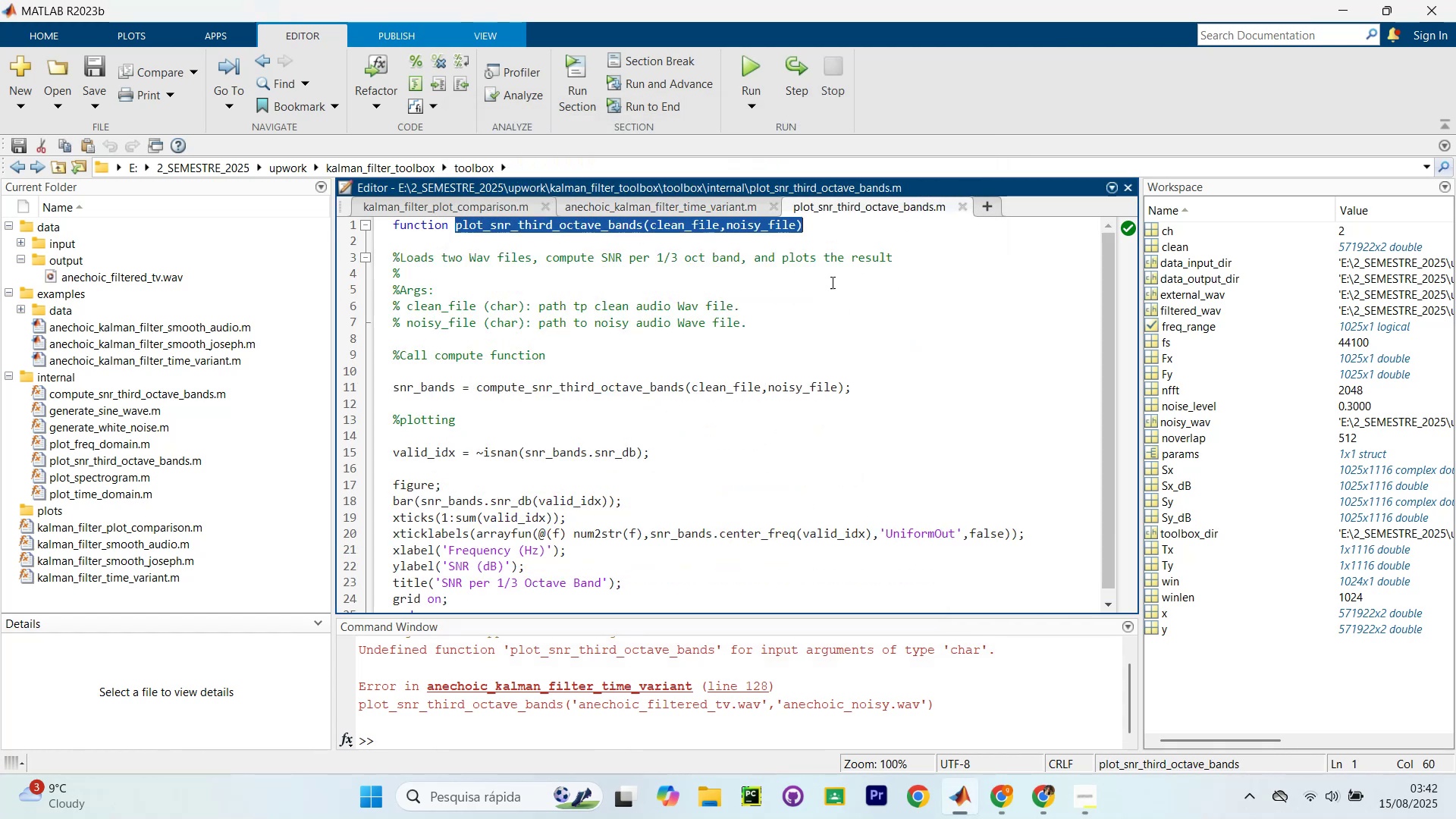 
key(Control+C)
 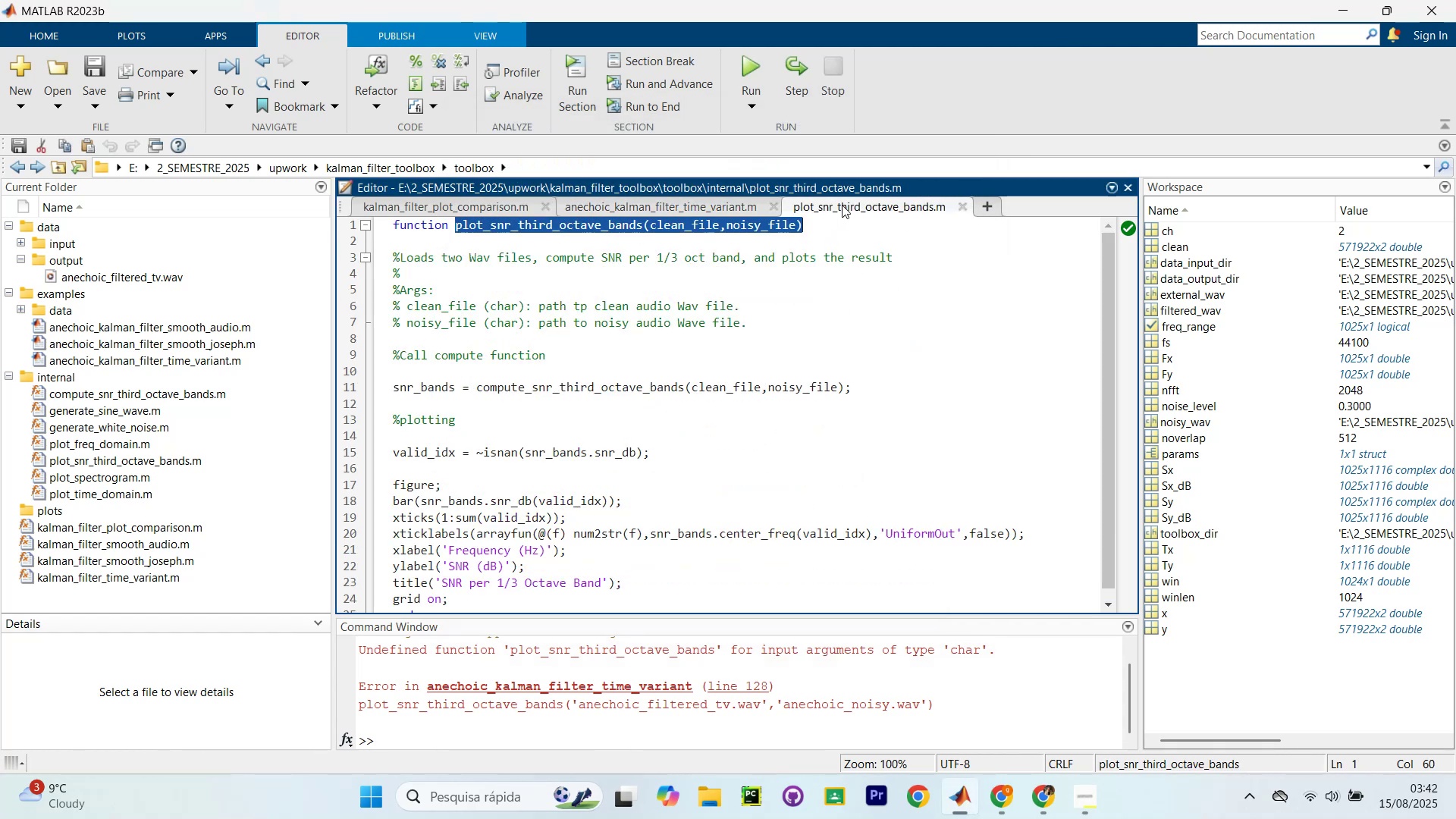 
key(Control+C)
 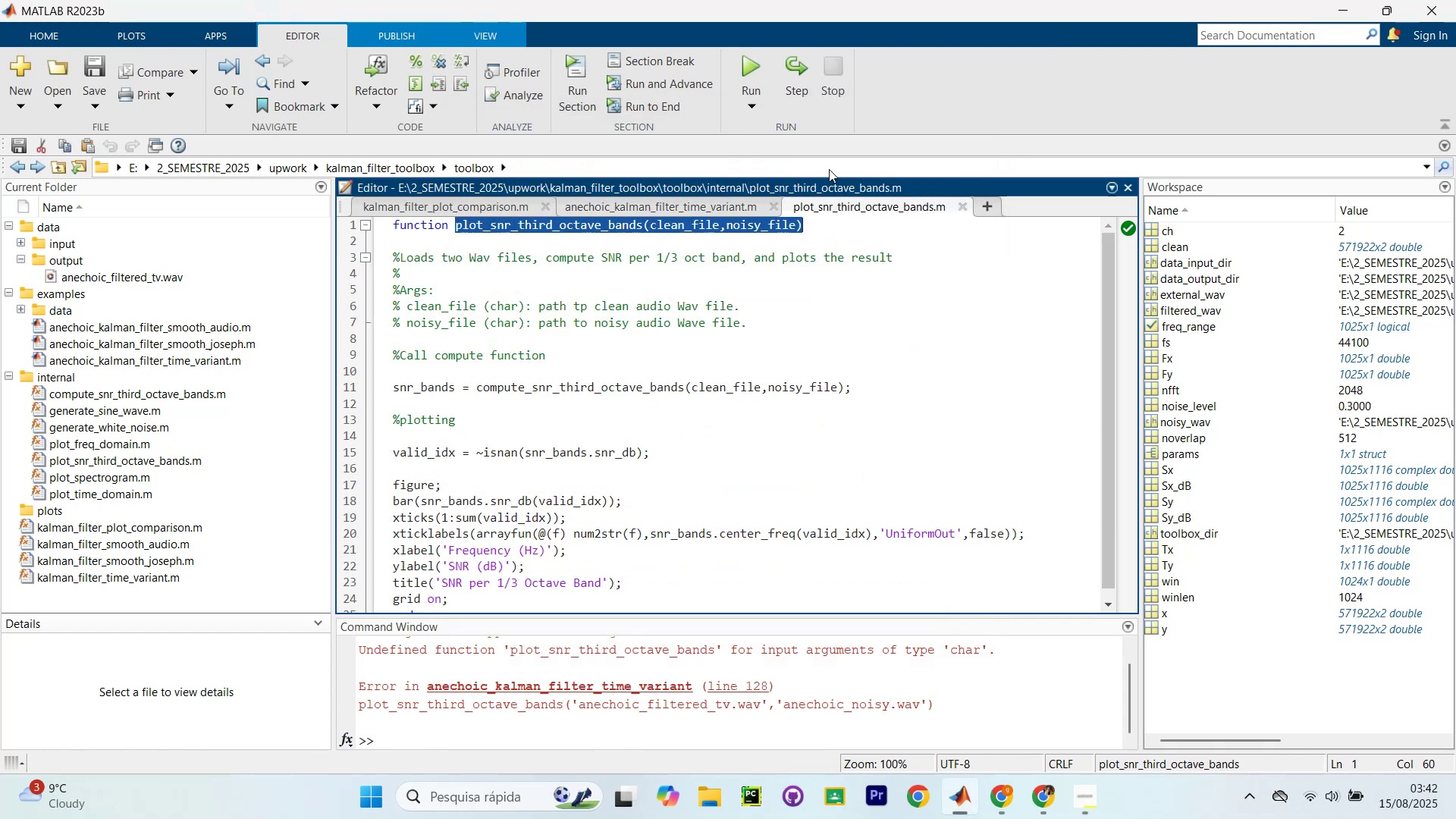 
key(Control+C)
 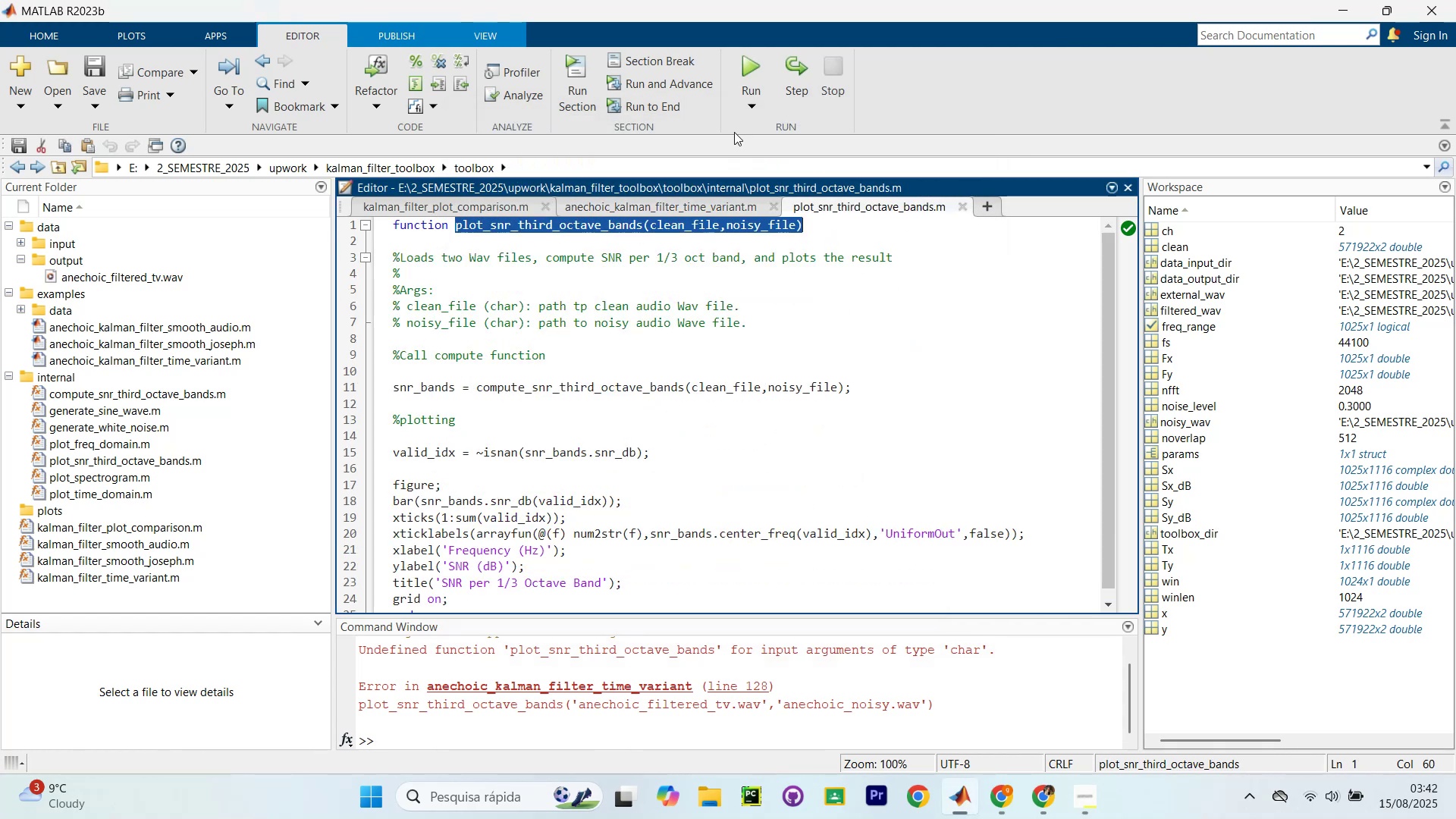 
key(Control+C)
 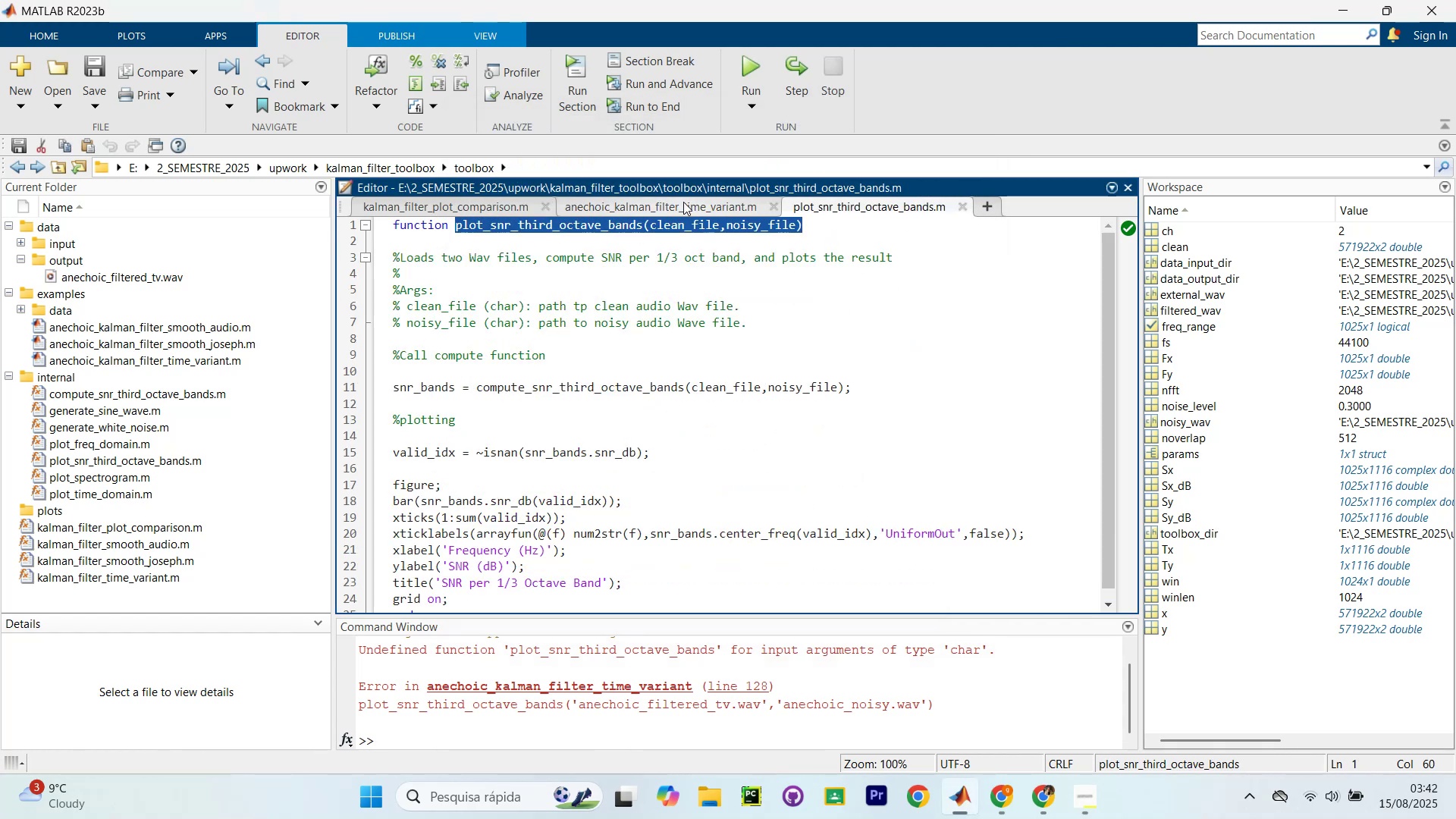 
left_click([685, 203])
 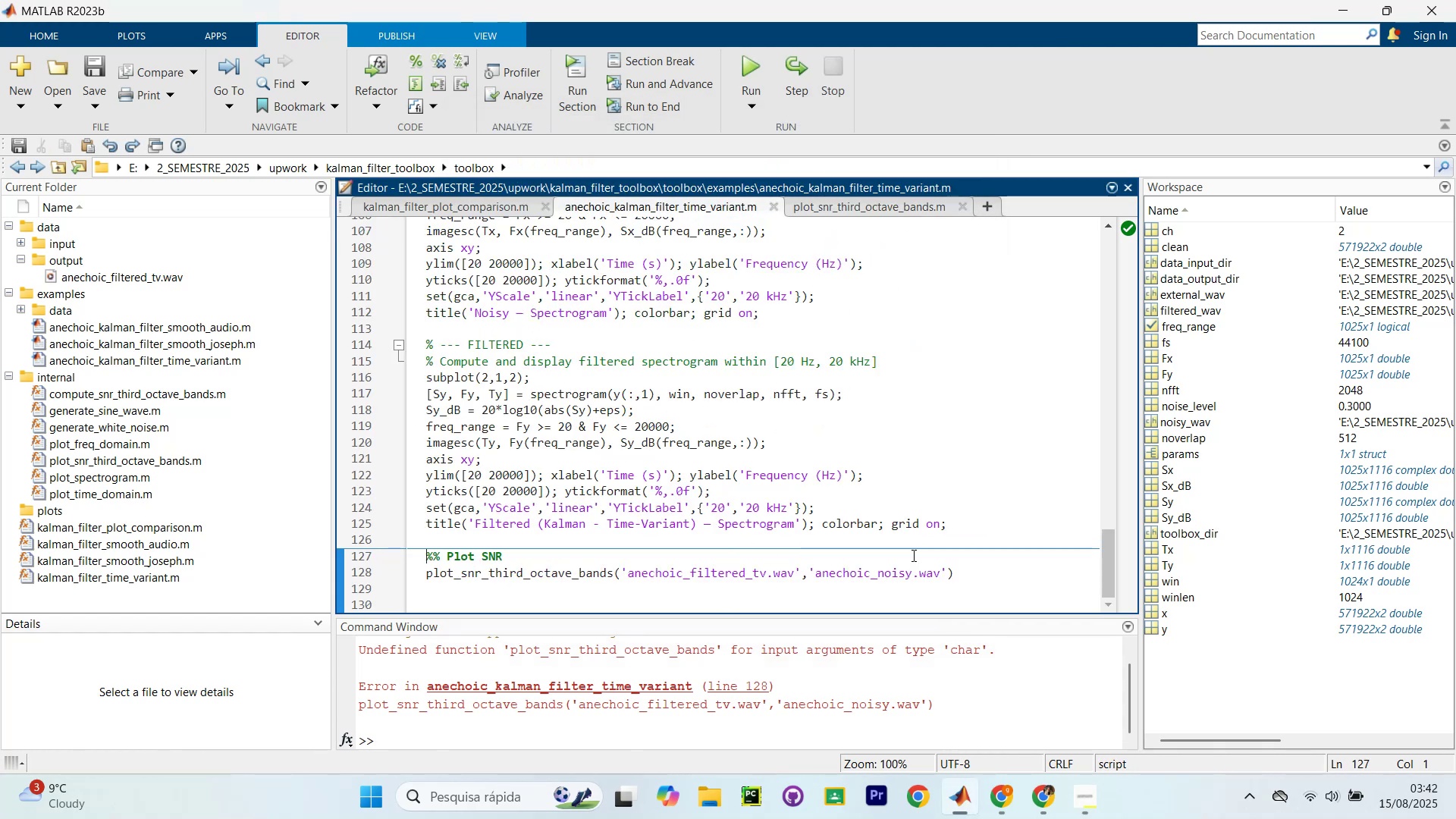 
left_click_drag(start_coordinate=[974, 573], to_coordinate=[429, 576])
 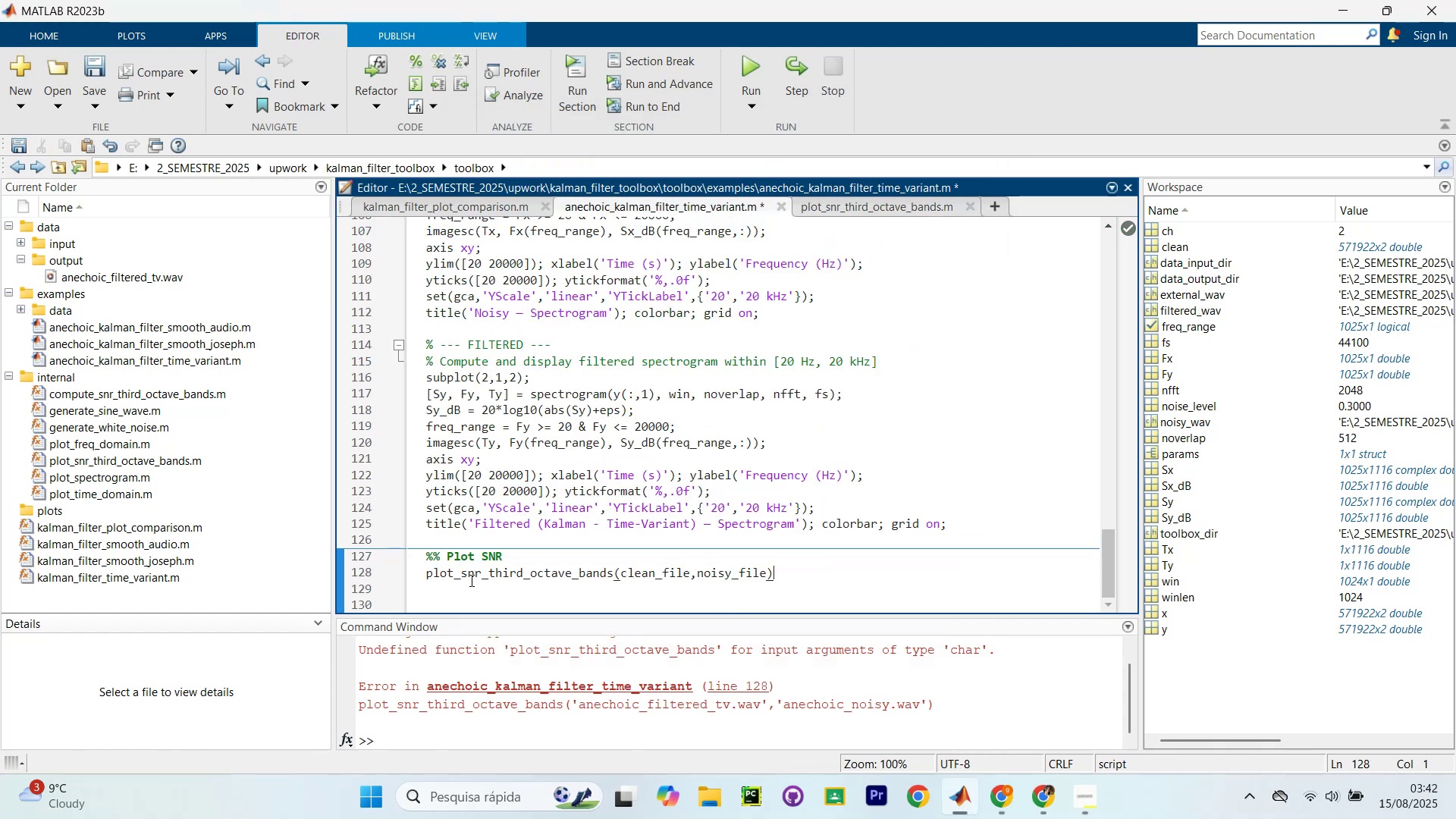 
key(Control+V)
 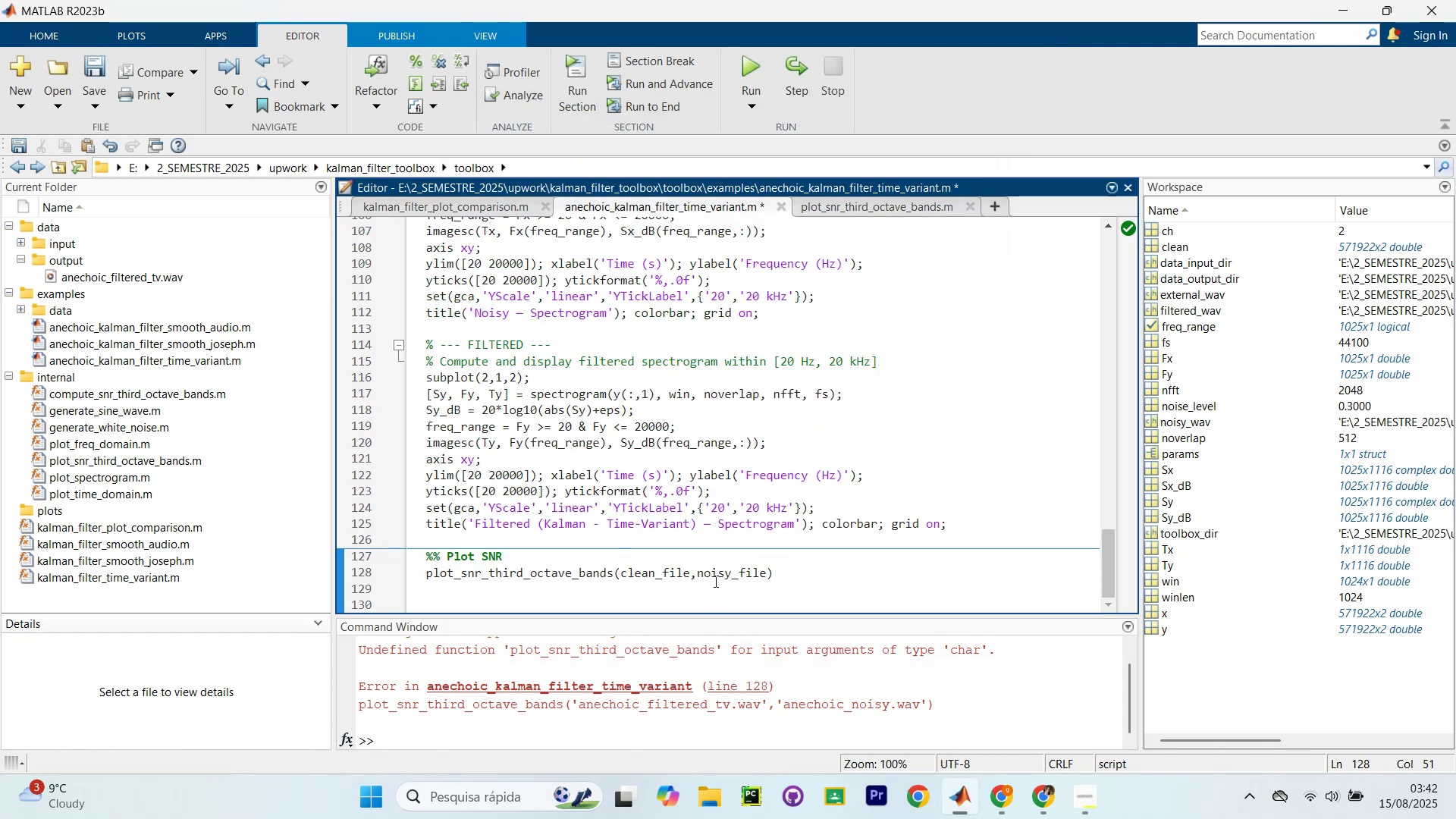 
left_click_drag(start_coordinate=[691, 574], to_coordinate=[622, 579])
 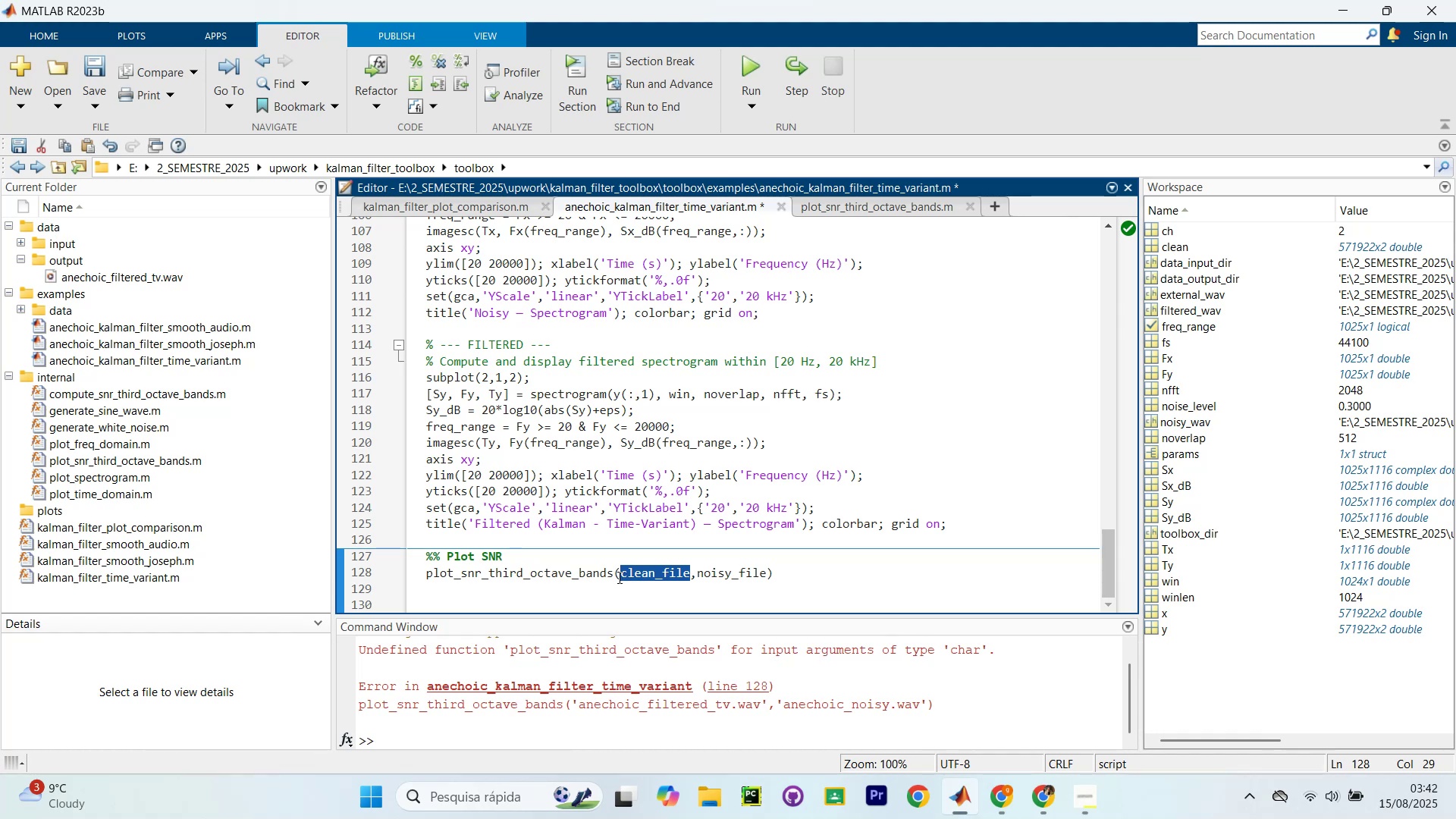 
type(`a)
key(Backspace)
key(Backspace)
type(anechoic)
 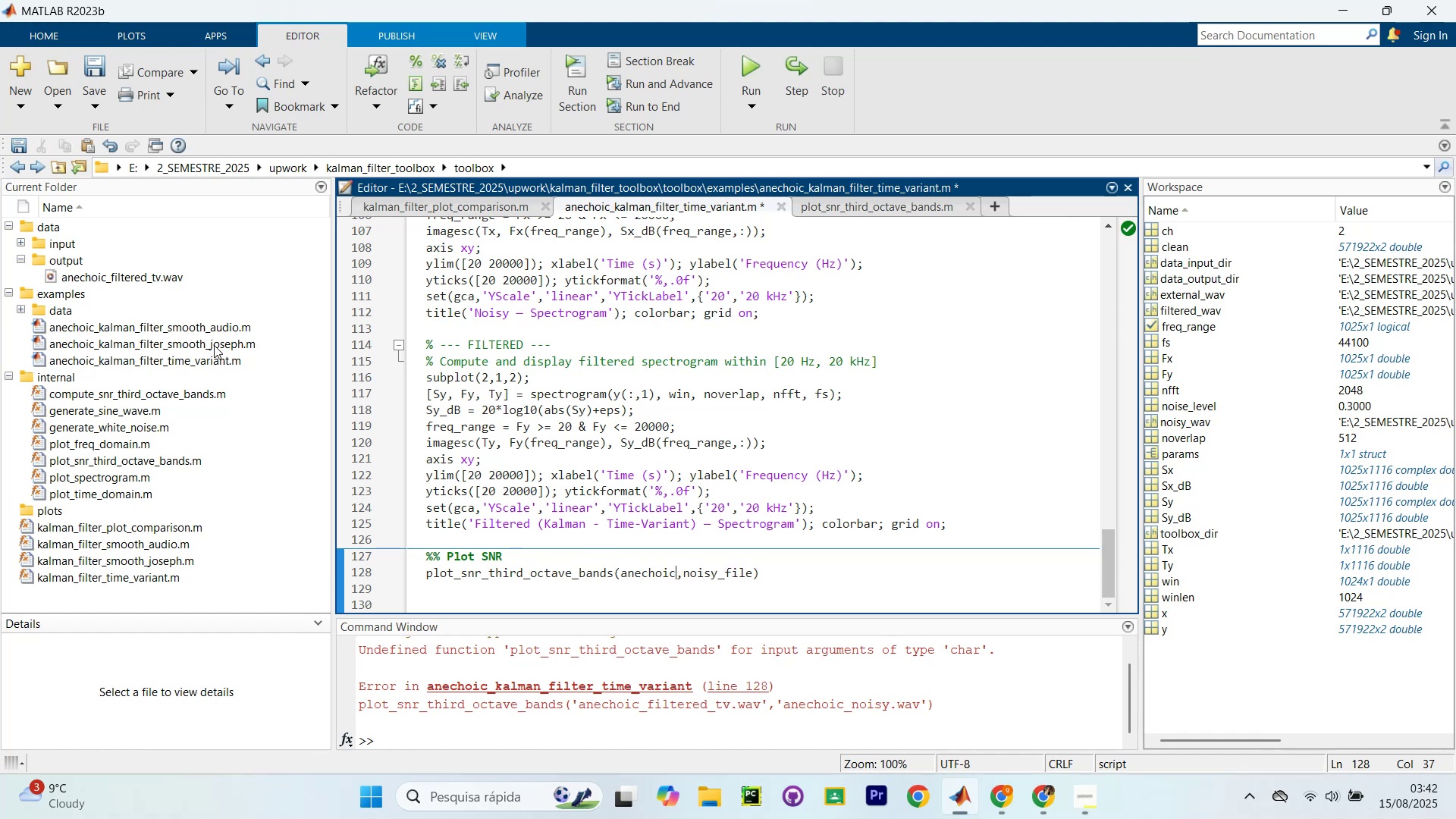 
left_click_drag(start_coordinate=[94, 276], to_coordinate=[543, 726])
 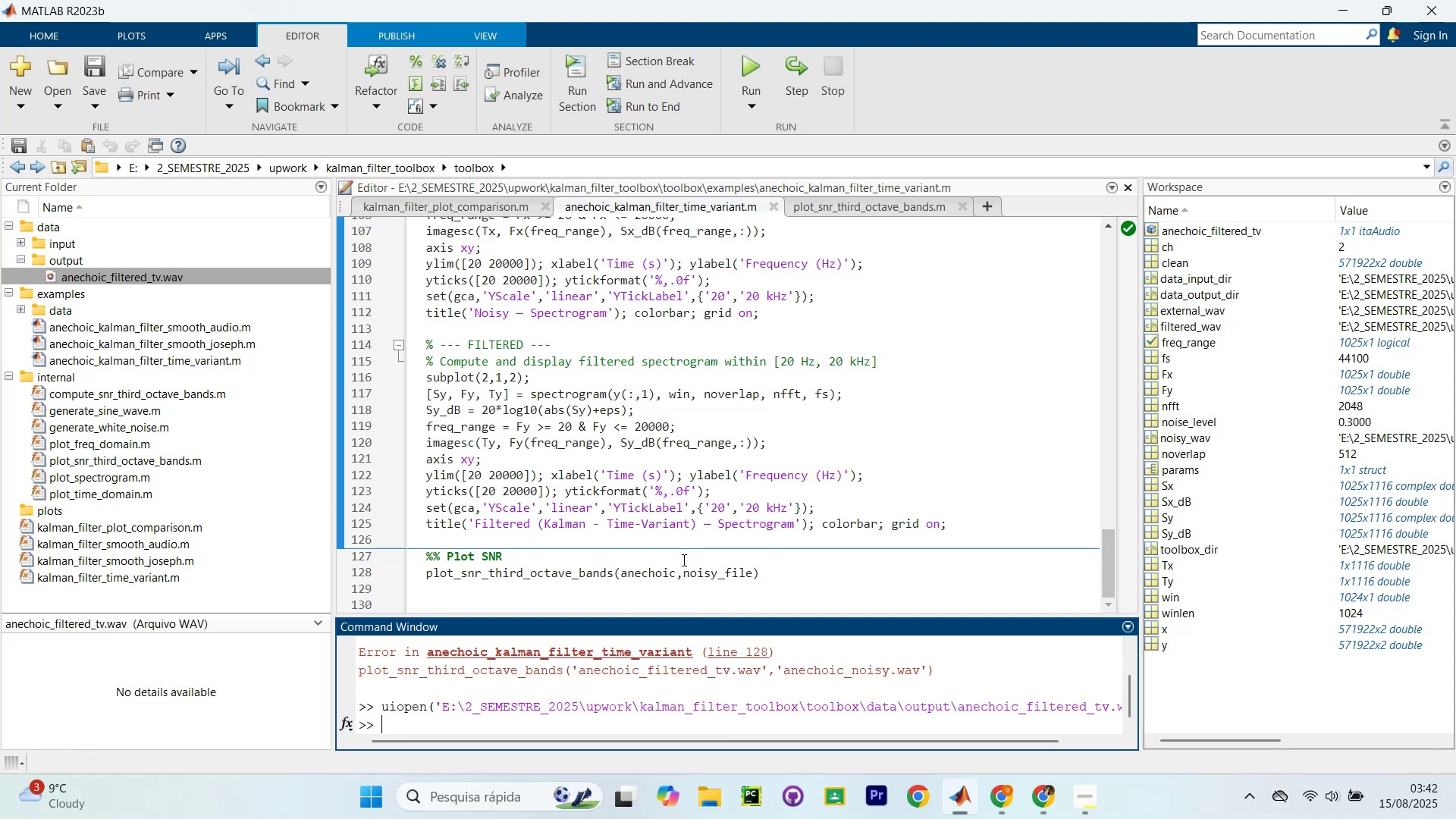 
hold_key(key=ControlLeft, duration=0.56)
 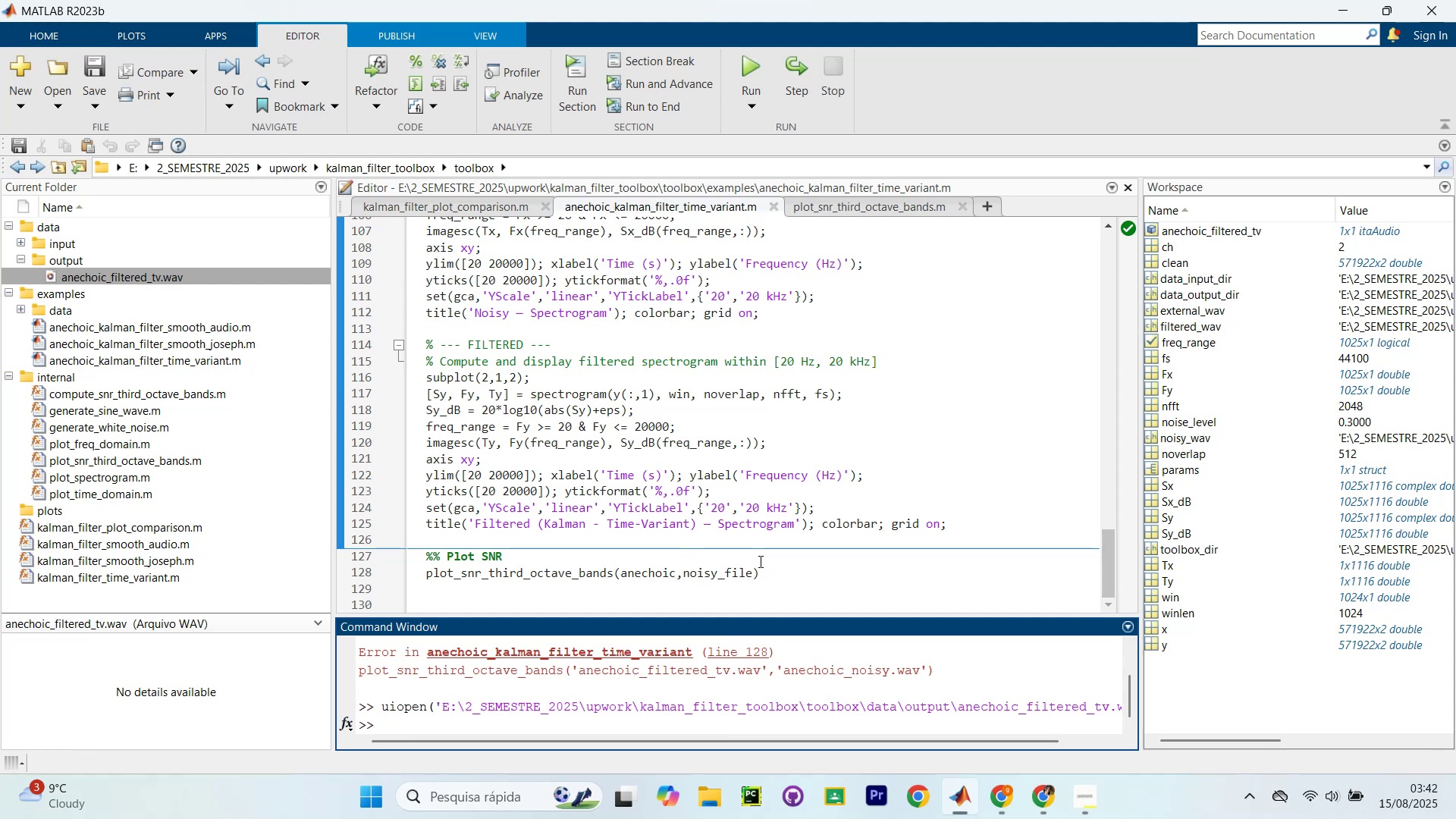 
left_click([759, 561])
 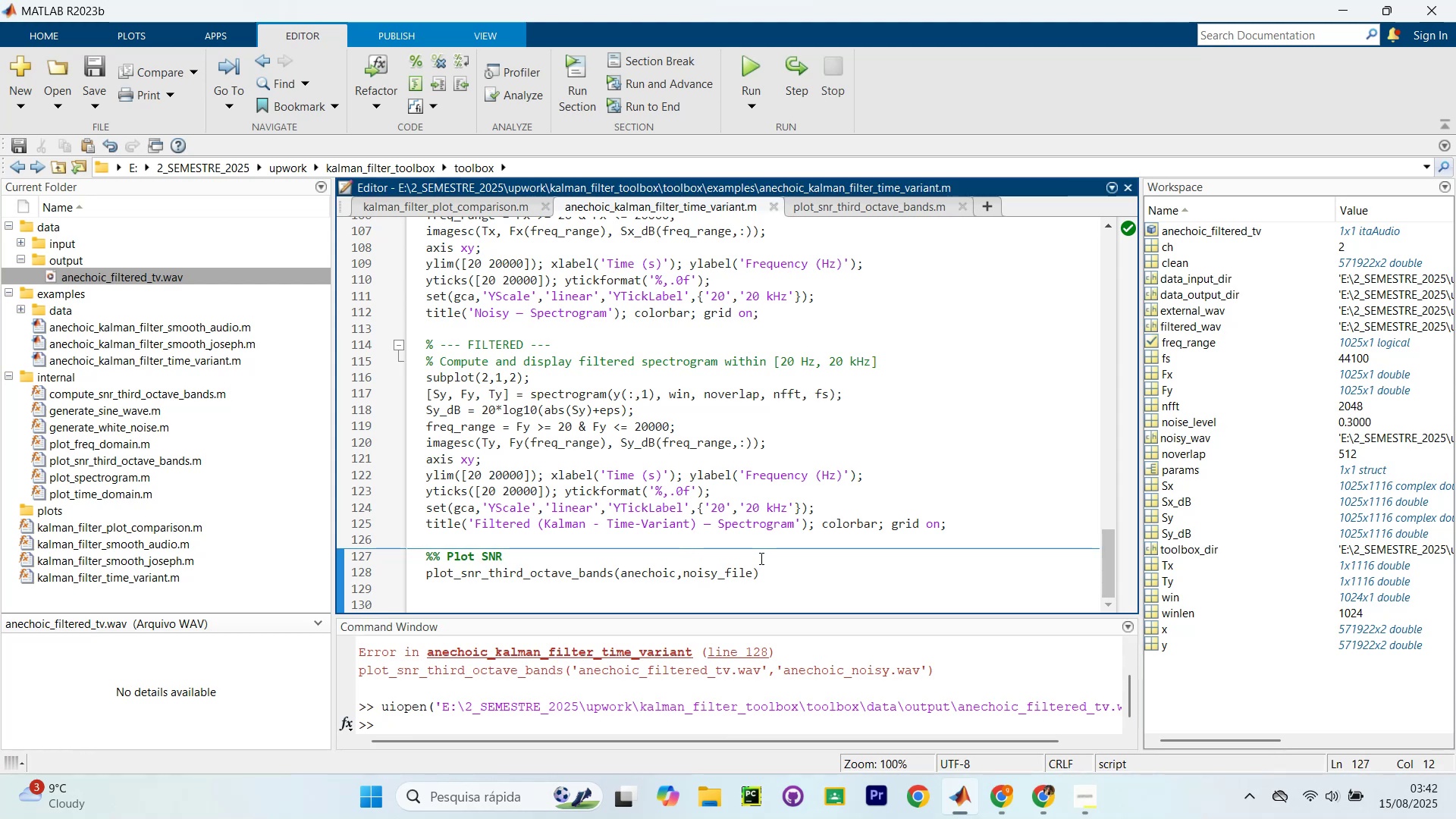 
key(NumpadEnter)
type(load )
key(Backspace)
type(()
 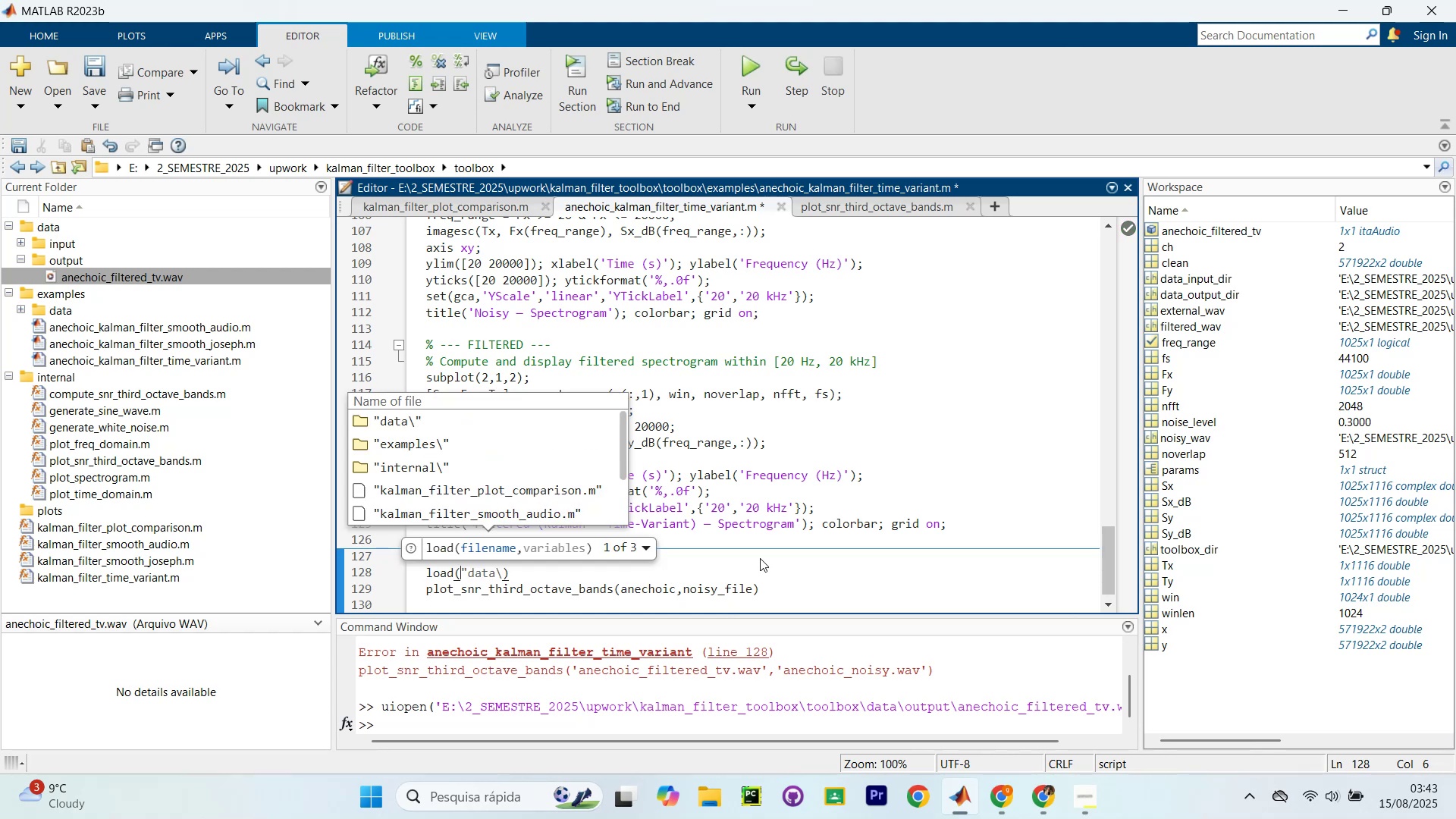 
left_click_drag(start_coordinate=[93, 275], to_coordinate=[457, 570])
 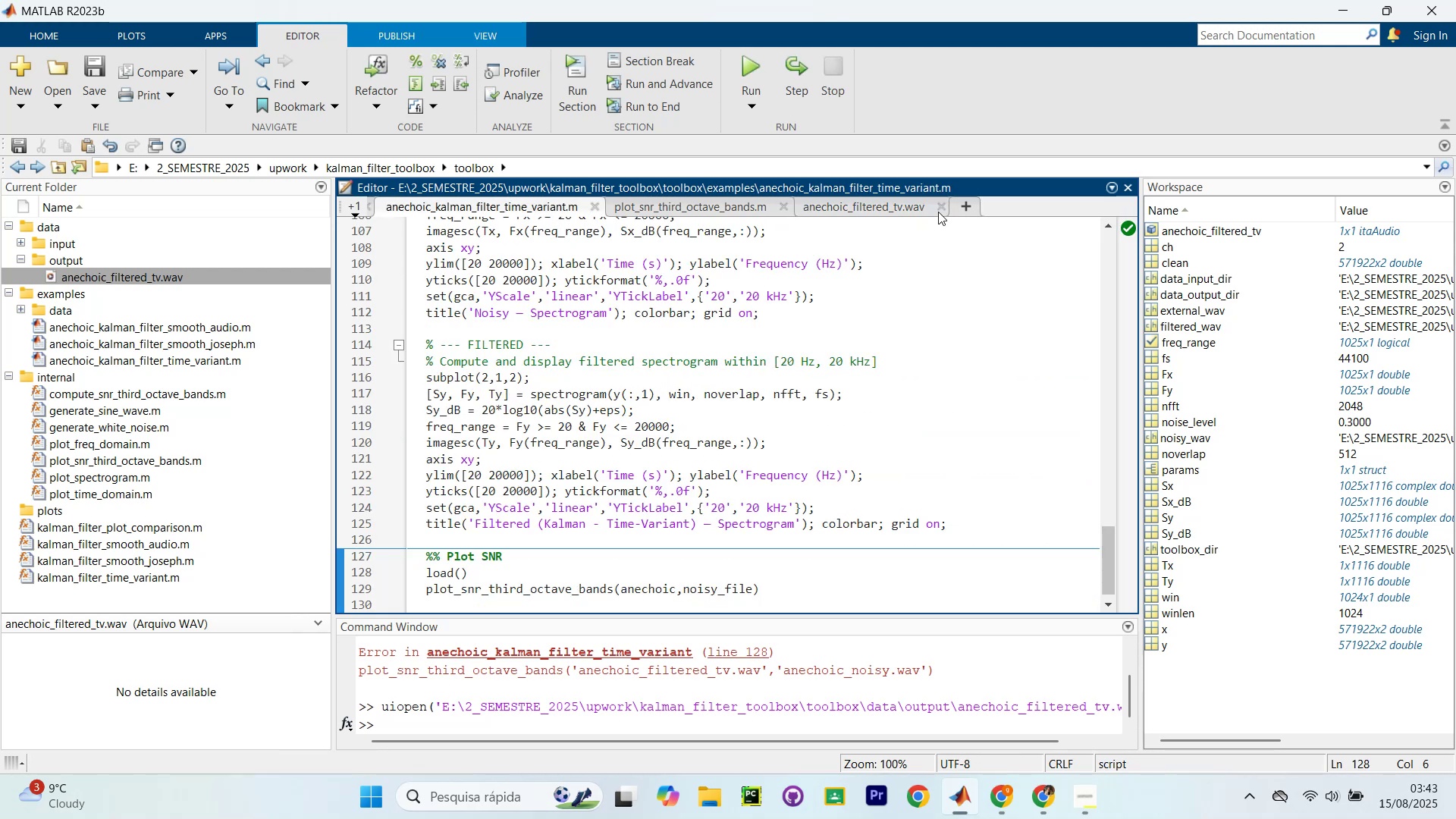 
left_click_drag(start_coordinate=[492, 576], to_coordinate=[389, 576])
 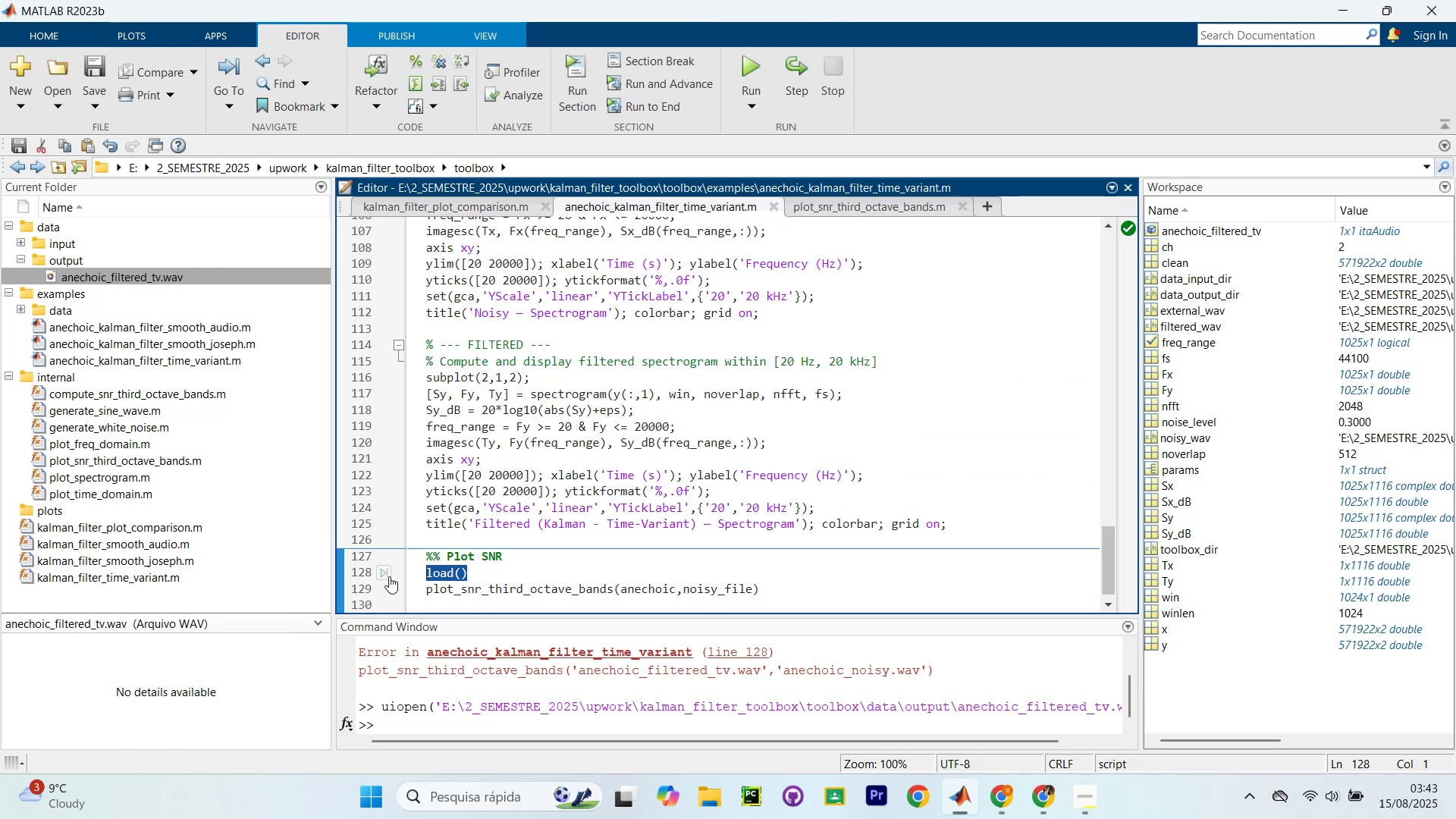 
key(Backspace)
 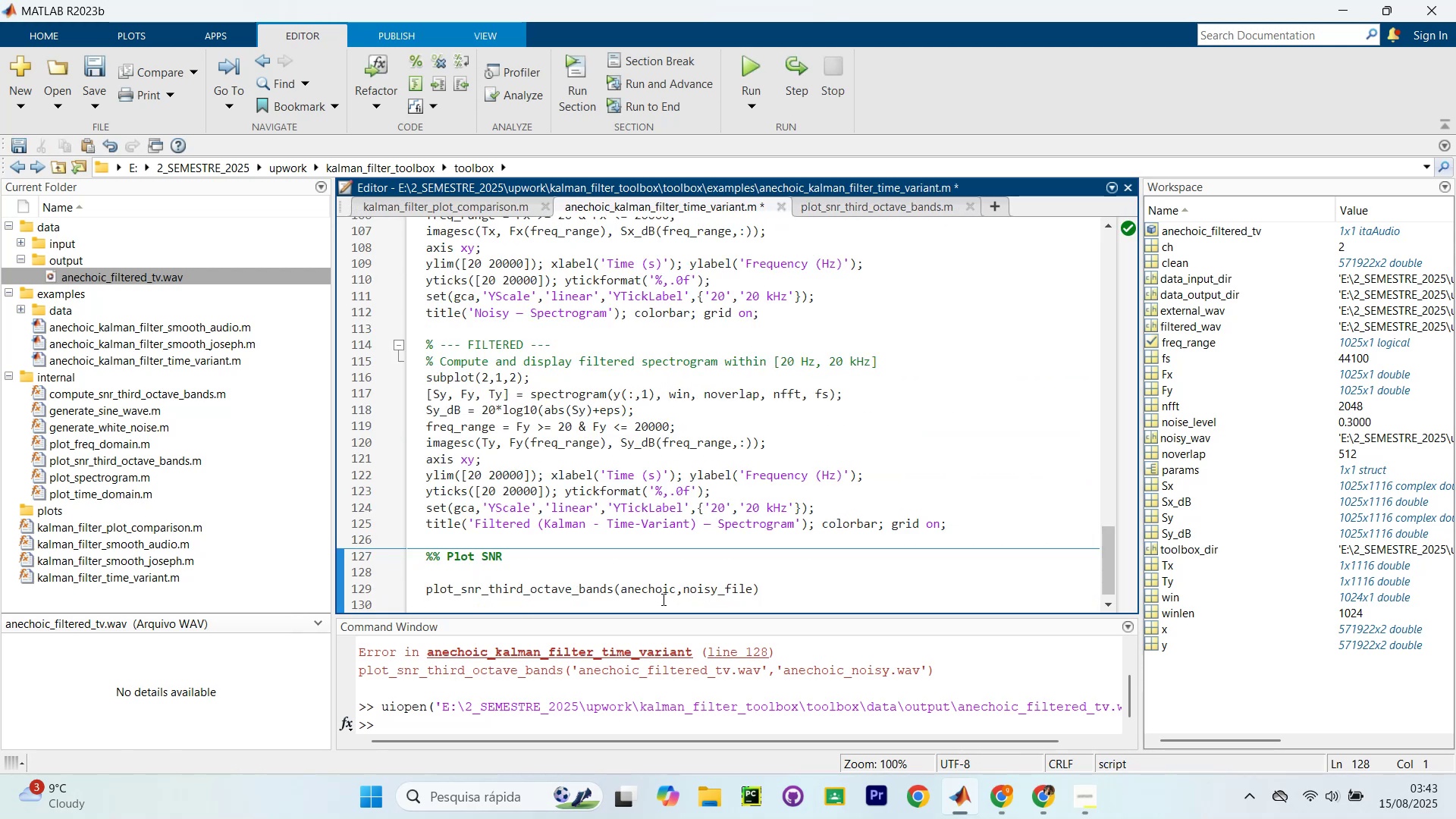 
left_click([673, 591])
 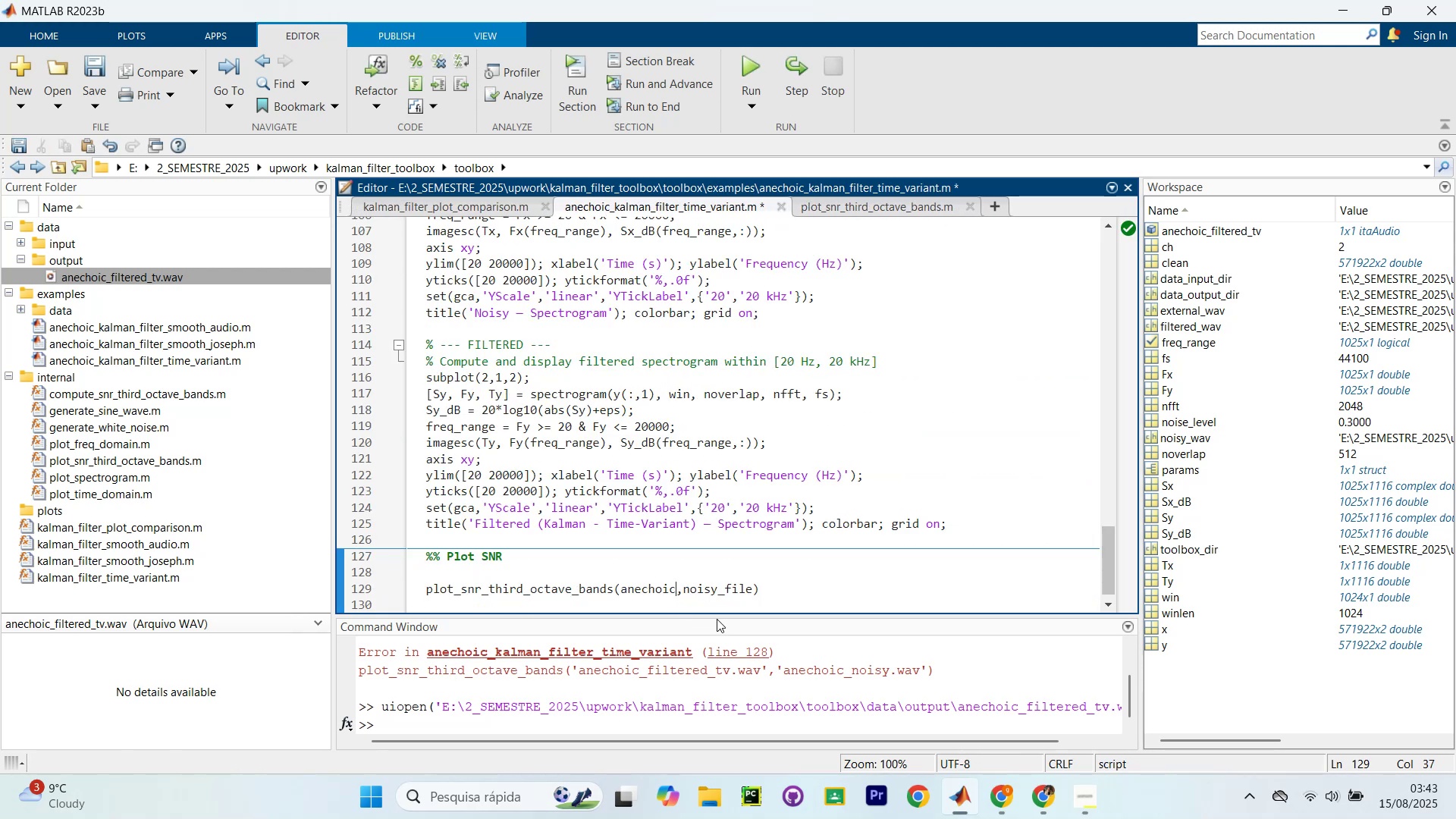 
type(_filteredd_tv)
 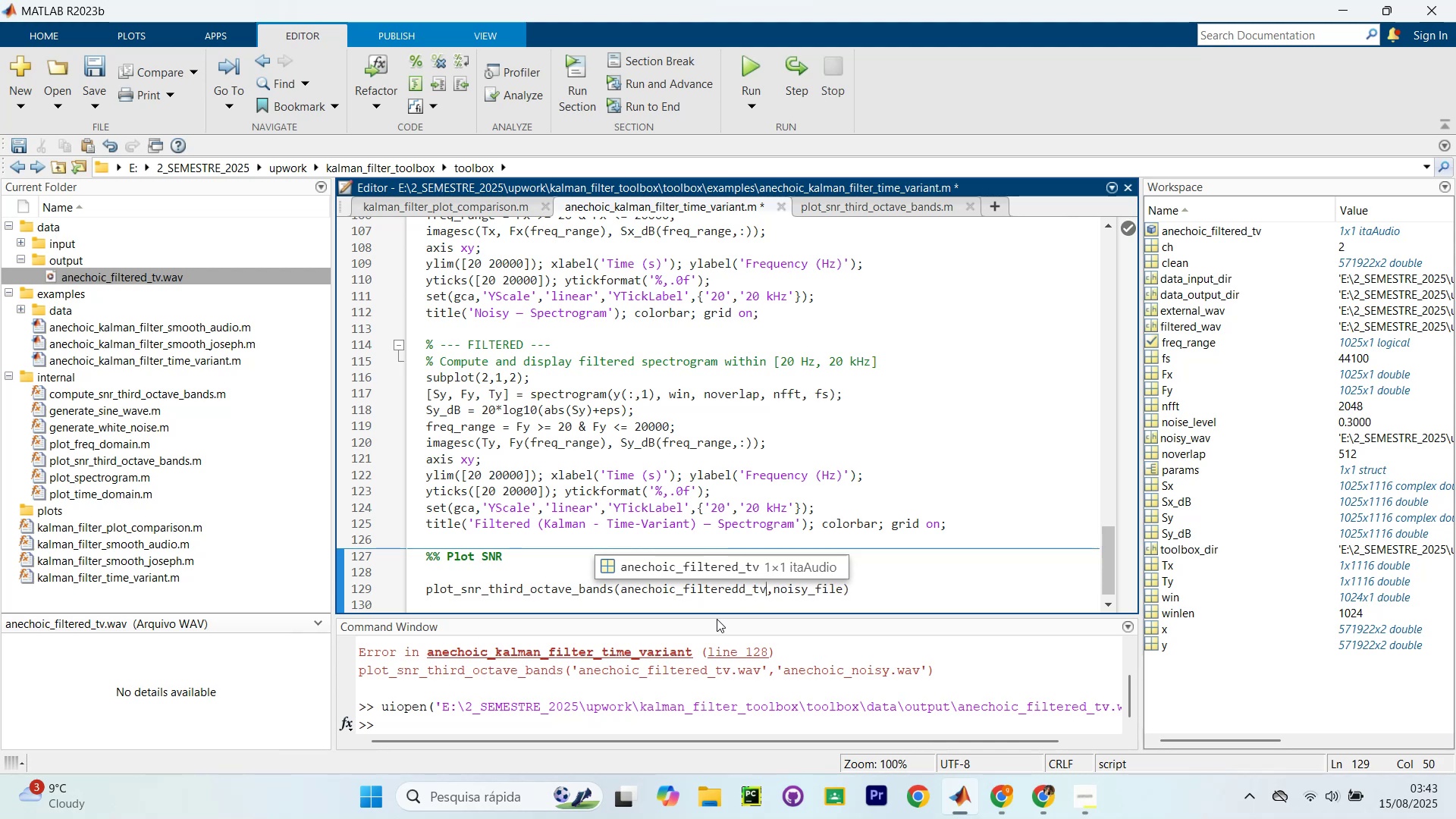 
key(ArrowRight)
 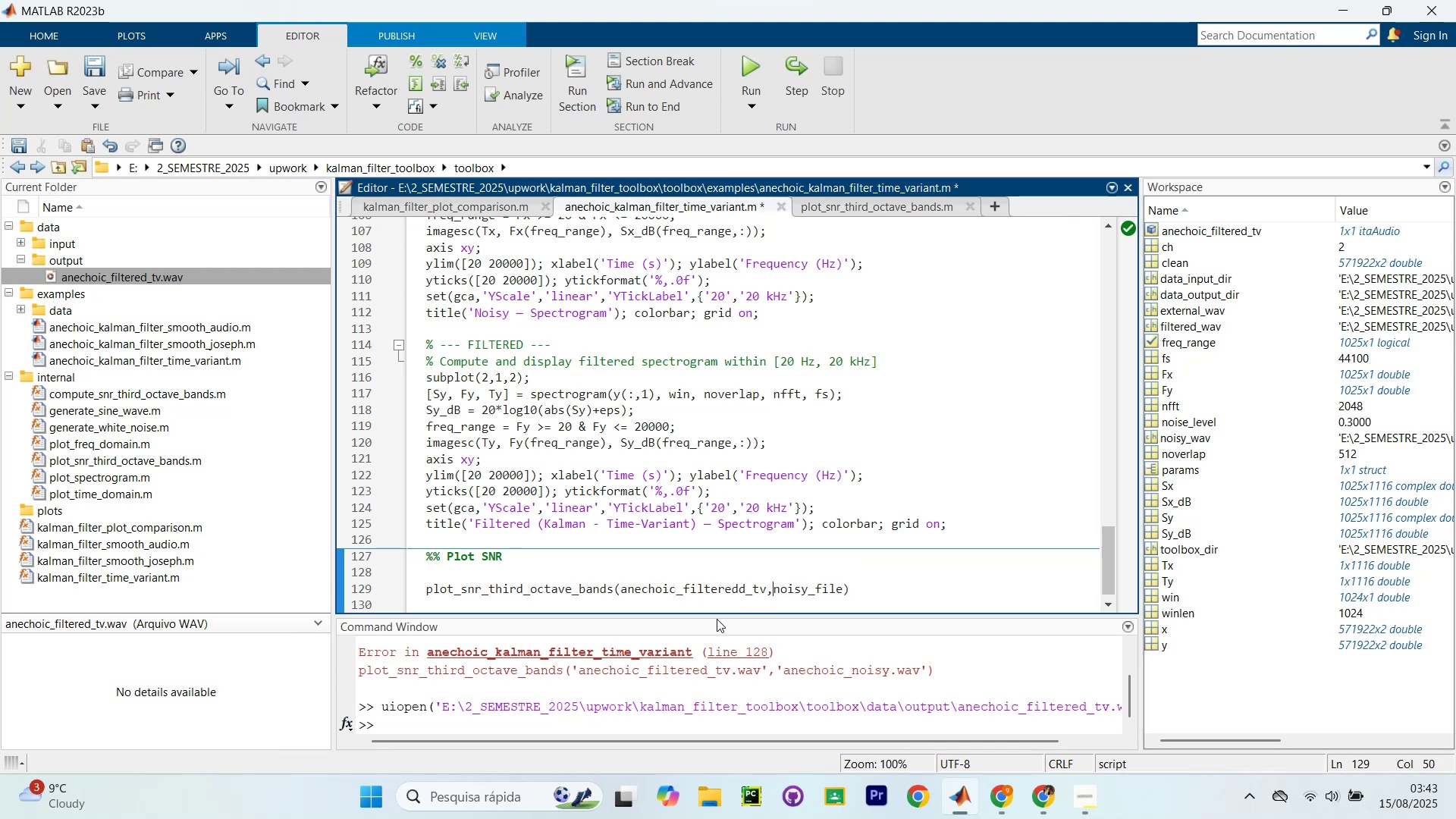 
key(ArrowRight)
 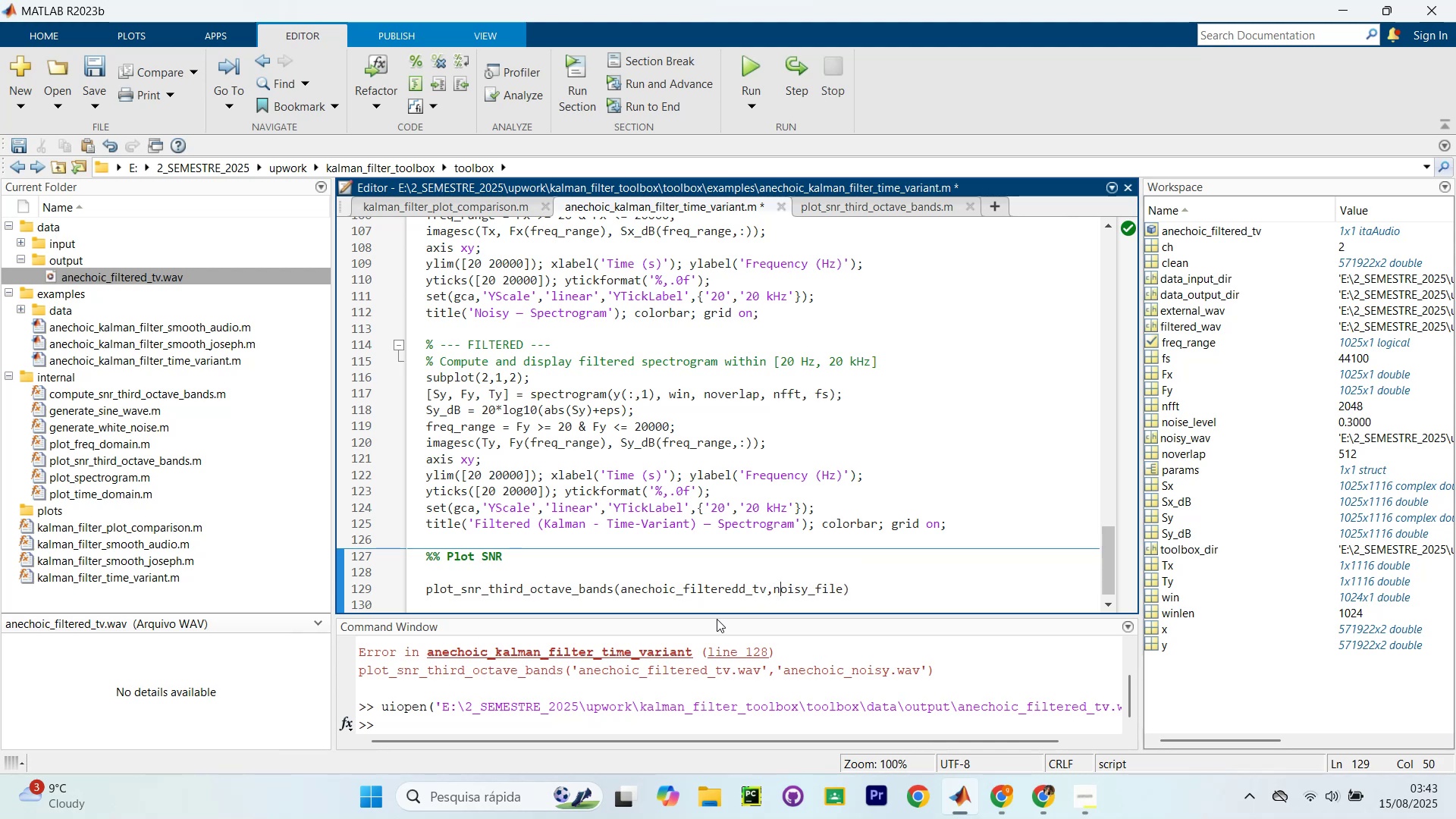 
key(ArrowRight)
 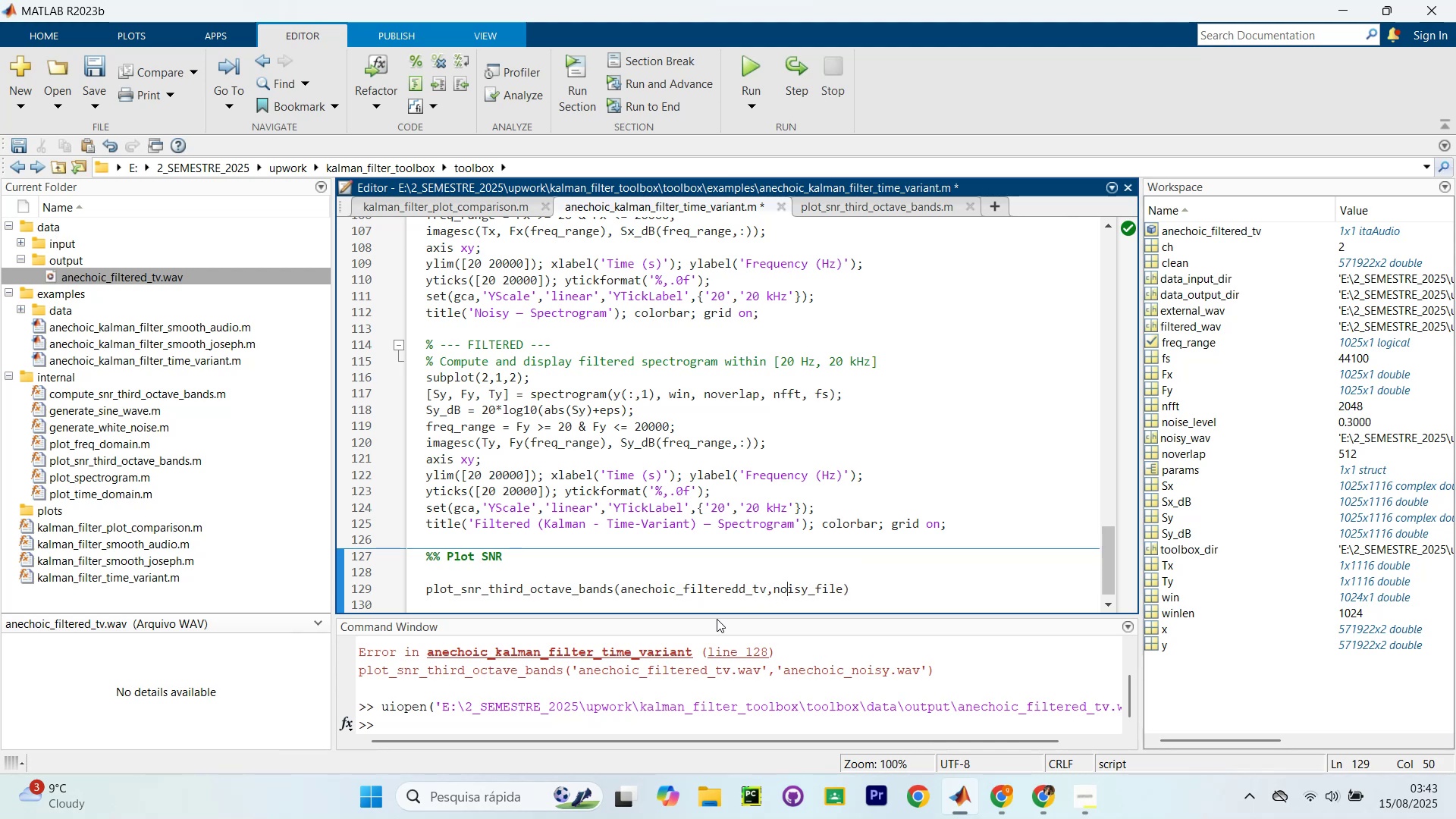 
key(ArrowRight)
 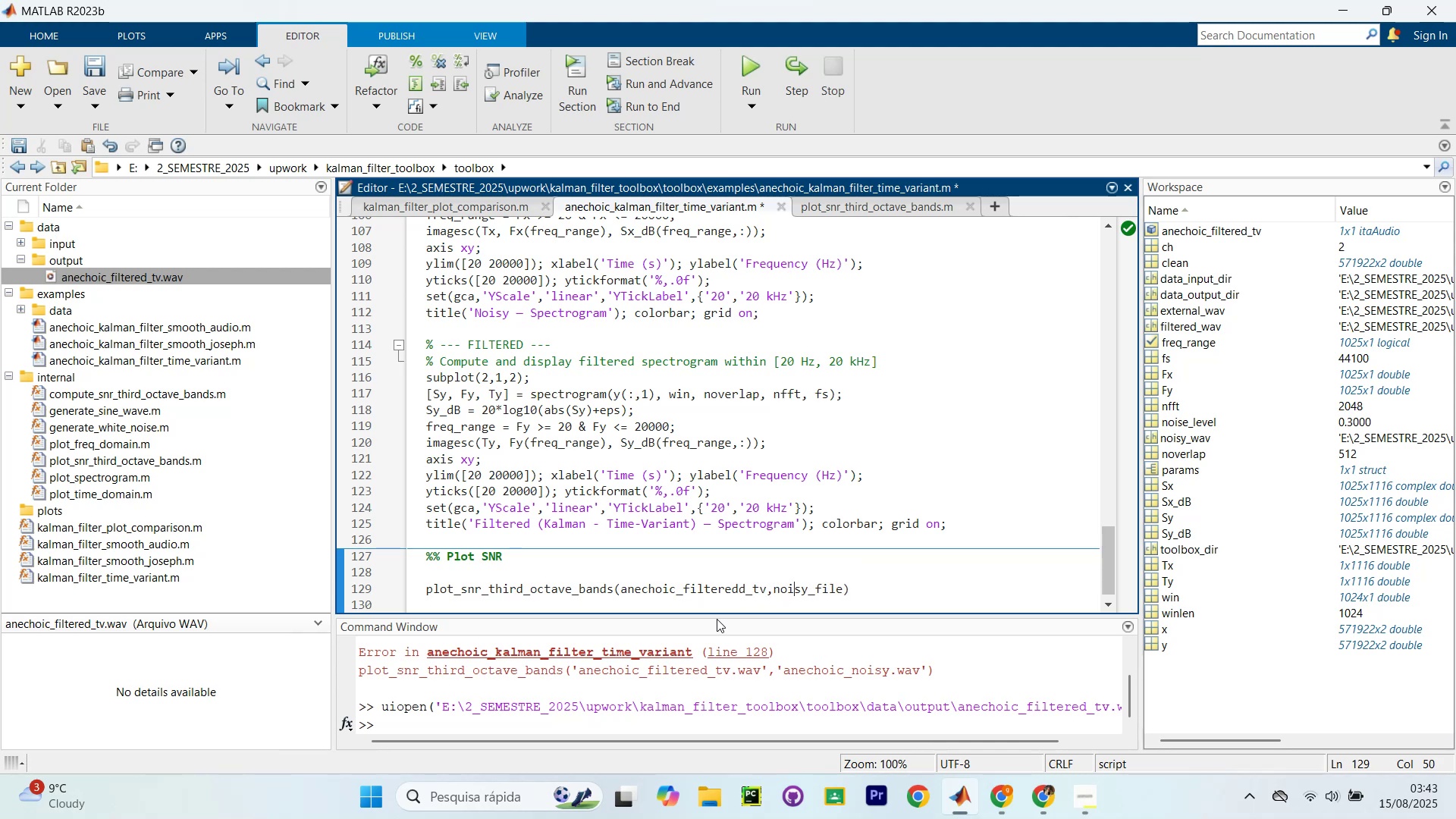 
key(ArrowRight)
 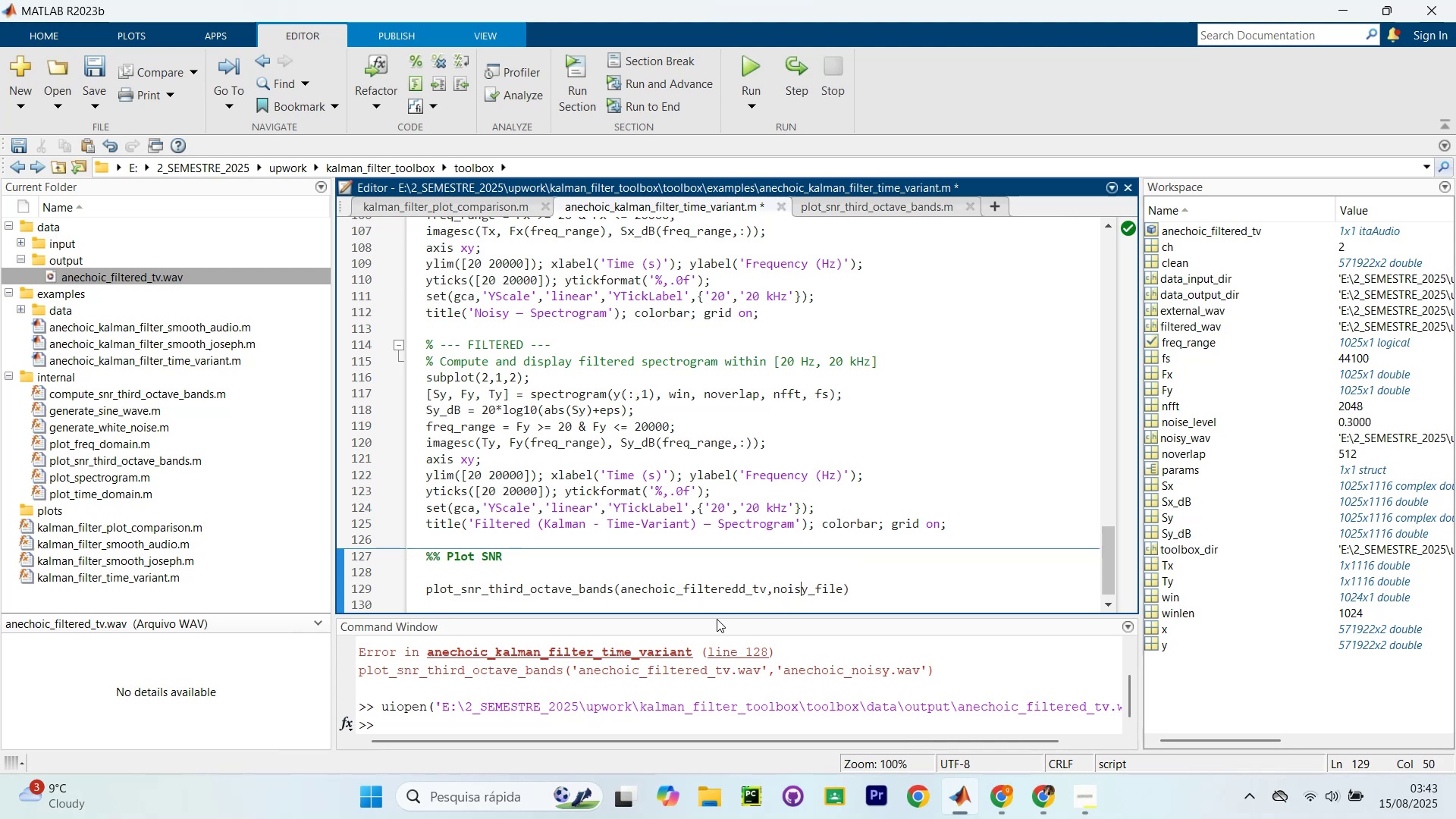 
key(ArrowRight)
 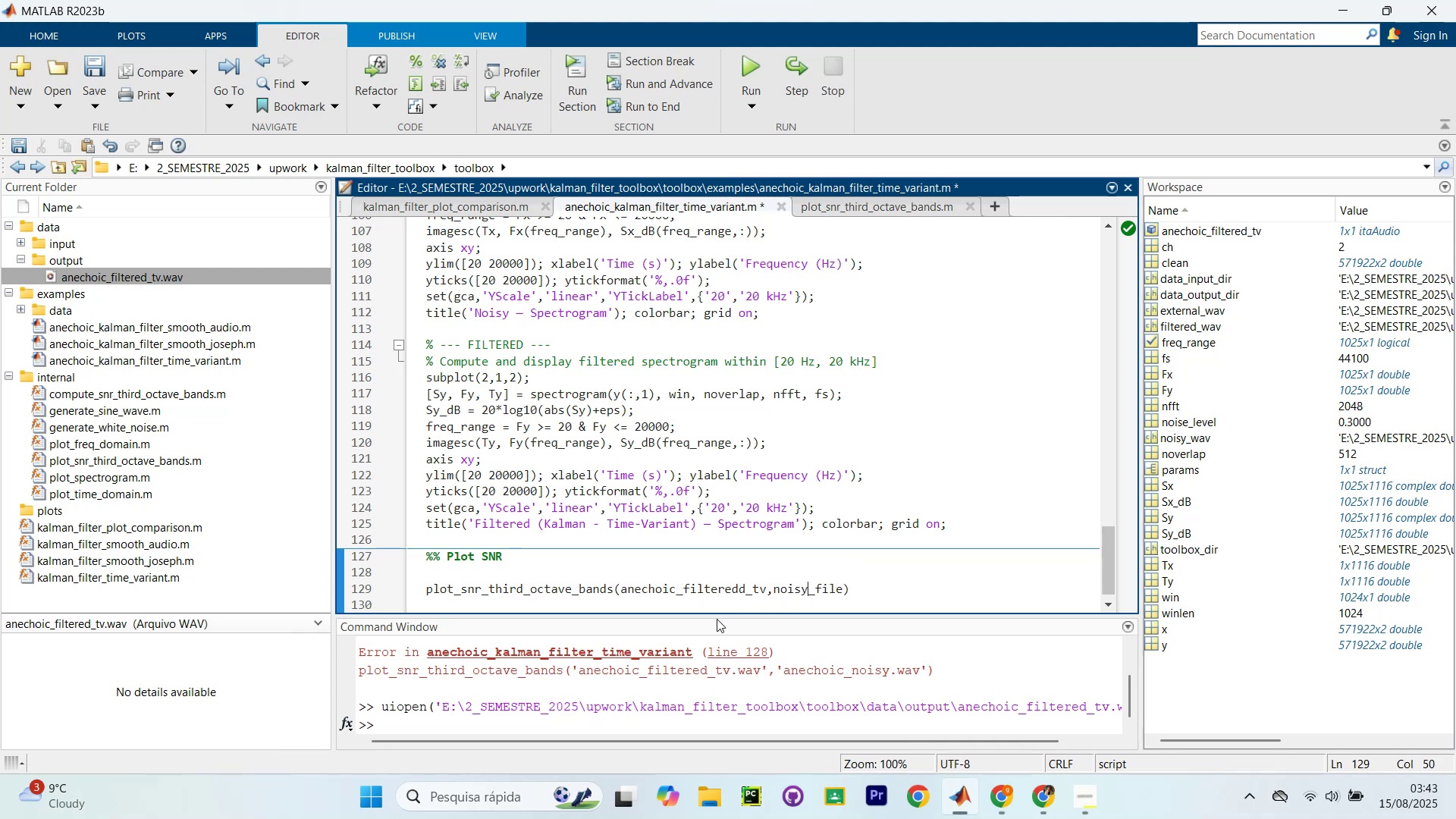 
key(ArrowRight)
 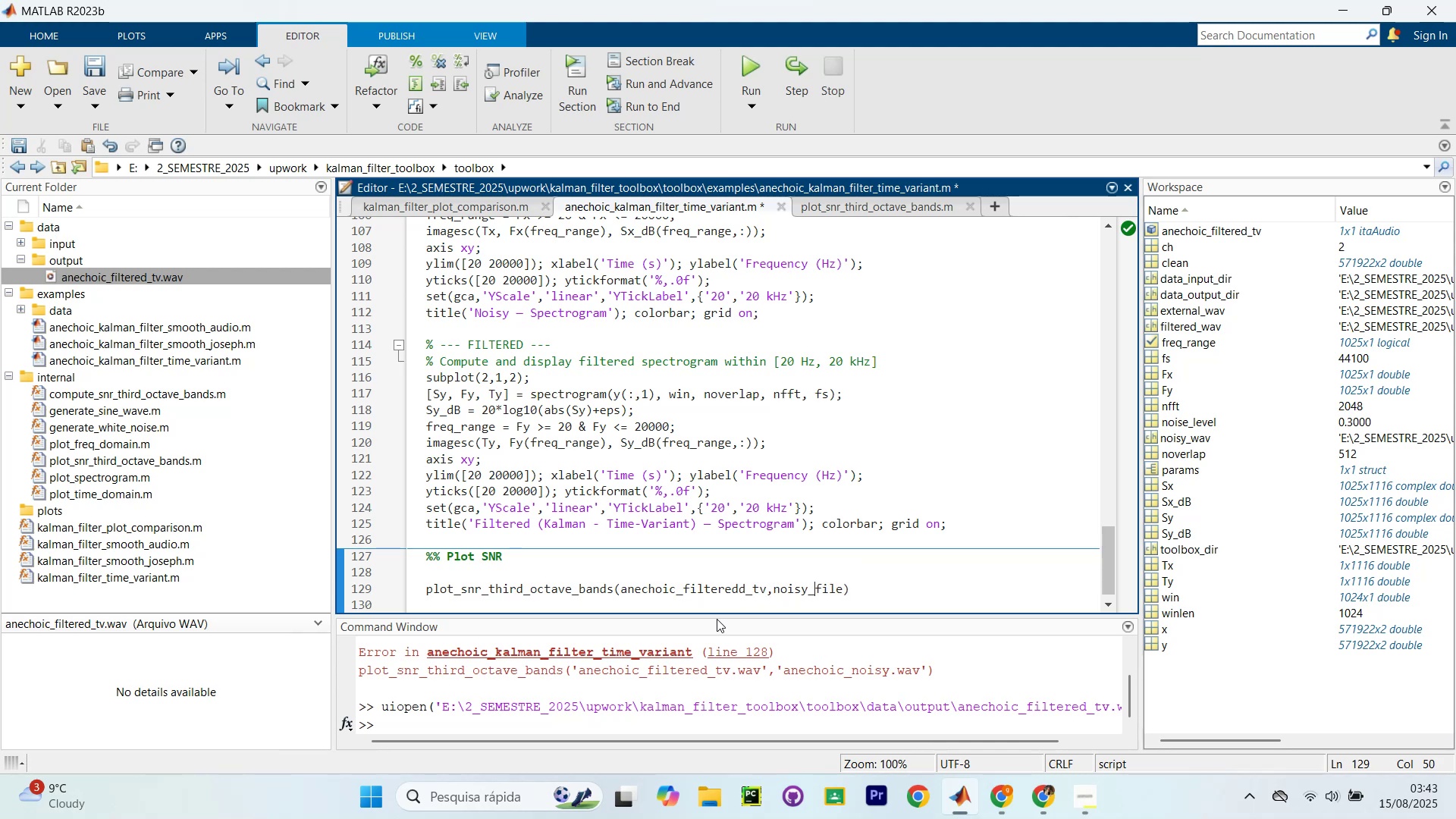 
key(ArrowRight)
 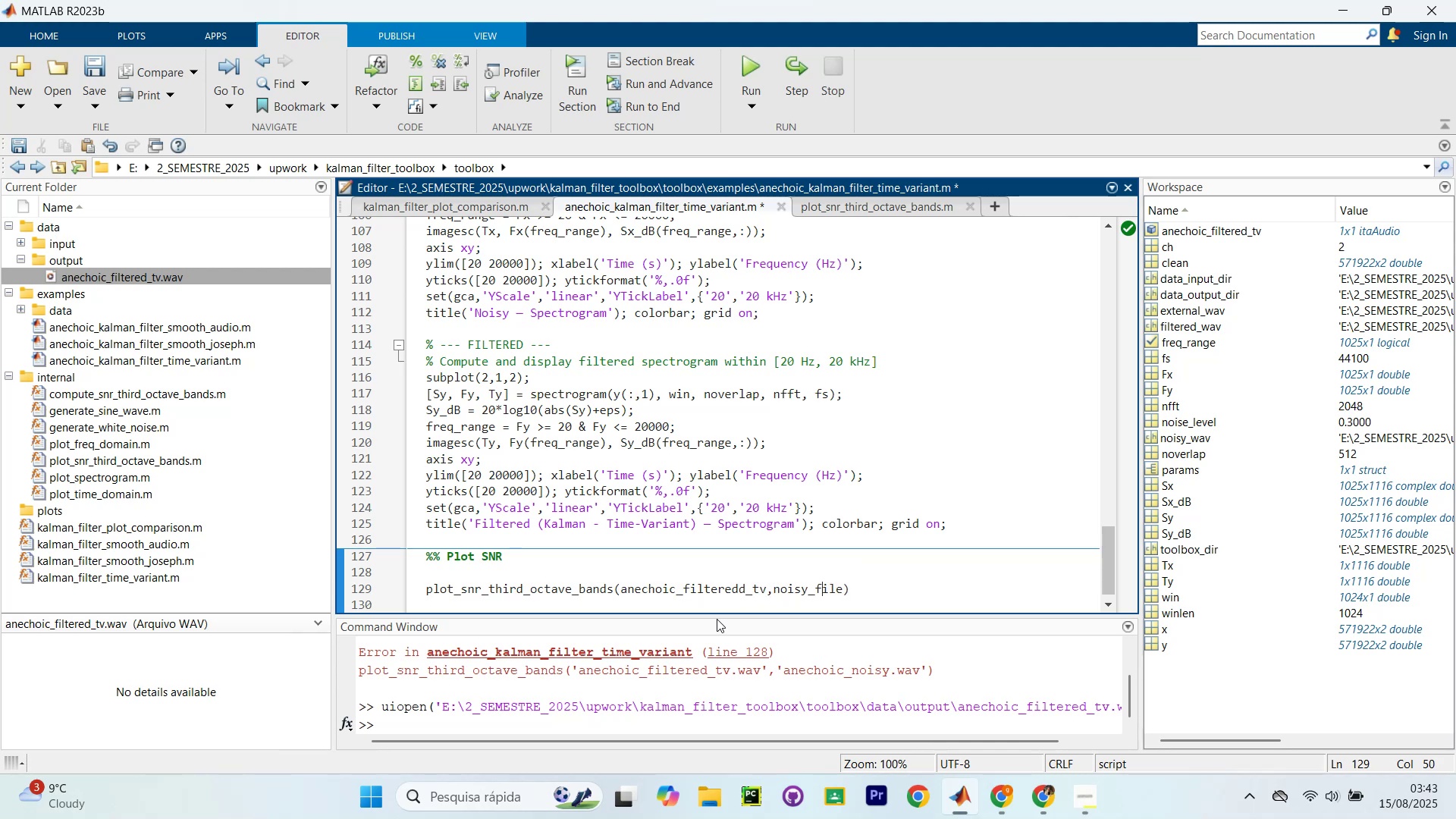 
key(ArrowRight)
 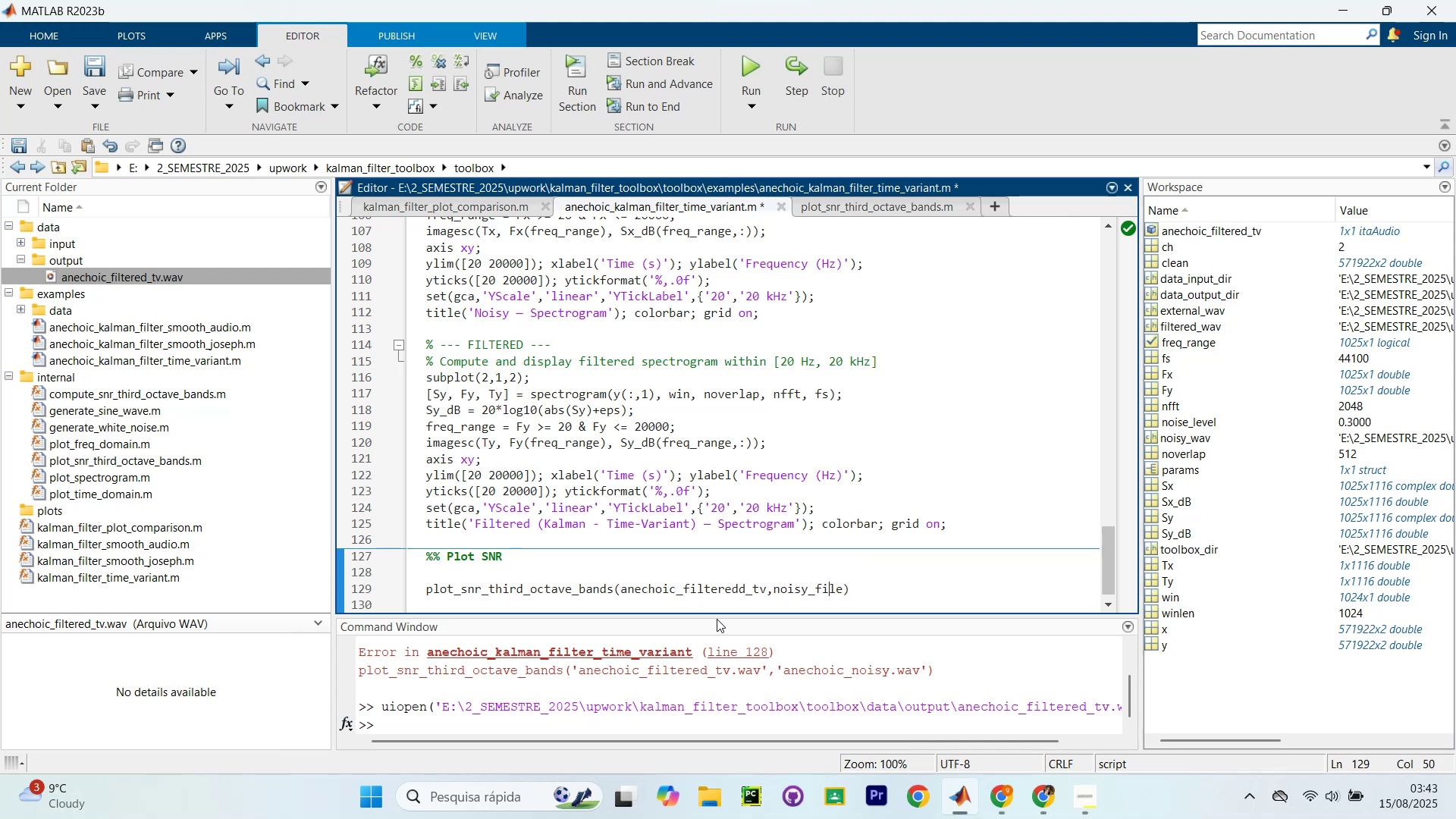 
key(ArrowRight)
 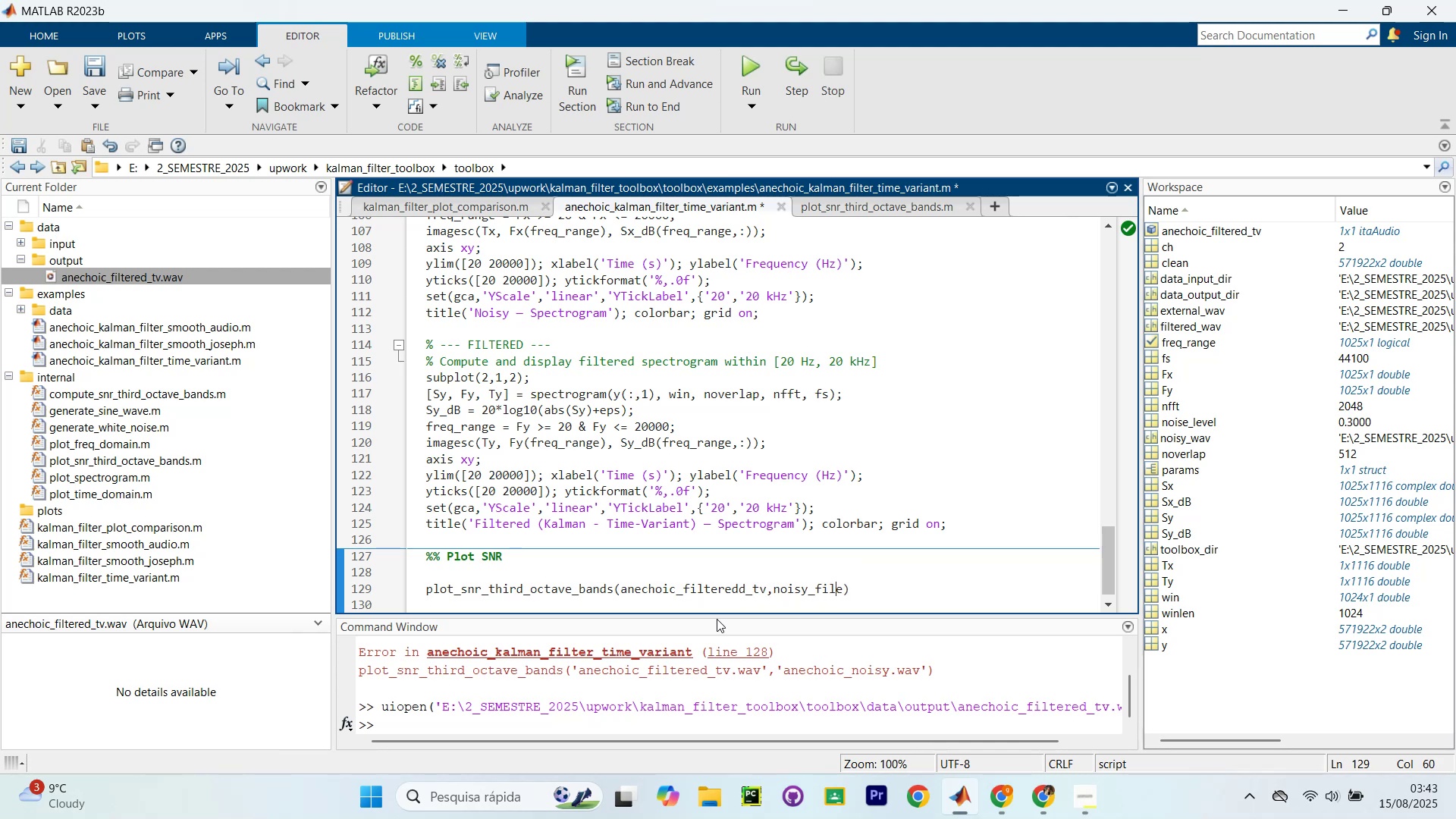 
key(ArrowRight)
 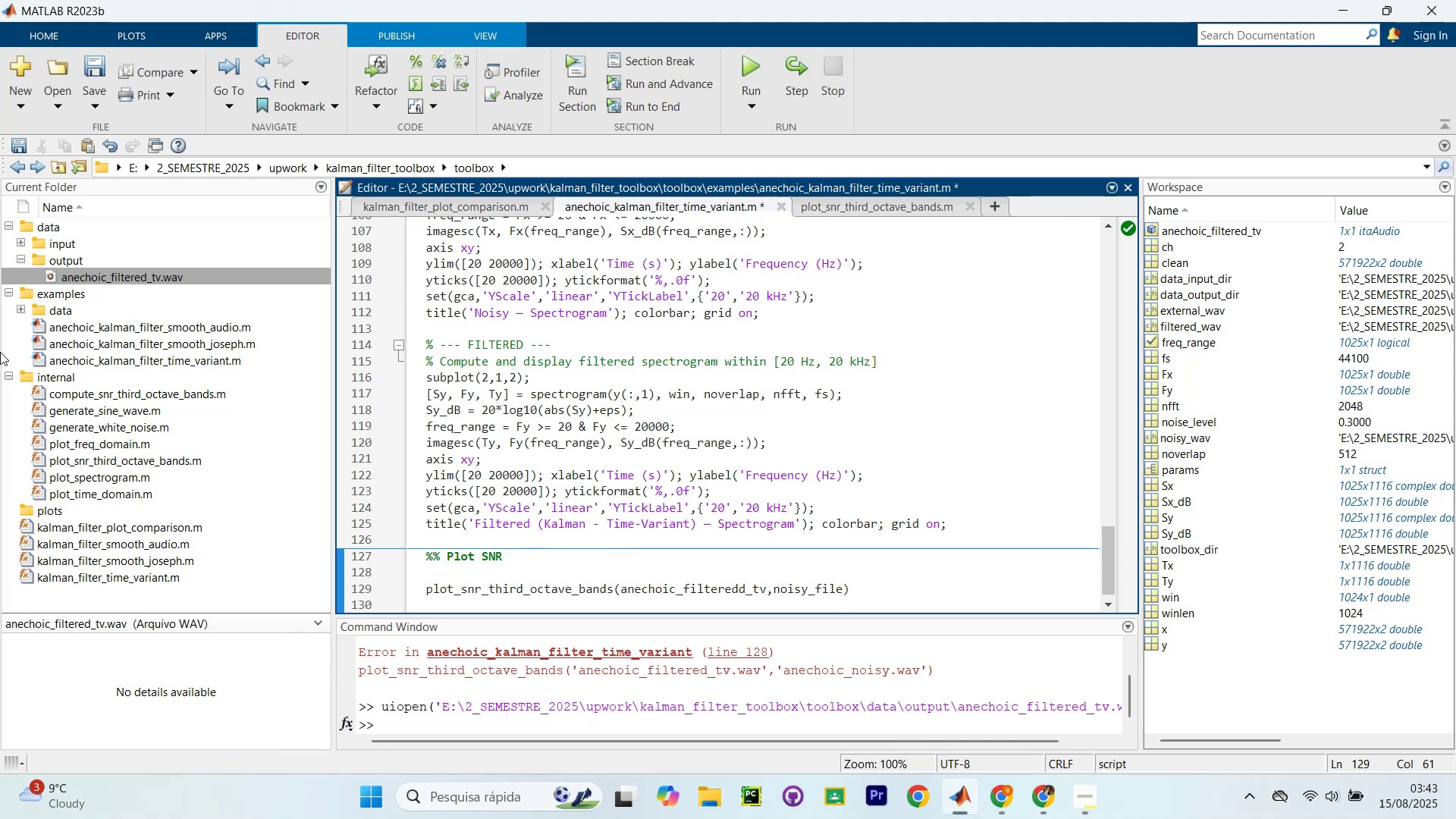 
left_click([18, 240])
 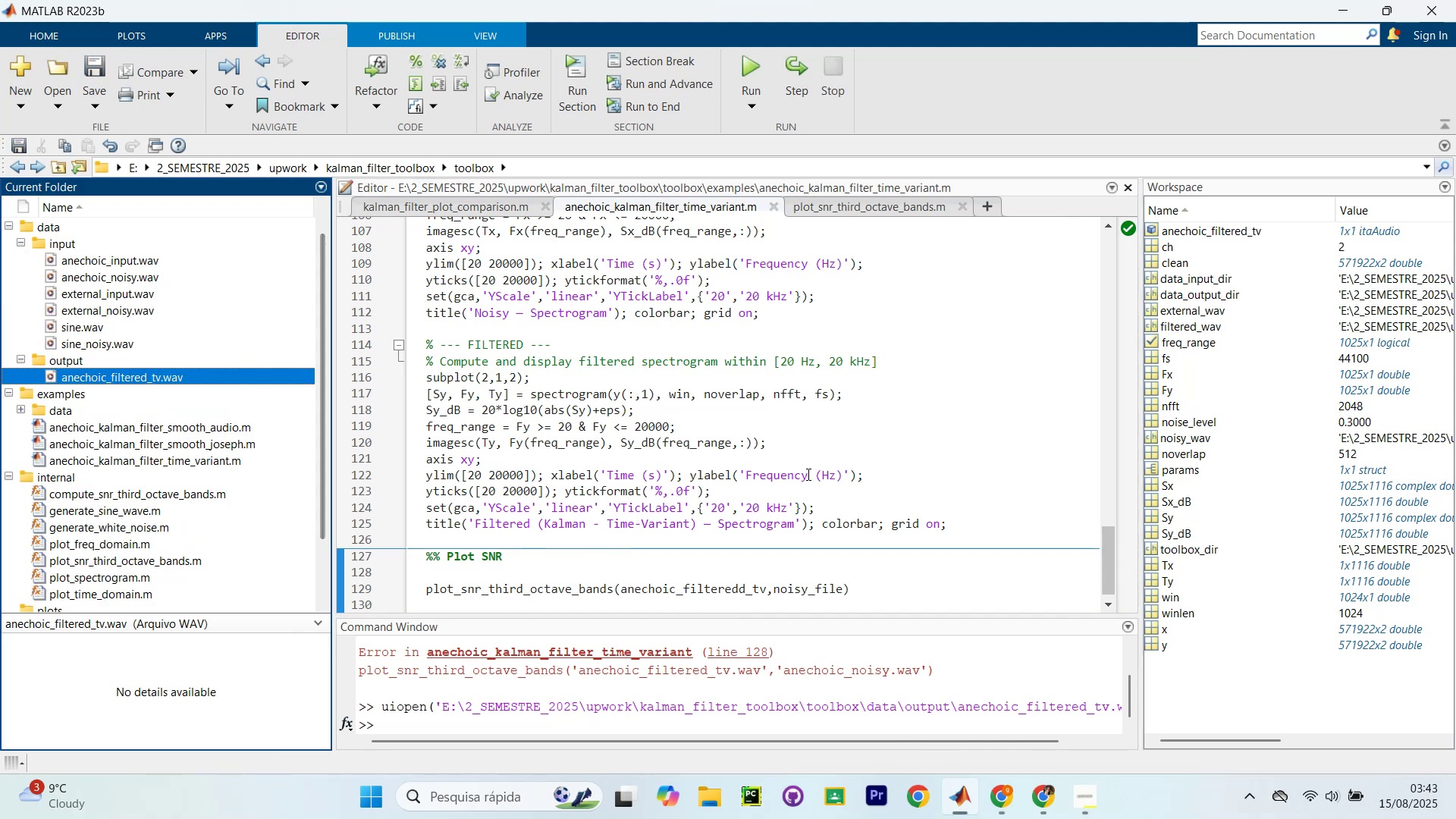 
left_click_drag(start_coordinate=[844, 593], to_coordinate=[774, 592])
 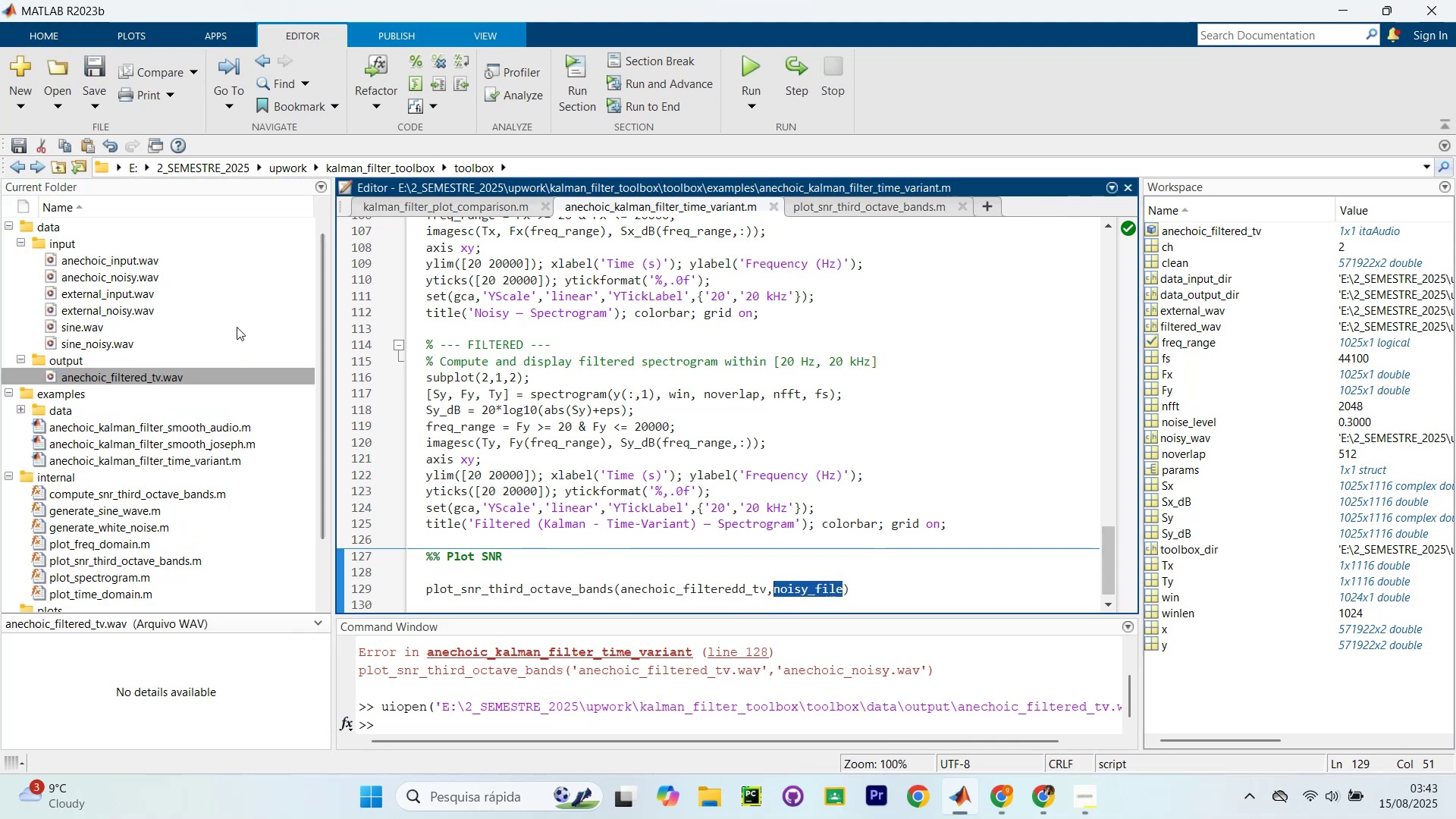 
key(Backspace)
 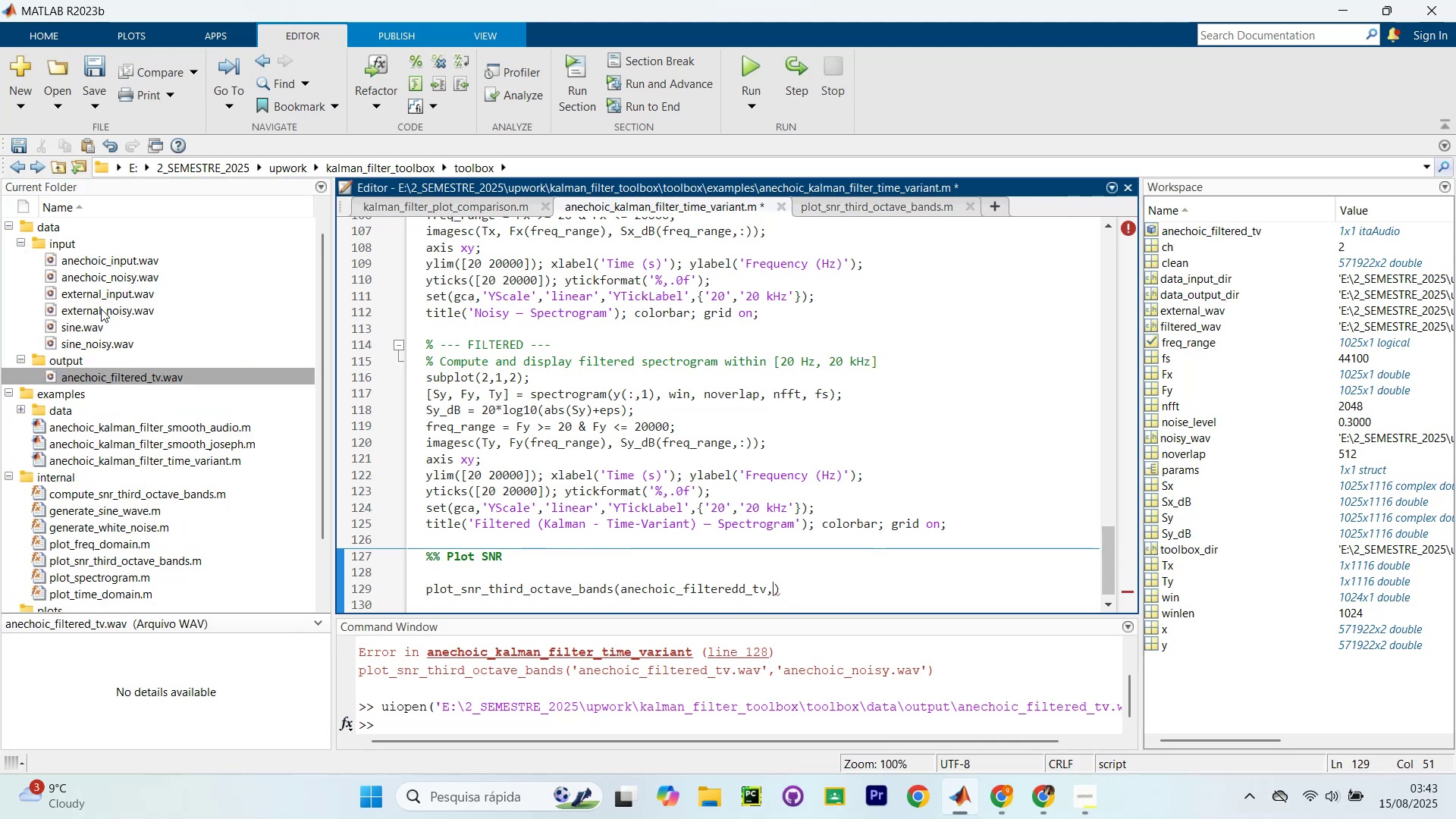 
left_click_drag(start_coordinate=[92, 281], to_coordinate=[578, 703])
 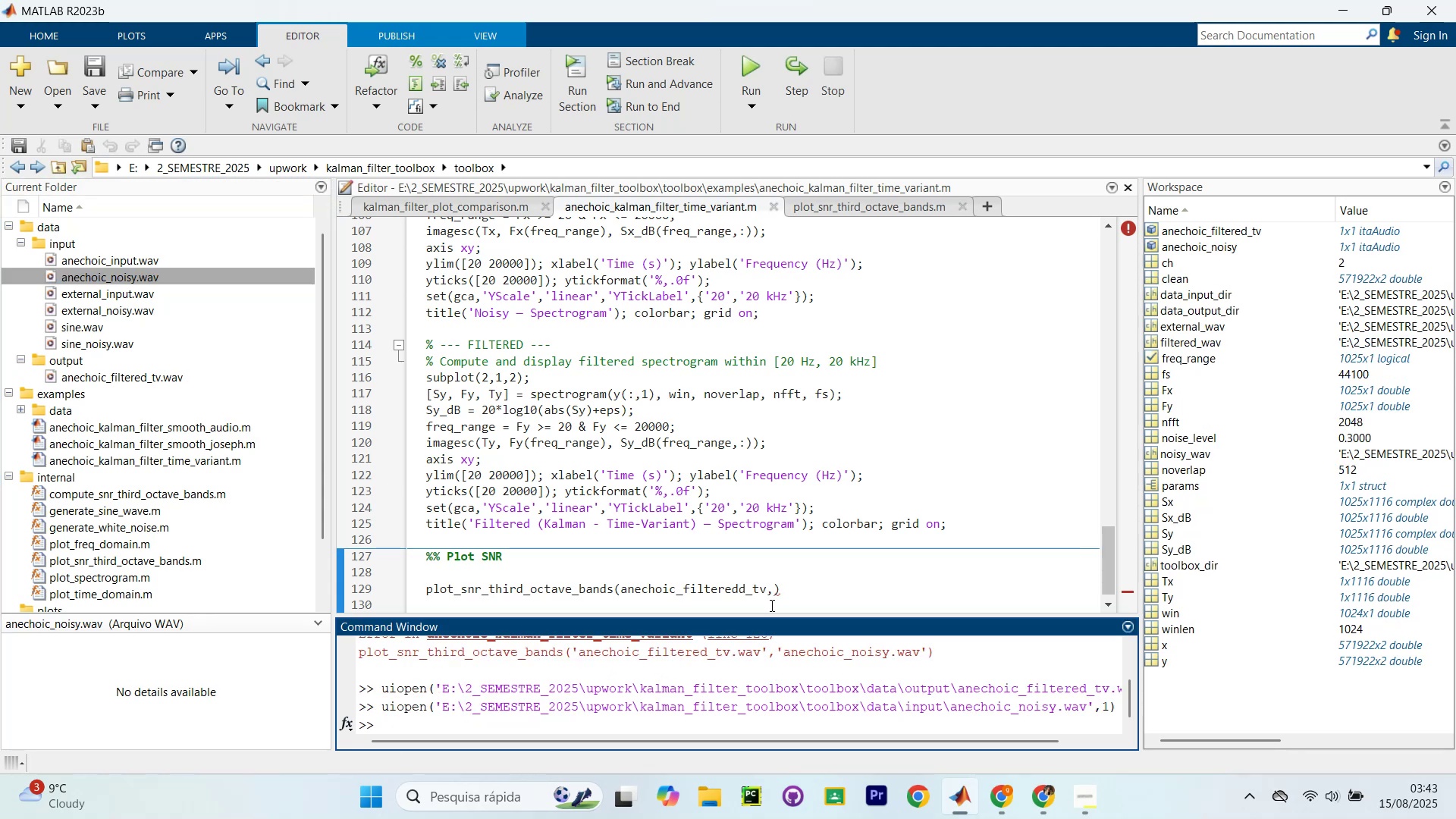 
left_click([774, 595])
 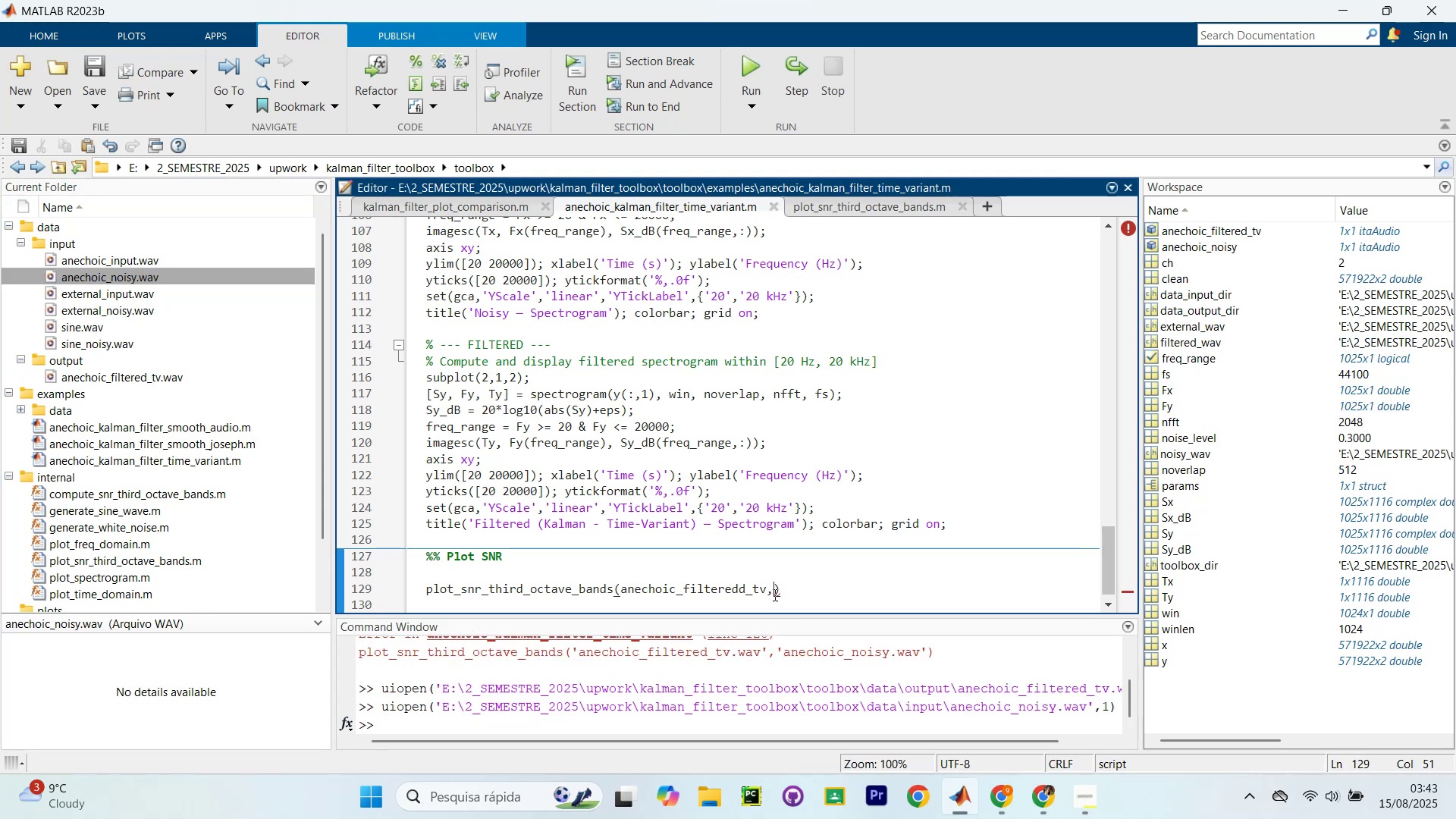 
type(ane)
key(Tab)
key(NumpadEnter)
 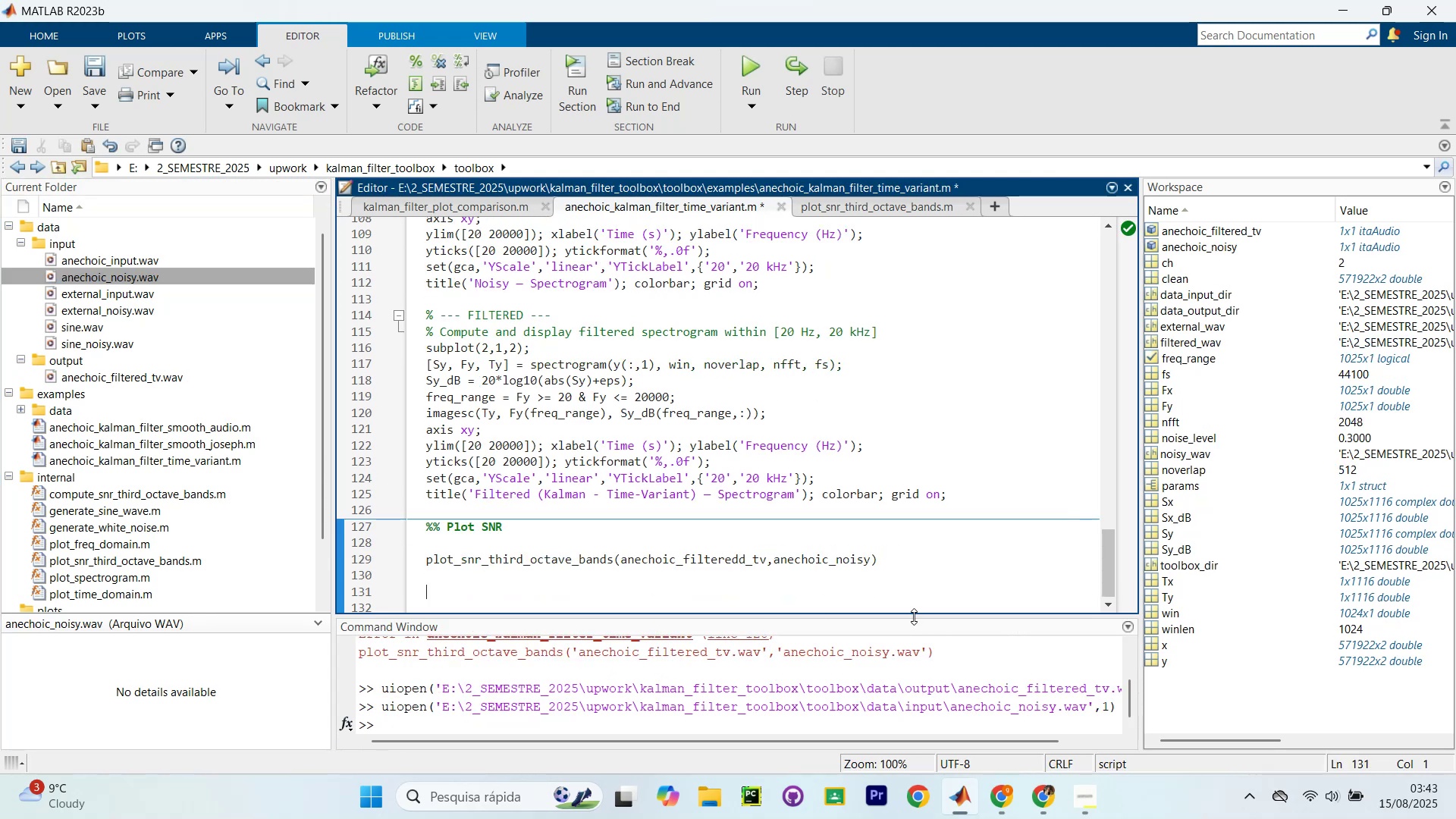 
key(Control+NumpadEnter)
 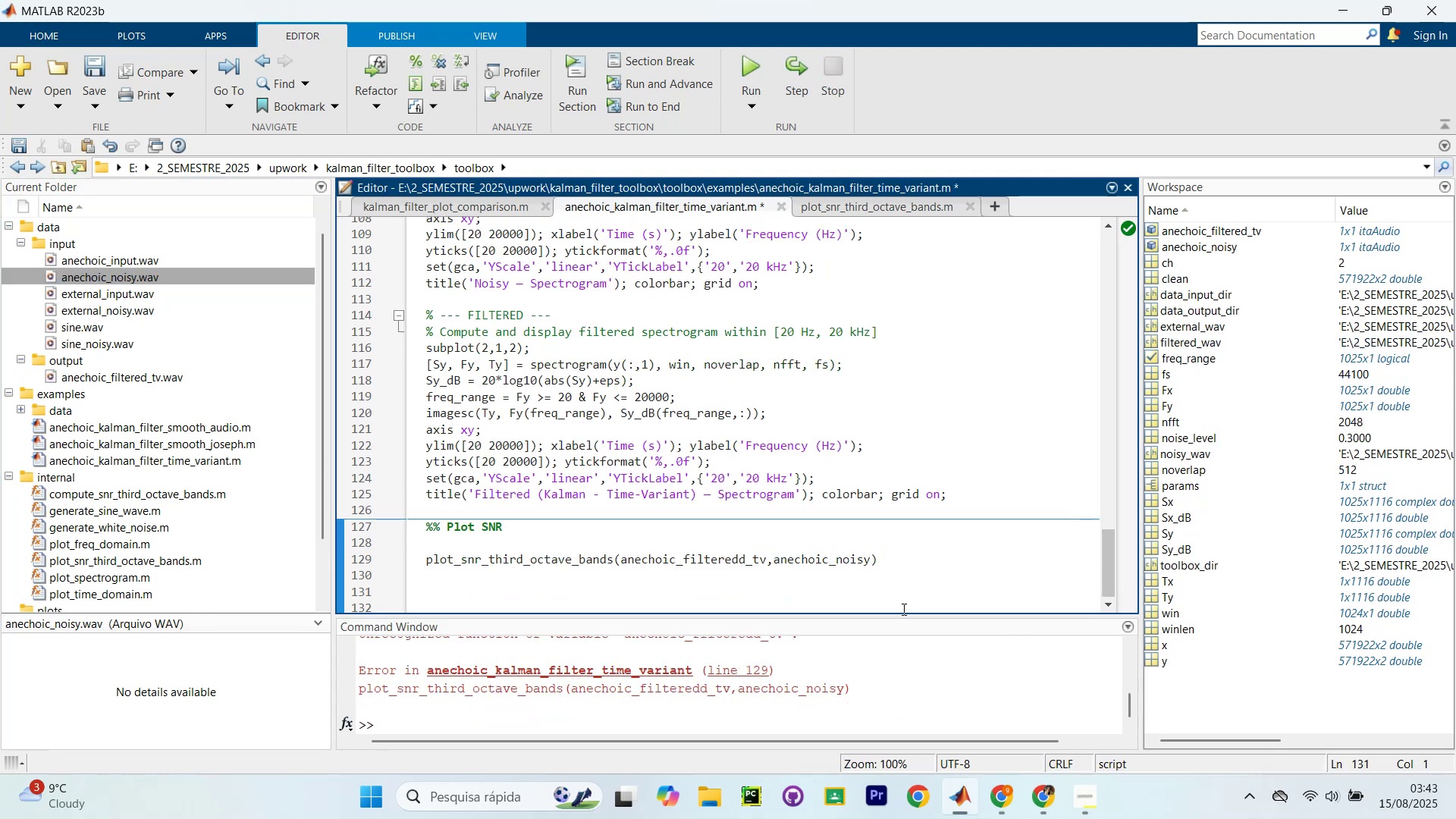 
left_click_drag(start_coordinate=[913, 560], to_coordinate=[797, 544])
 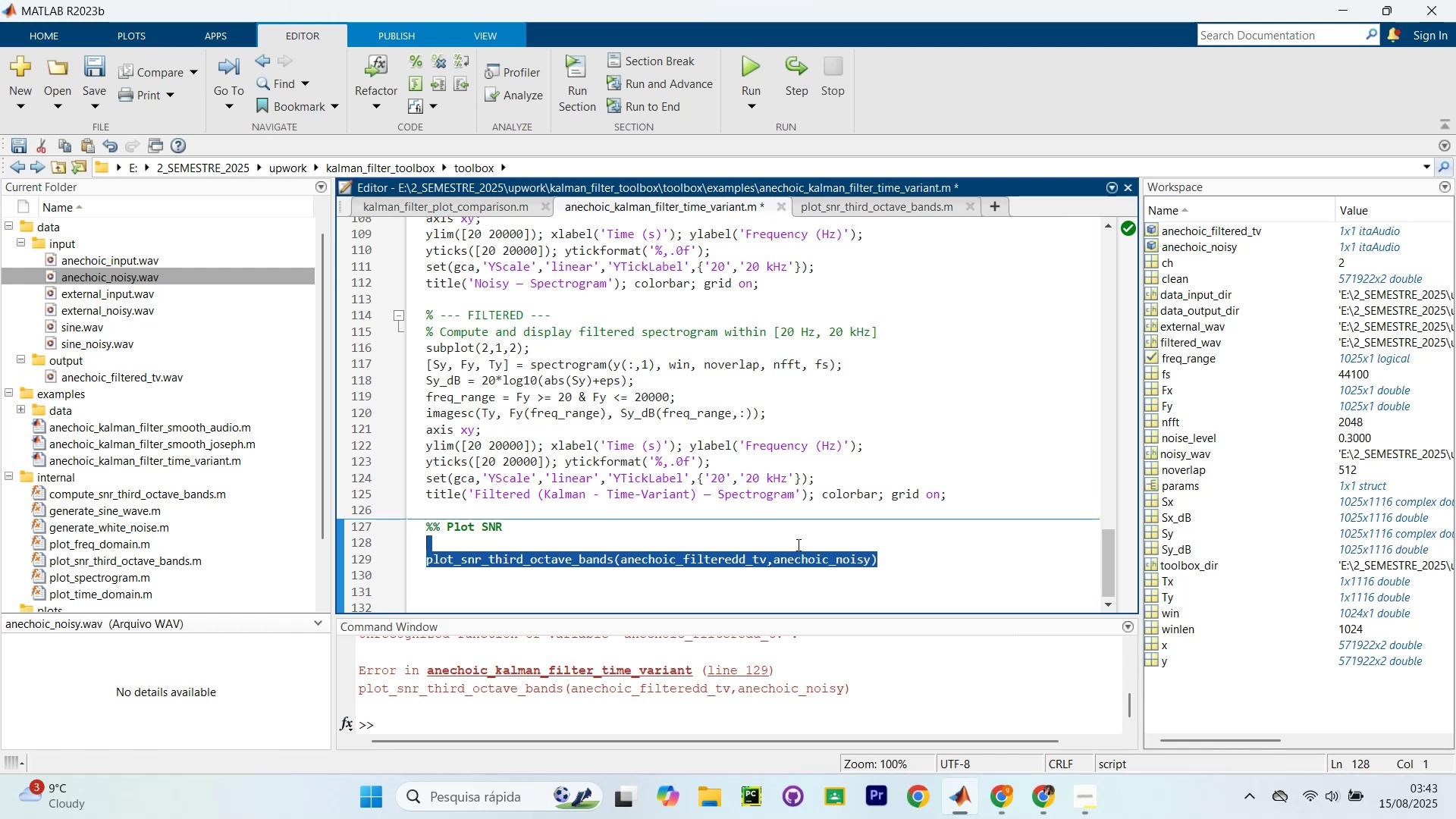 
left_click([796, 548])
 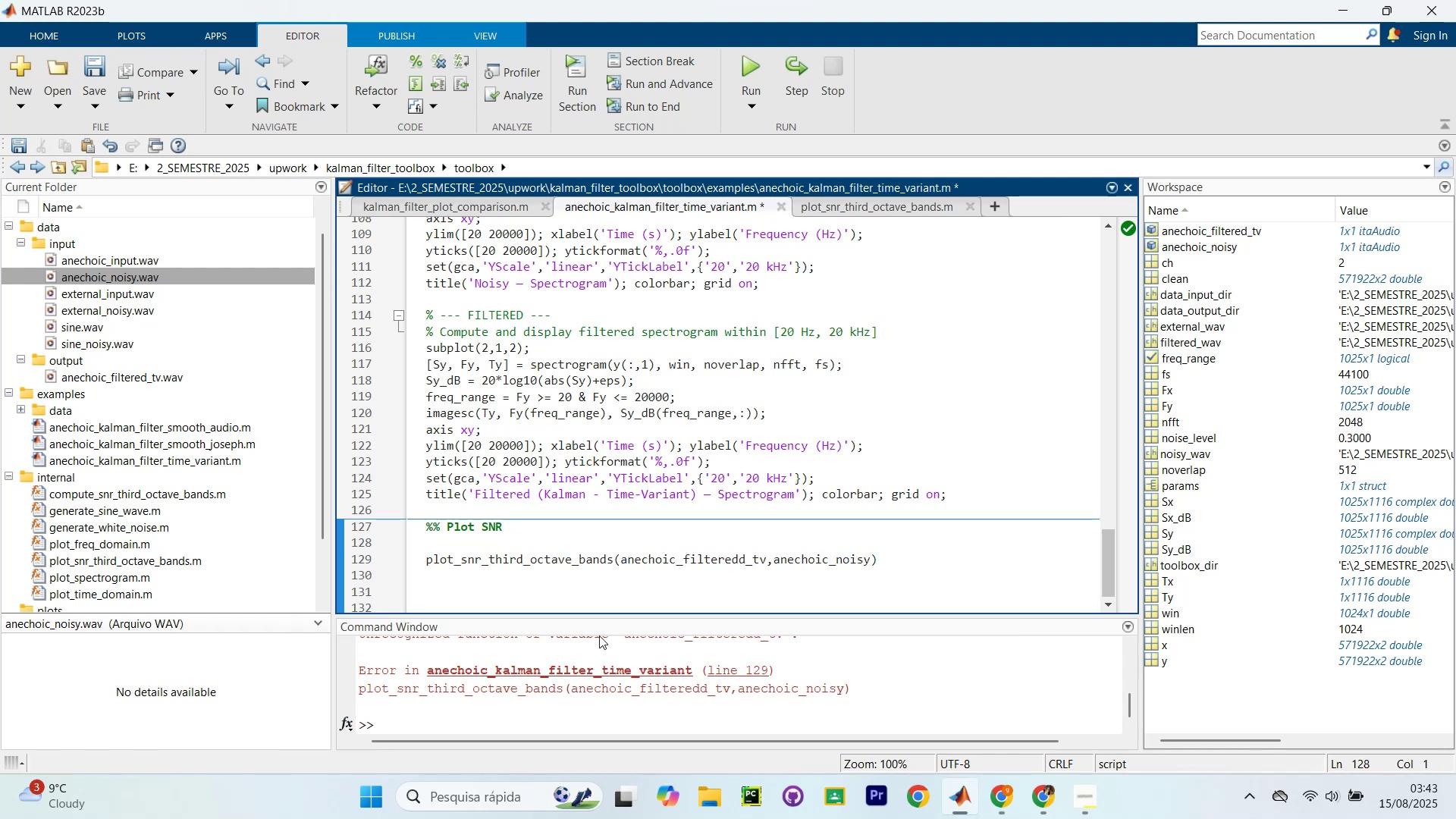 
scroll: coordinate [607, 685], scroll_direction: up, amount: 2.0
 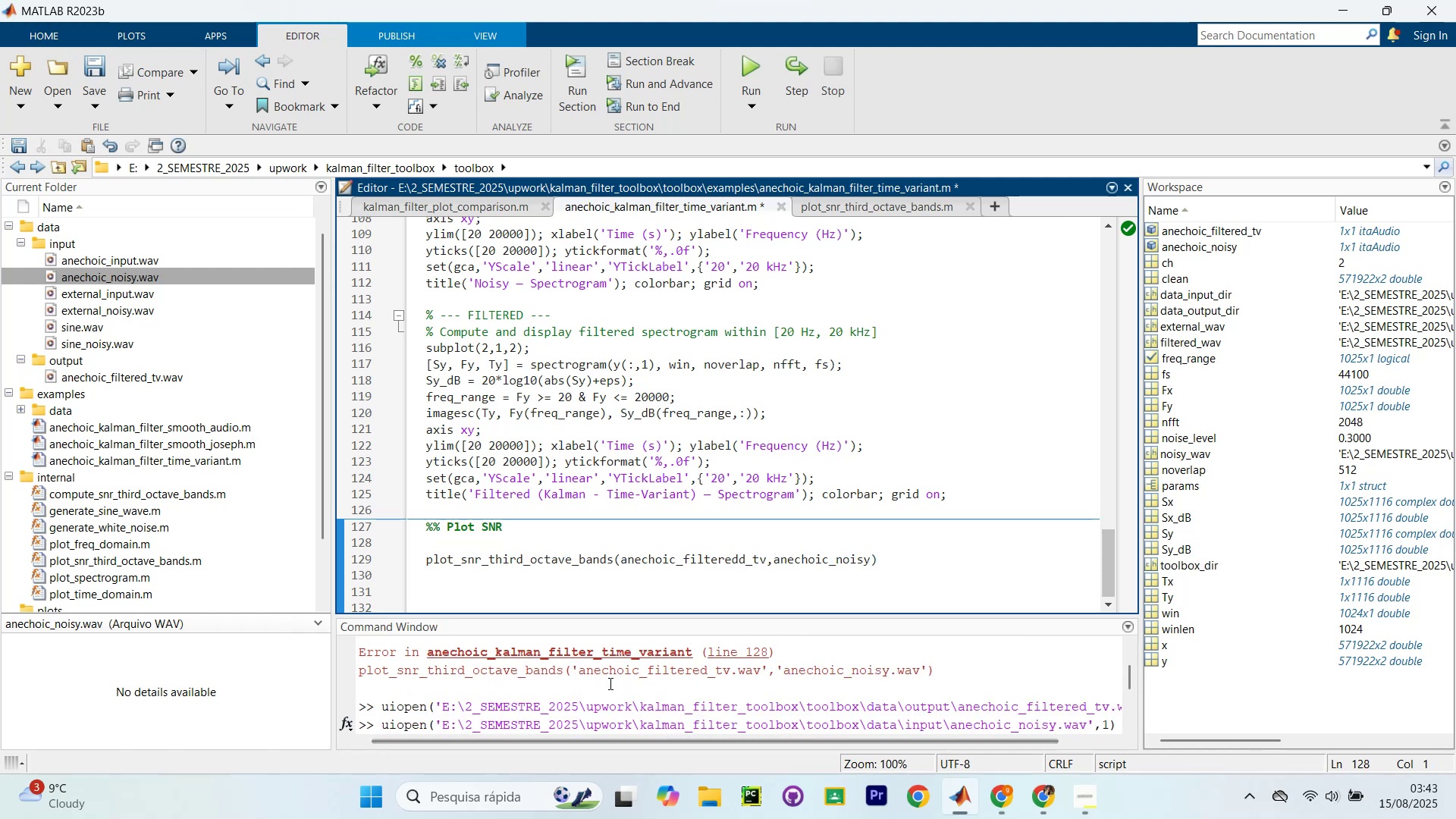 
scroll: coordinate [609, 683], scroll_direction: down, amount: 1.0
 